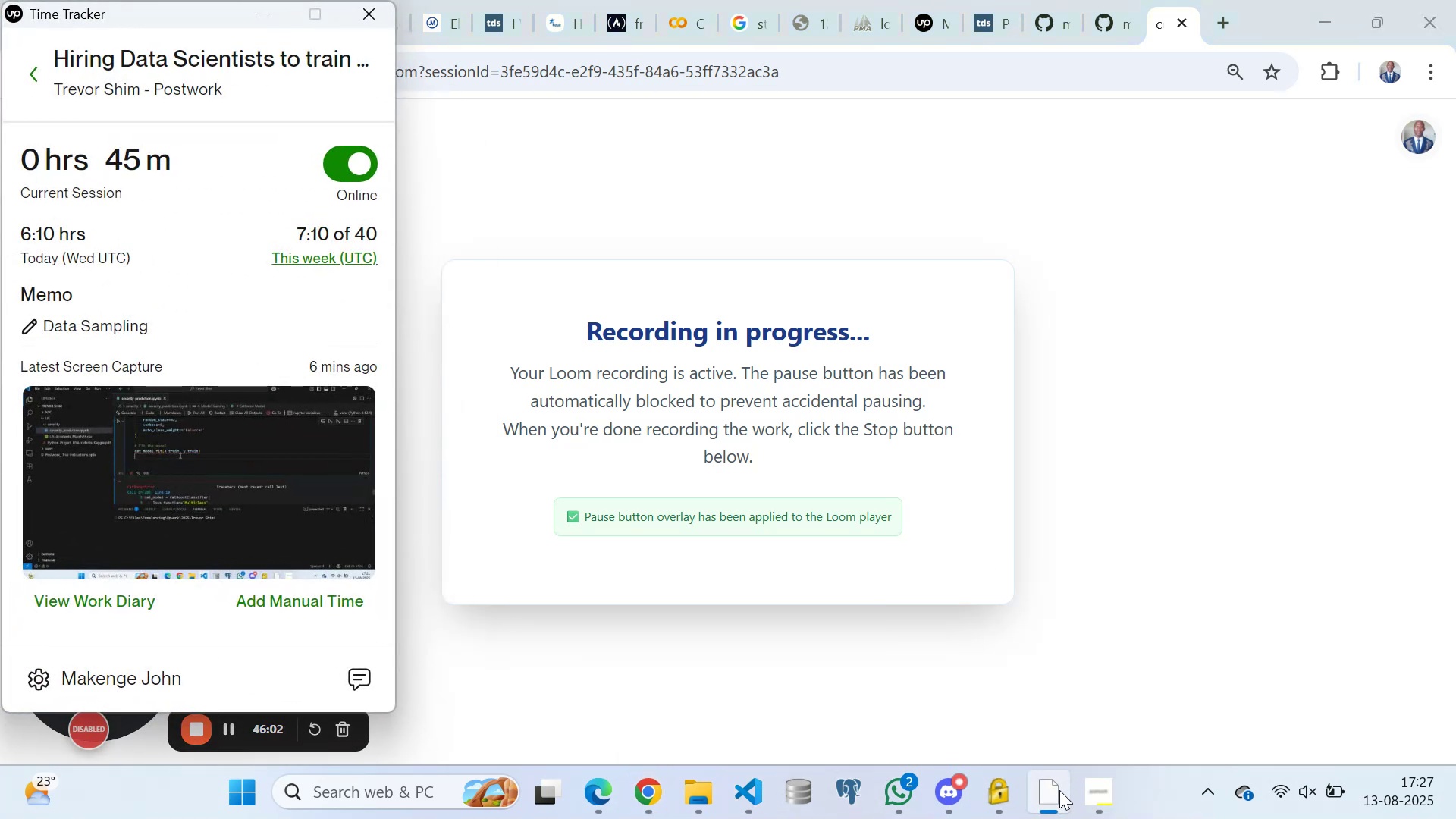 
left_click([1059, 790])
 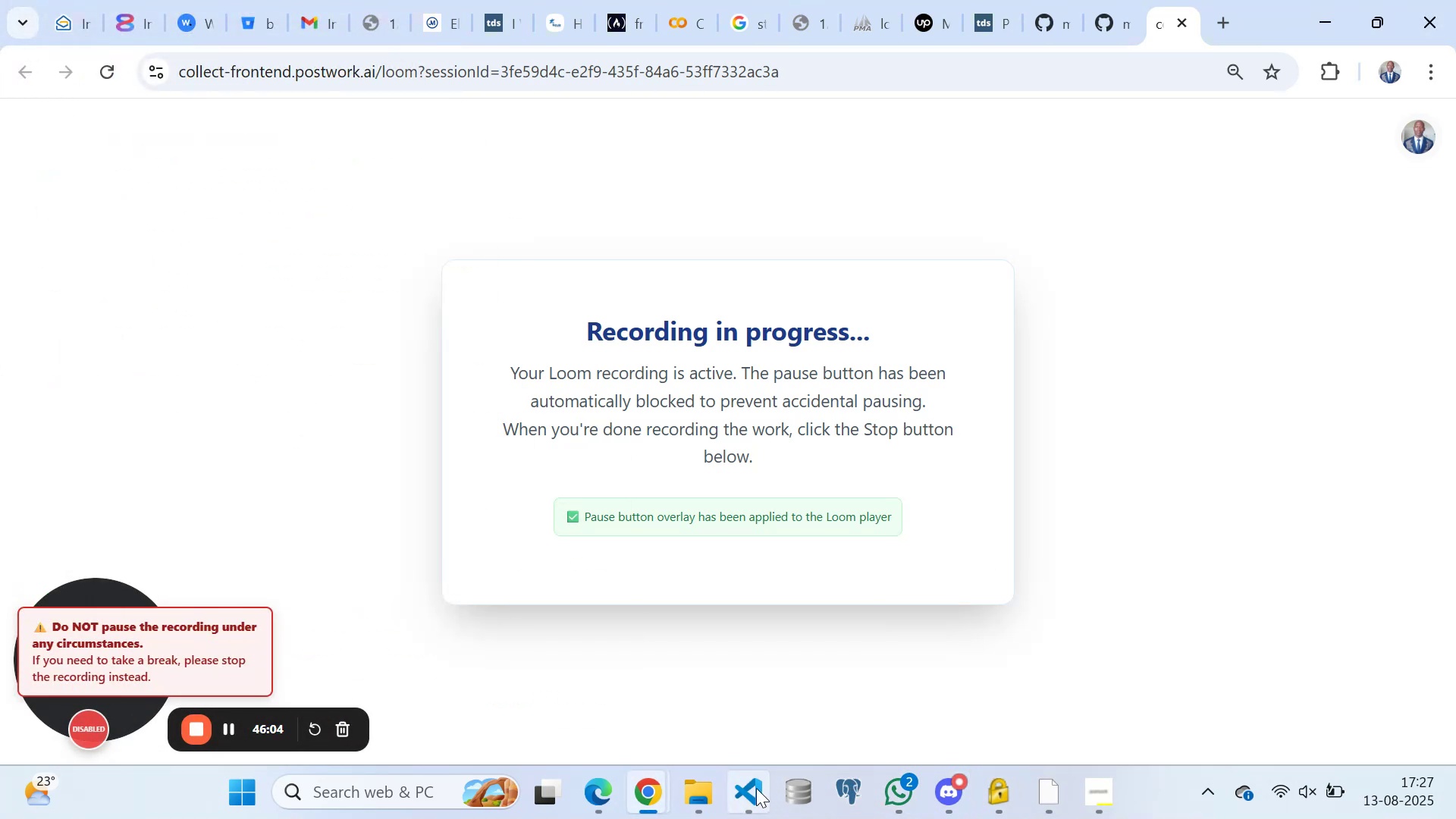 
left_click([742, 793])
 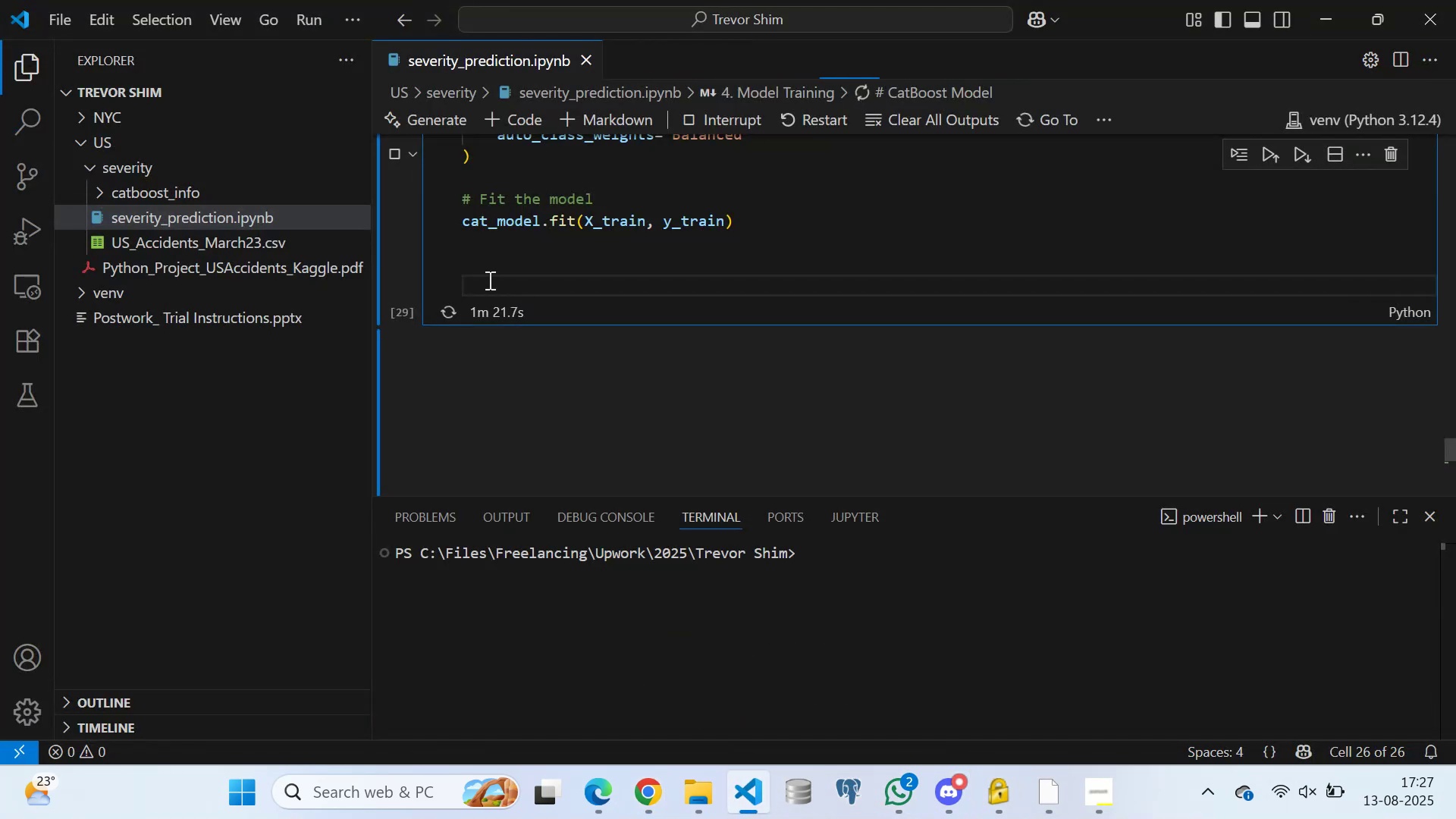 
left_click([488, 253])
 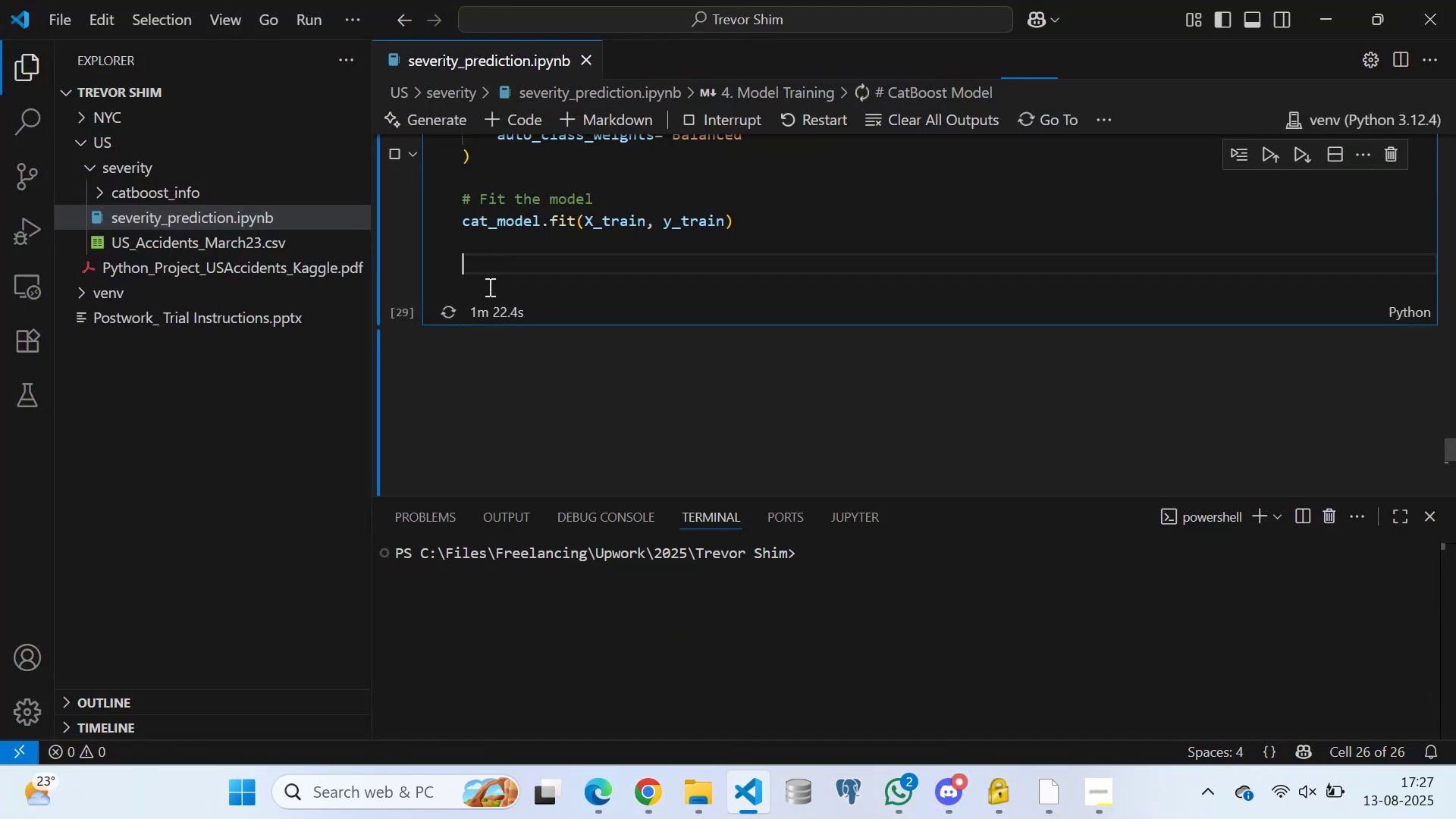 
left_click([488, 287])
 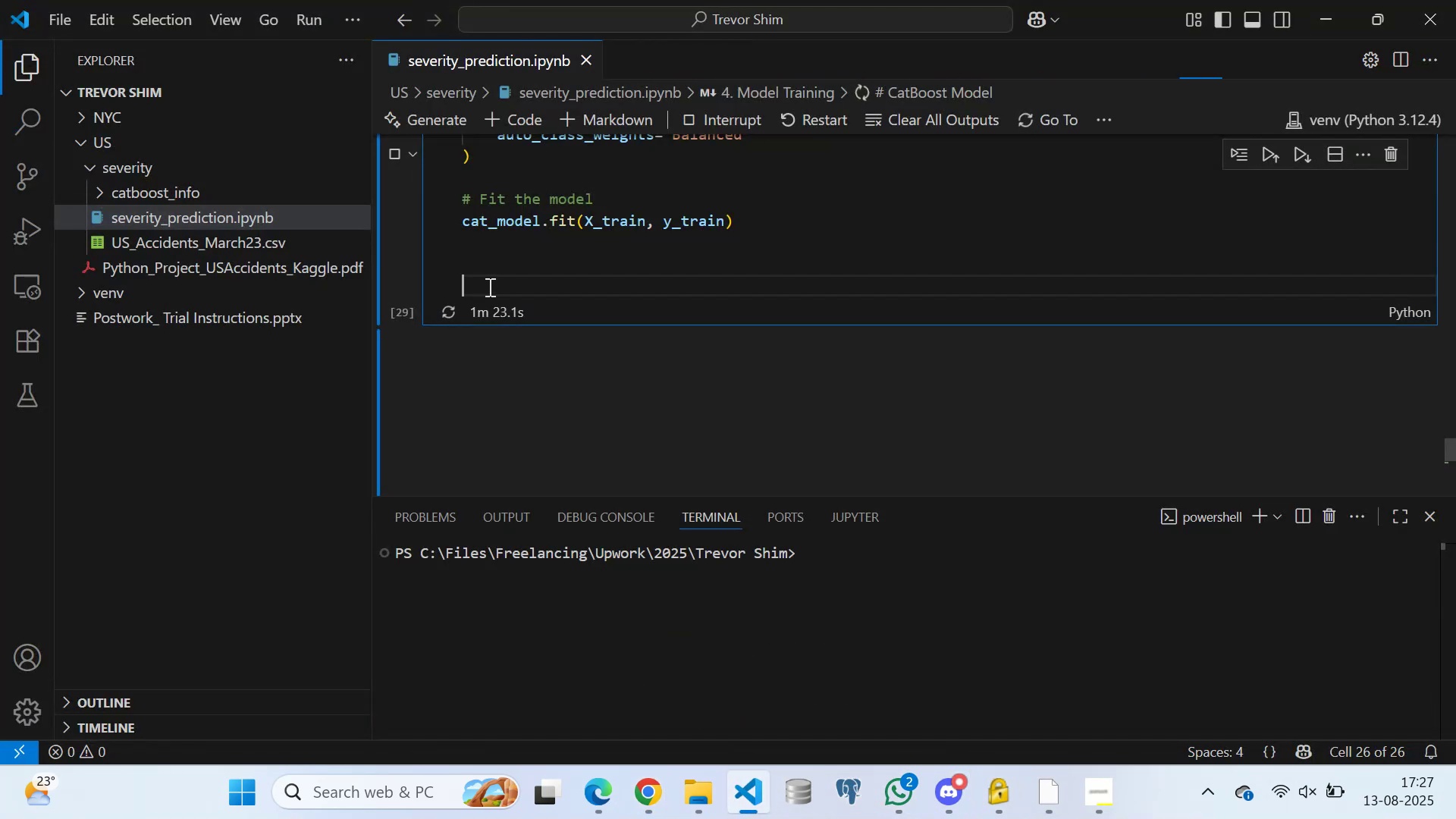 
key(Backspace)
 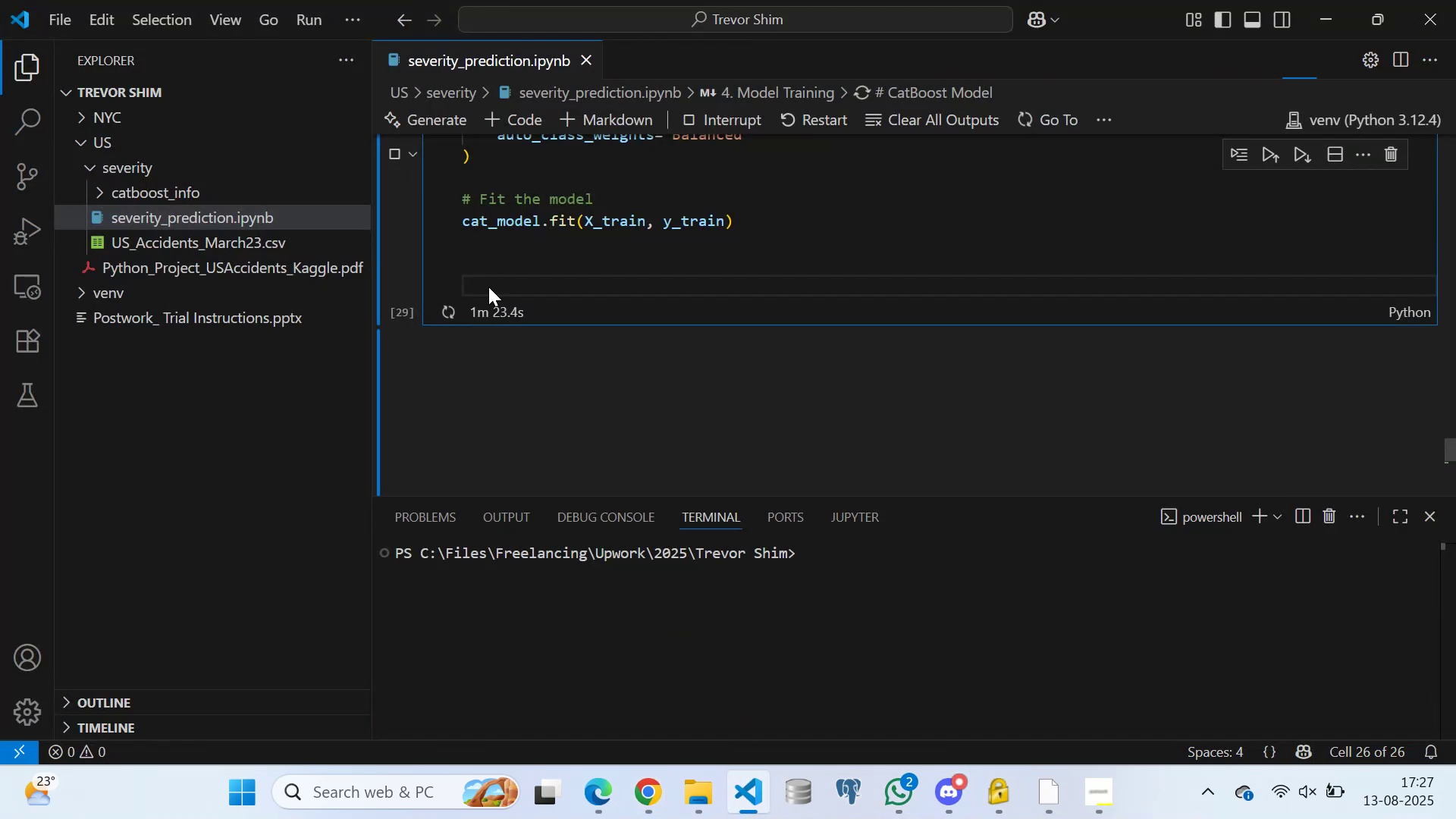 
key(Backspace)
 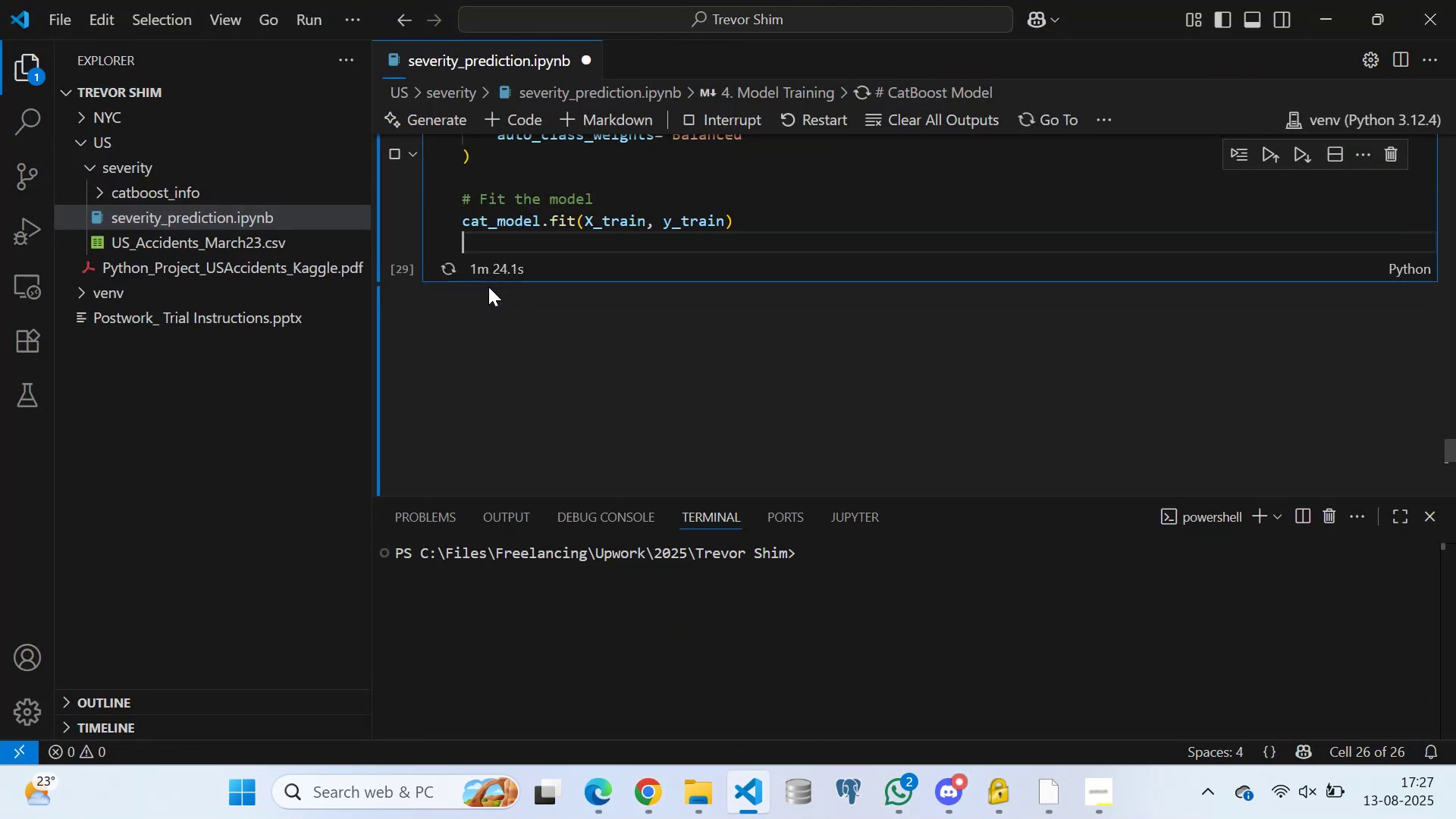 
key(Enter)
 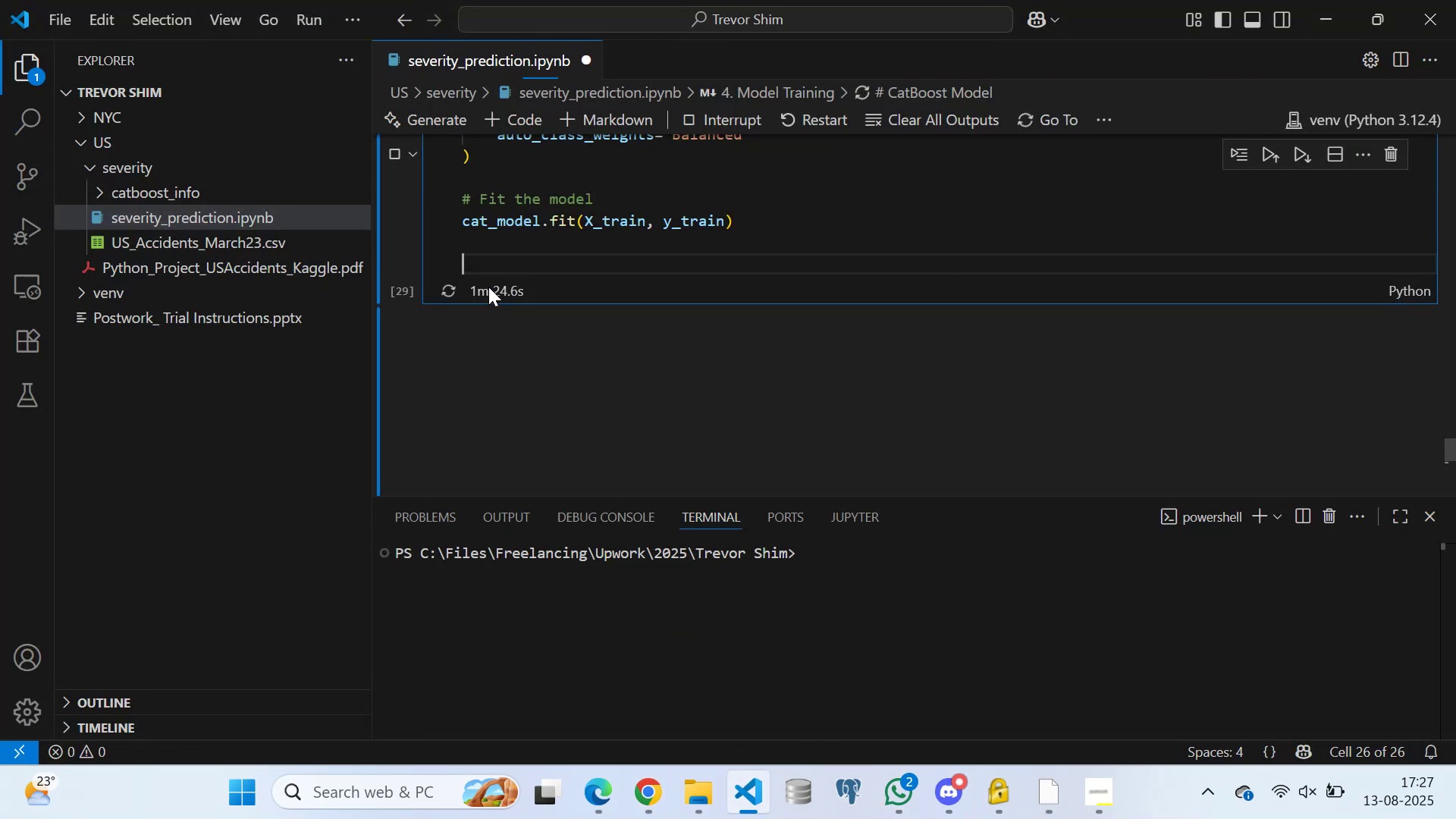 
key(Control+S)
 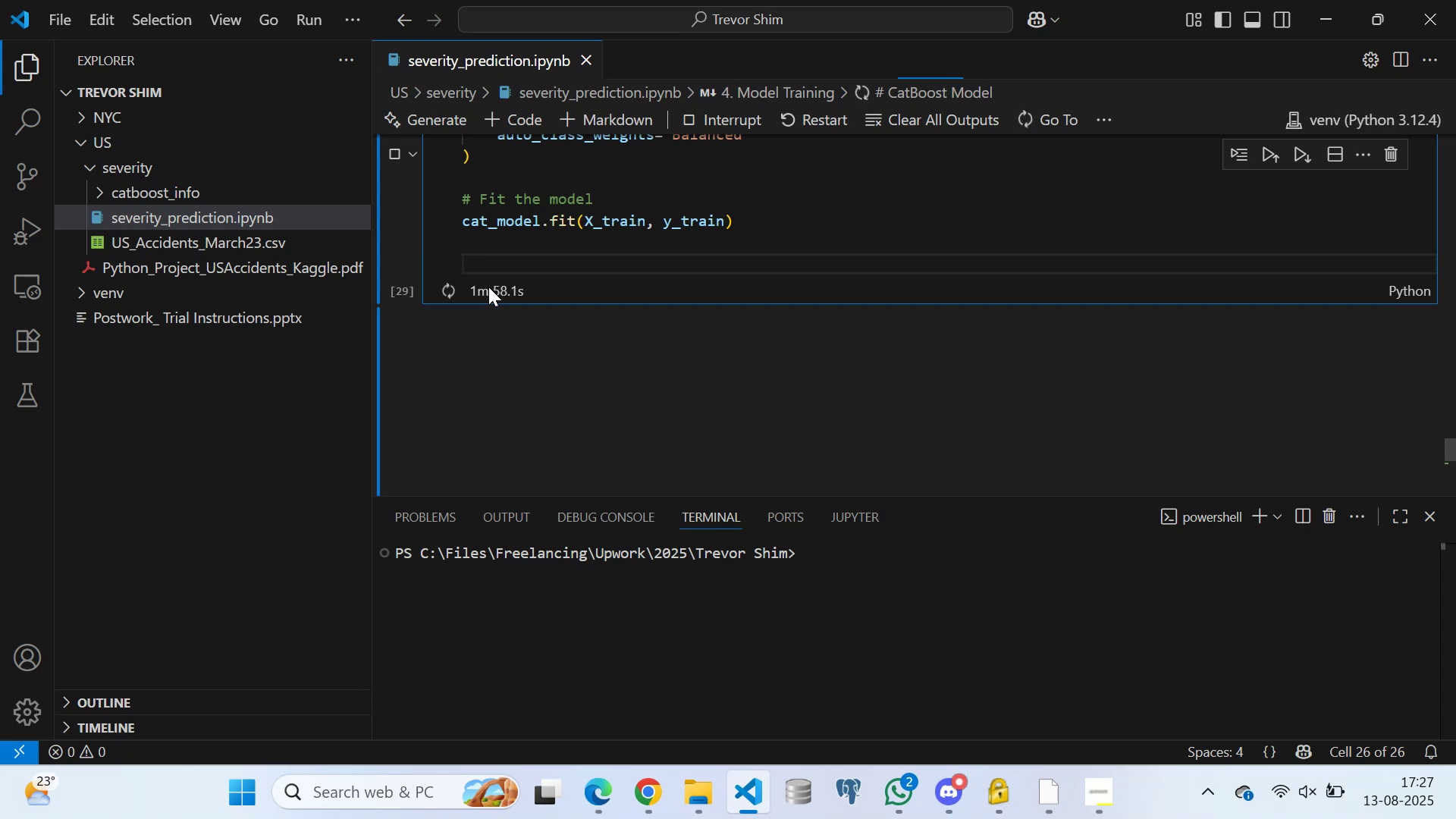 
wait(37.99)
 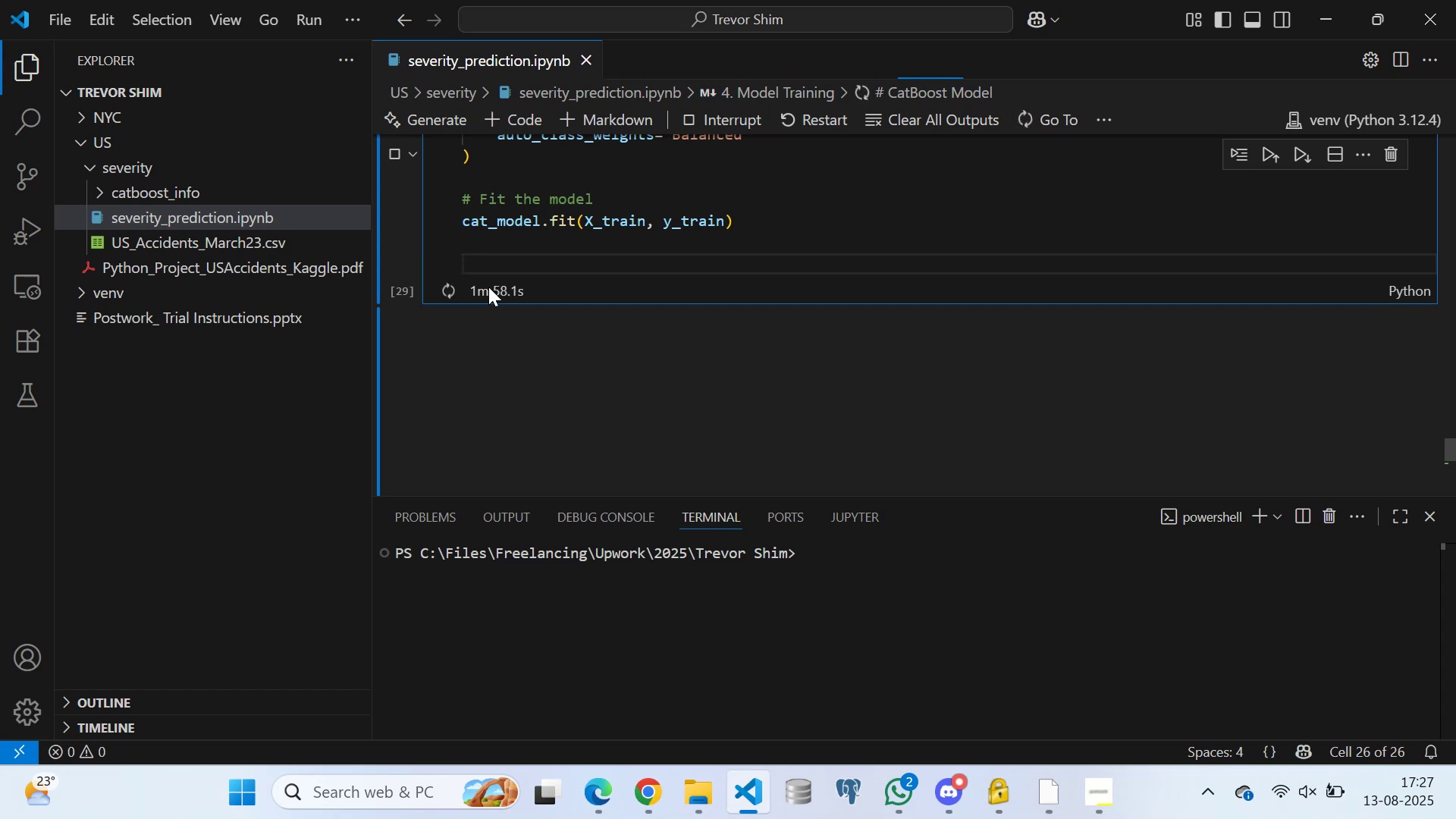 
left_click([591, 785])
 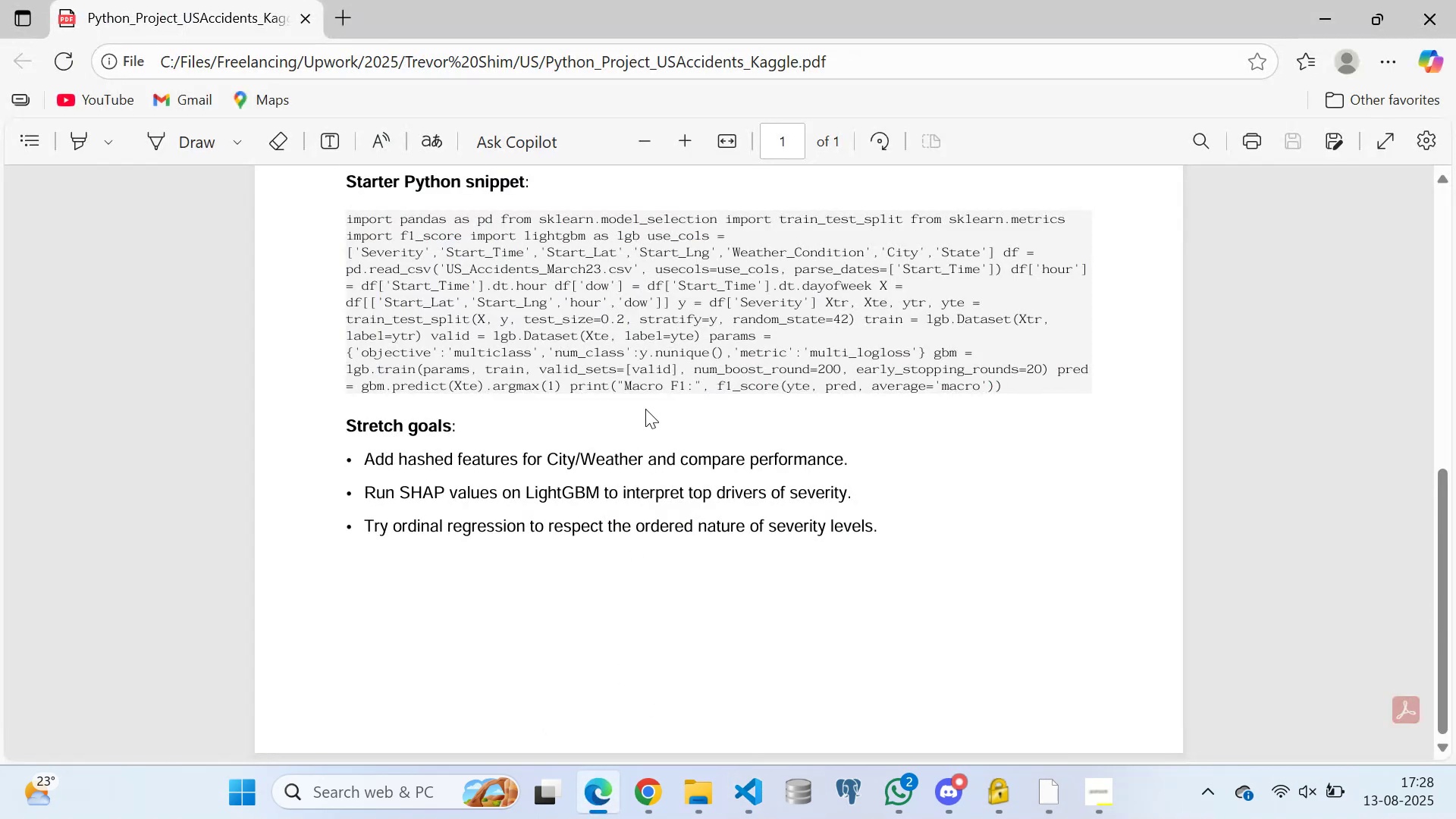 
left_click([634, 378])
 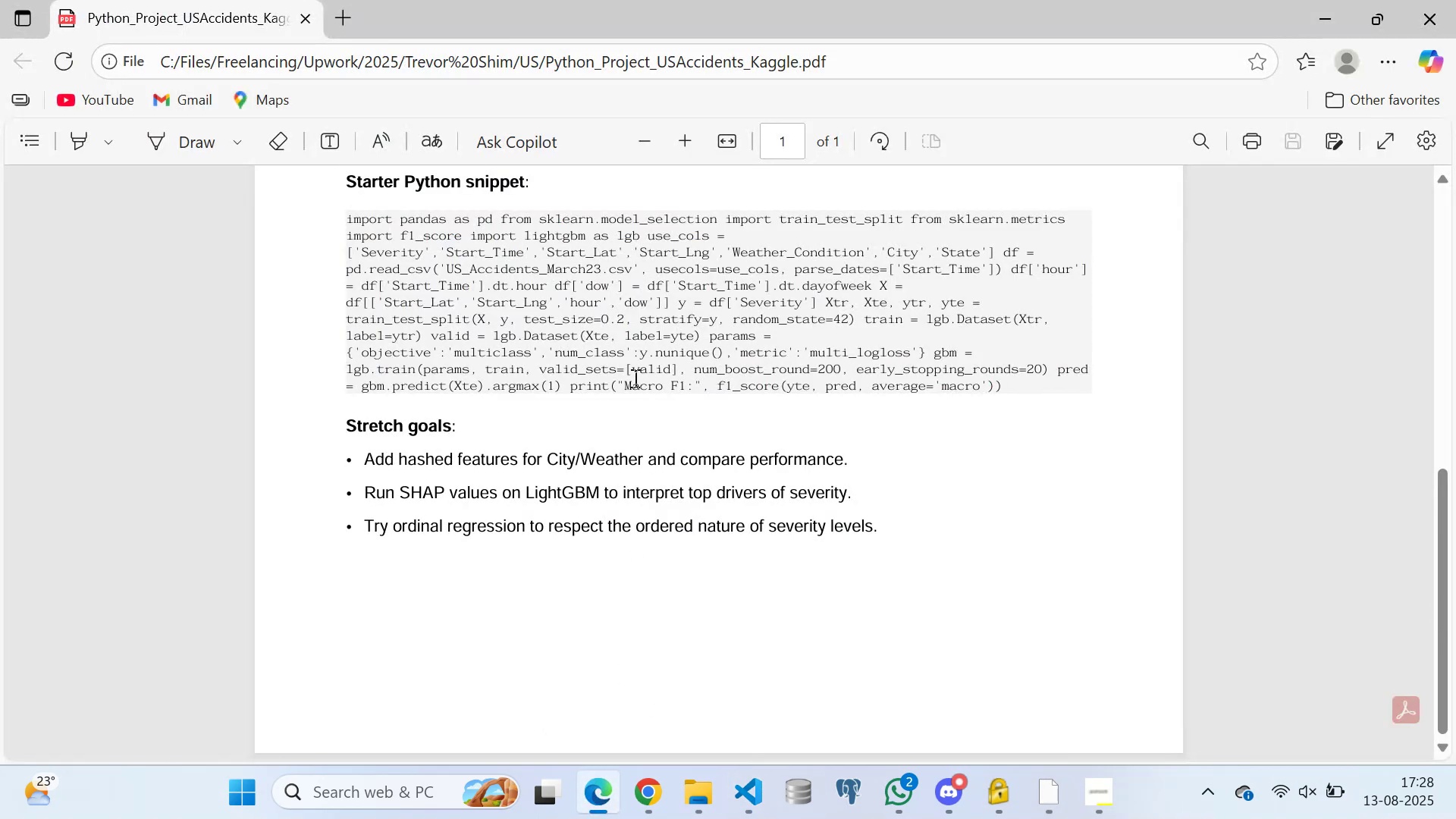 
type(ghdhhddjhdsjjhdsjhjdshhdshdsjdhjdsjkjsdjkdsjksdjkjdsjkdskjkdsjjkdskjsdjkdkhhdhhjjdjdhjfdhjdfjhdfjhdhjdfjhdfjhfdhjdjhdjdhjdfhjfdhjdfhjfhfgfgdhhjhjdjdjdjkdddjkdjkdfjk)
 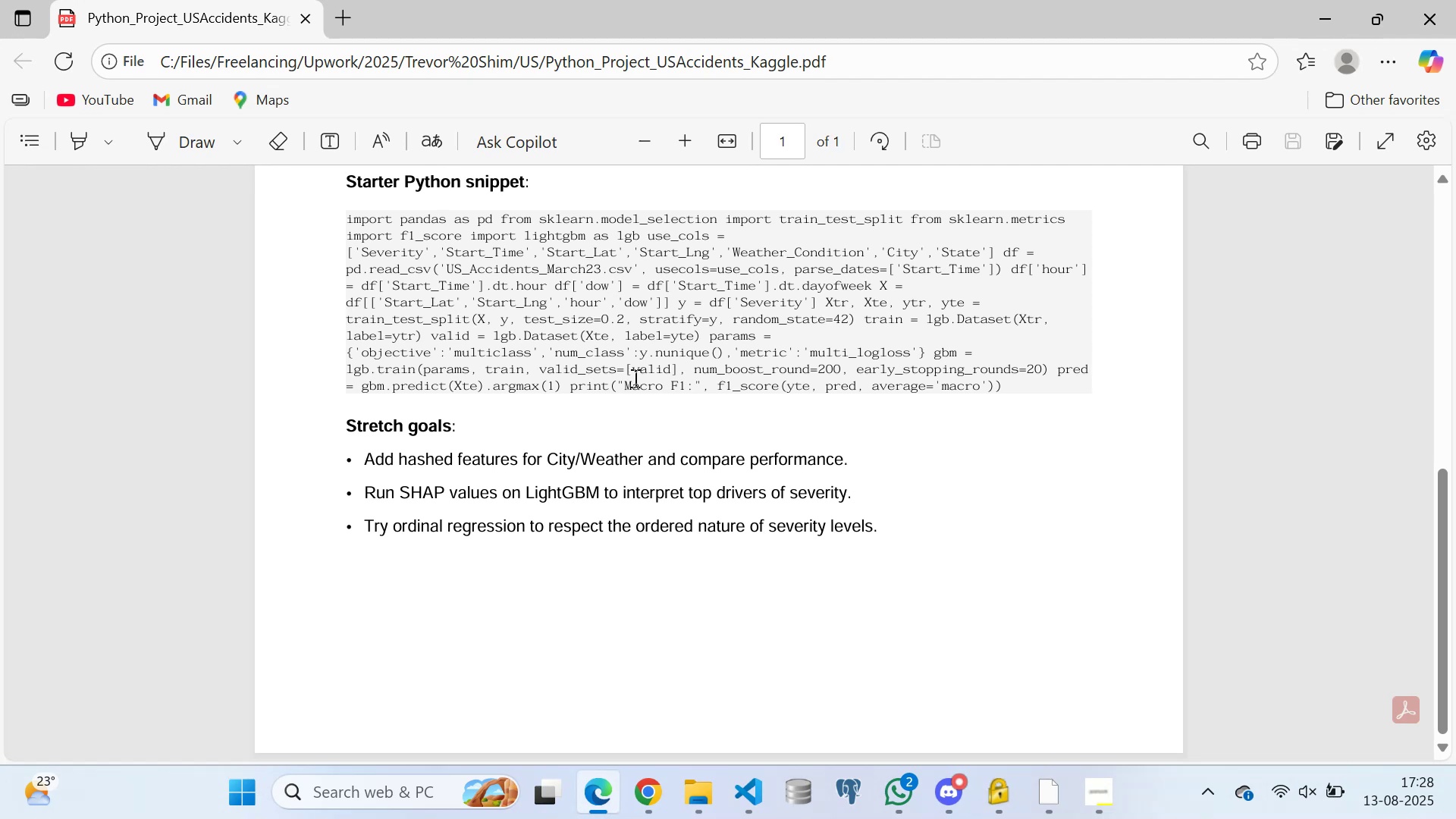 
wait(37.25)
 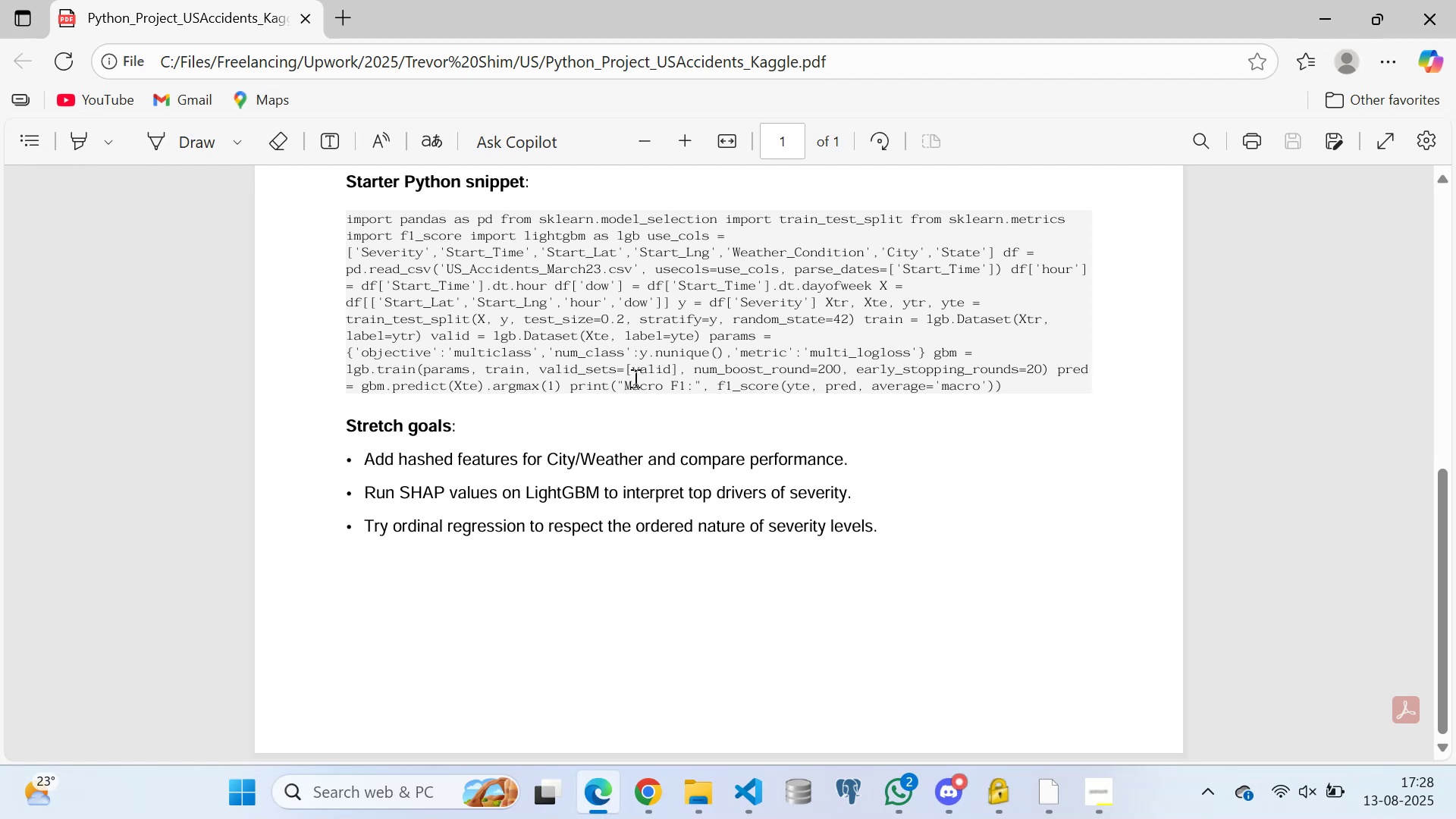 
left_click([623, 461])
 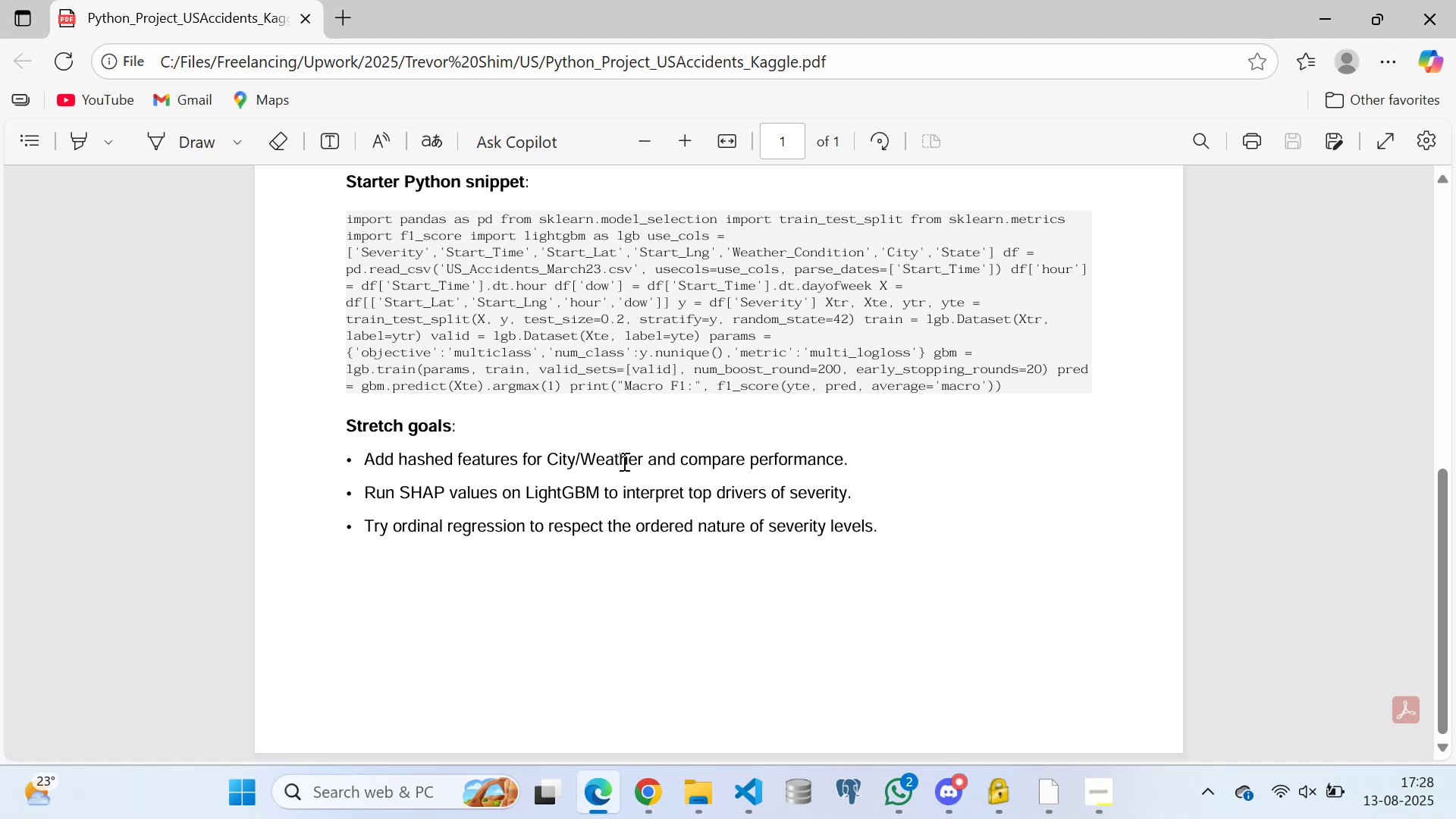 
type(fgggfhhhjhghjgjjgkjkjjgjgjgjgjghghghjhjhhhjhvhhhvvhvhhgjhjjhghghhhhhjhjjhjh)
 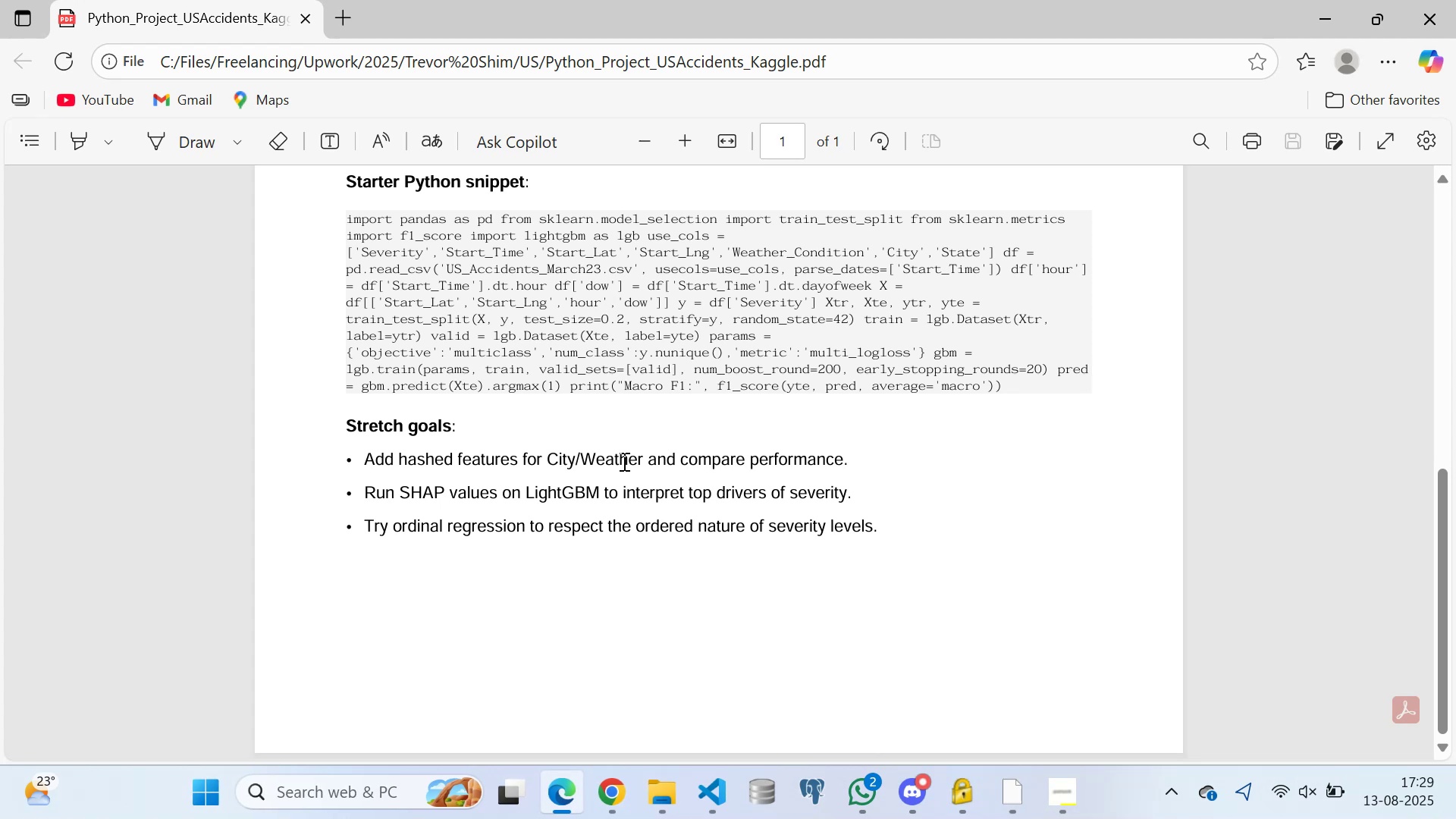 
wait(10.18)
 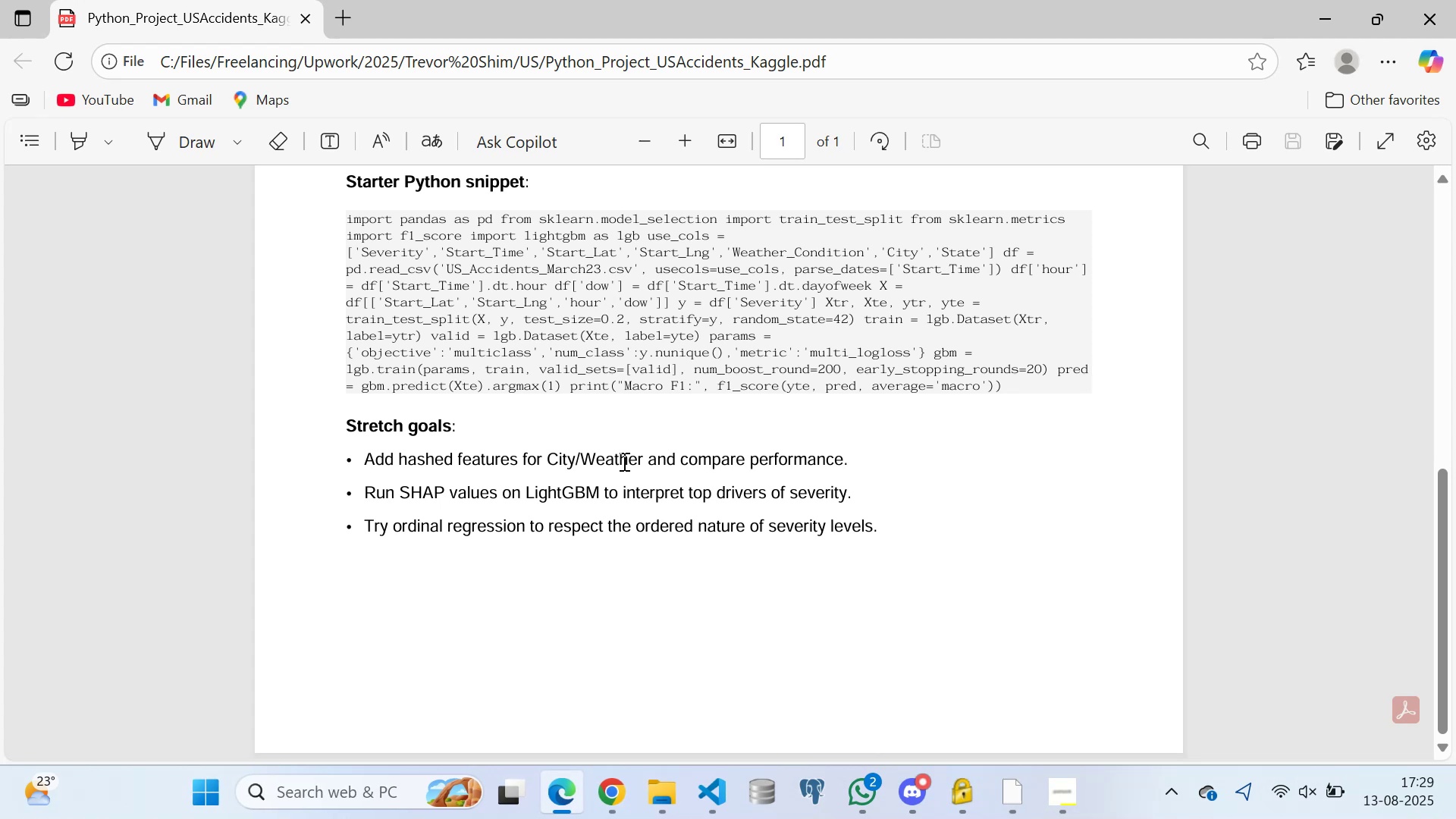 
left_click([504, 378])
 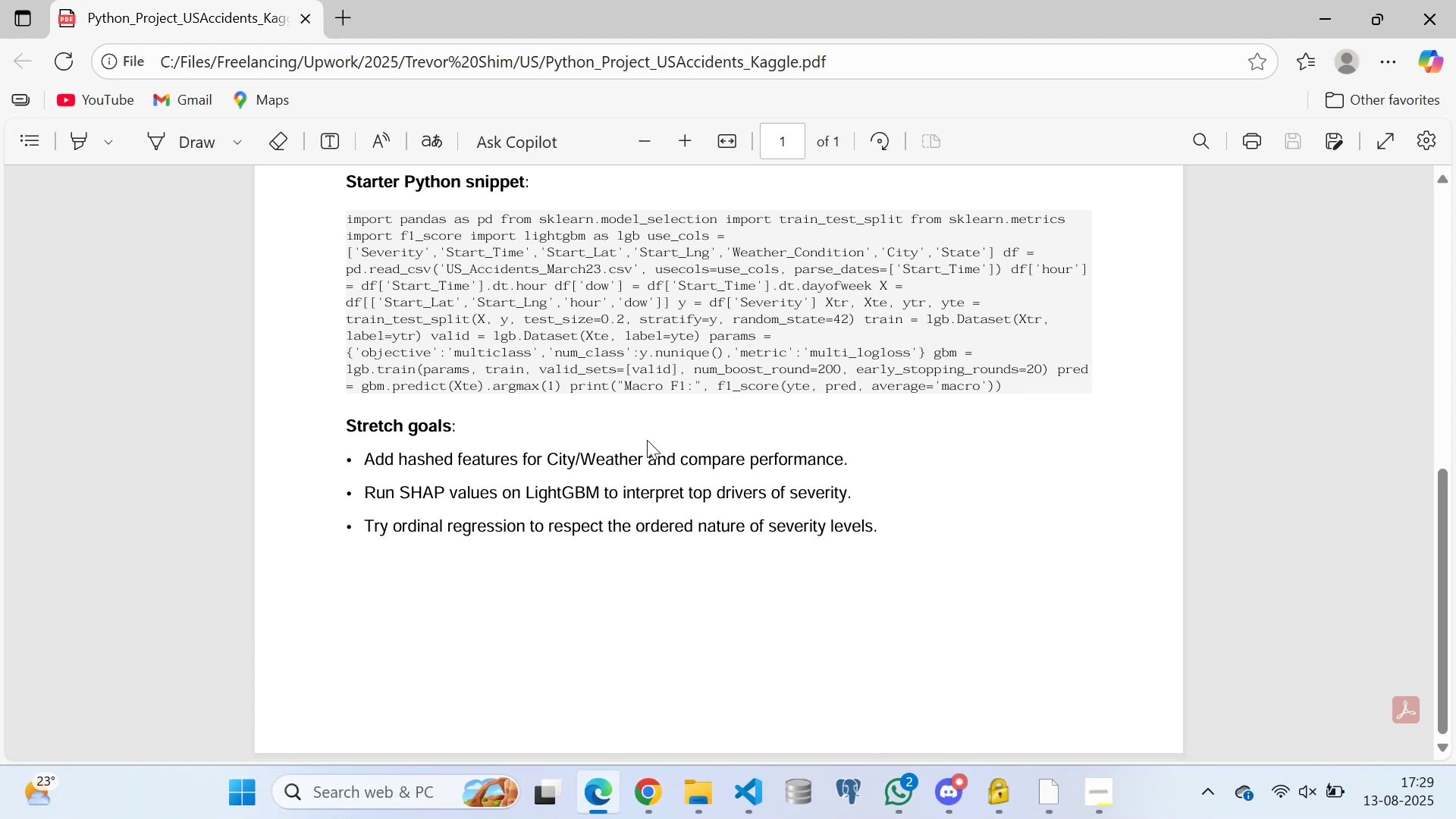 
scroll: coordinate [567, 513], scroll_direction: down, amount: 4.0
 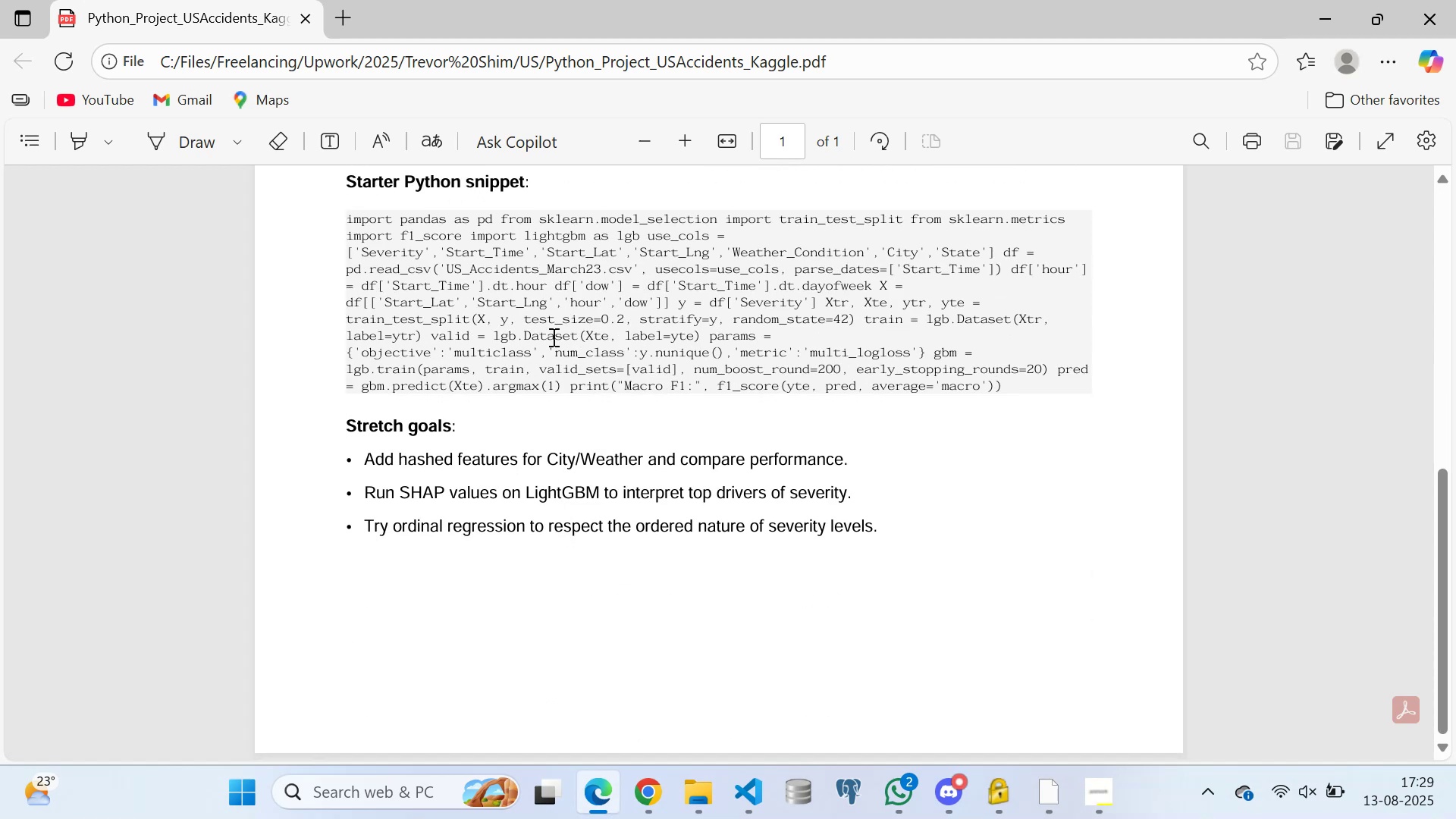 
double_click([506, 277])
 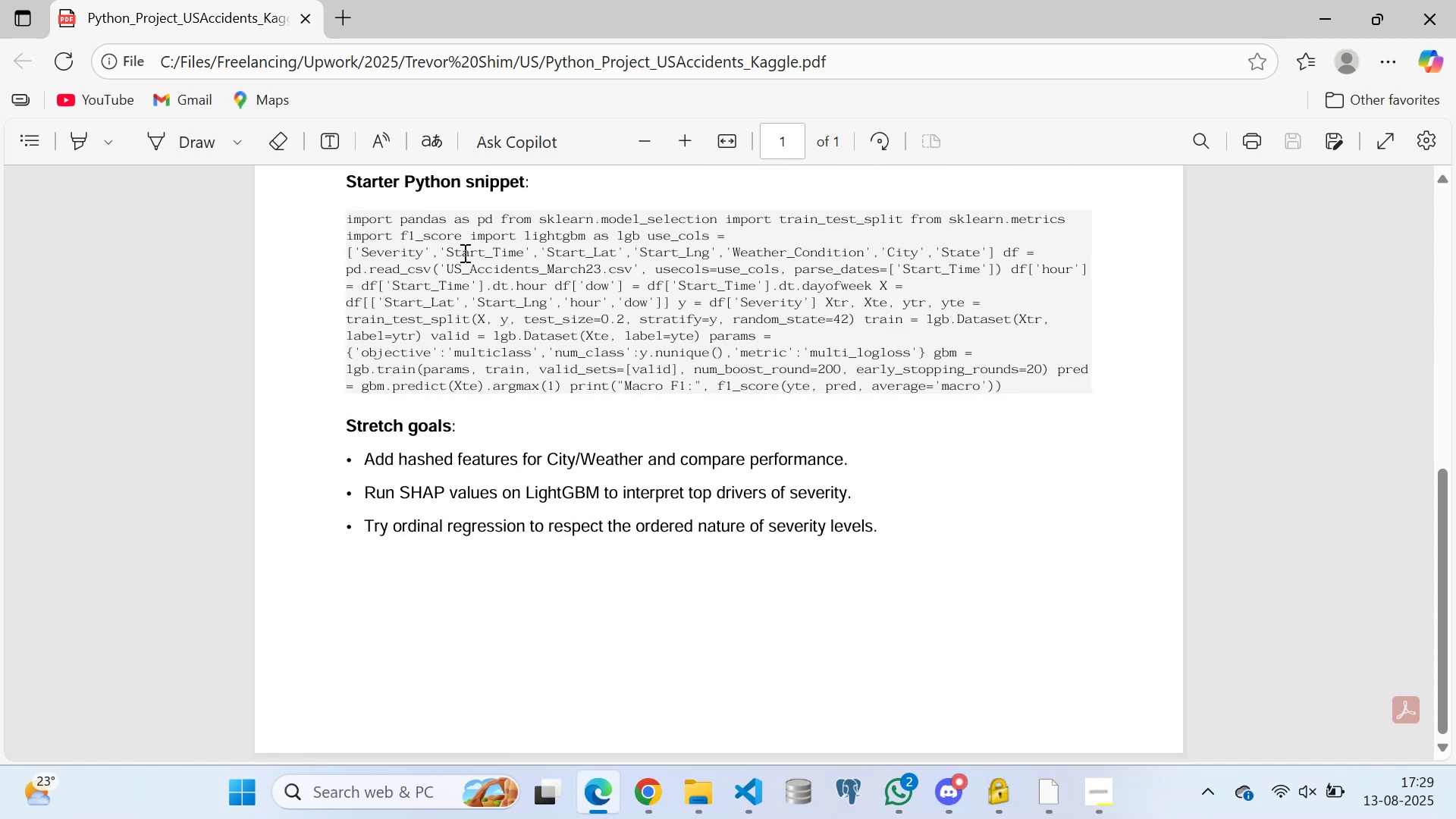 
double_click([444, 271])
 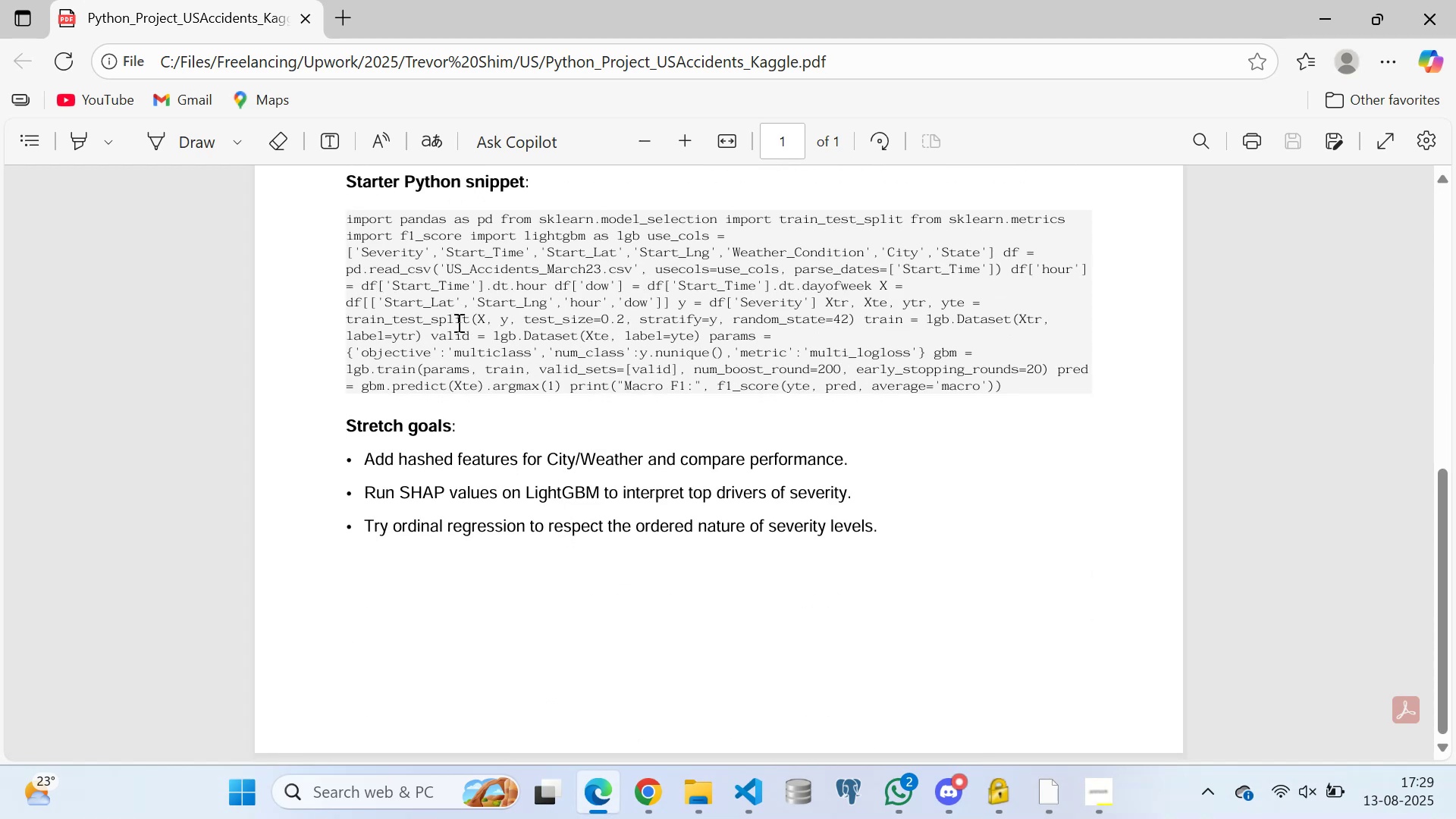 
triple_click([457, 322])
 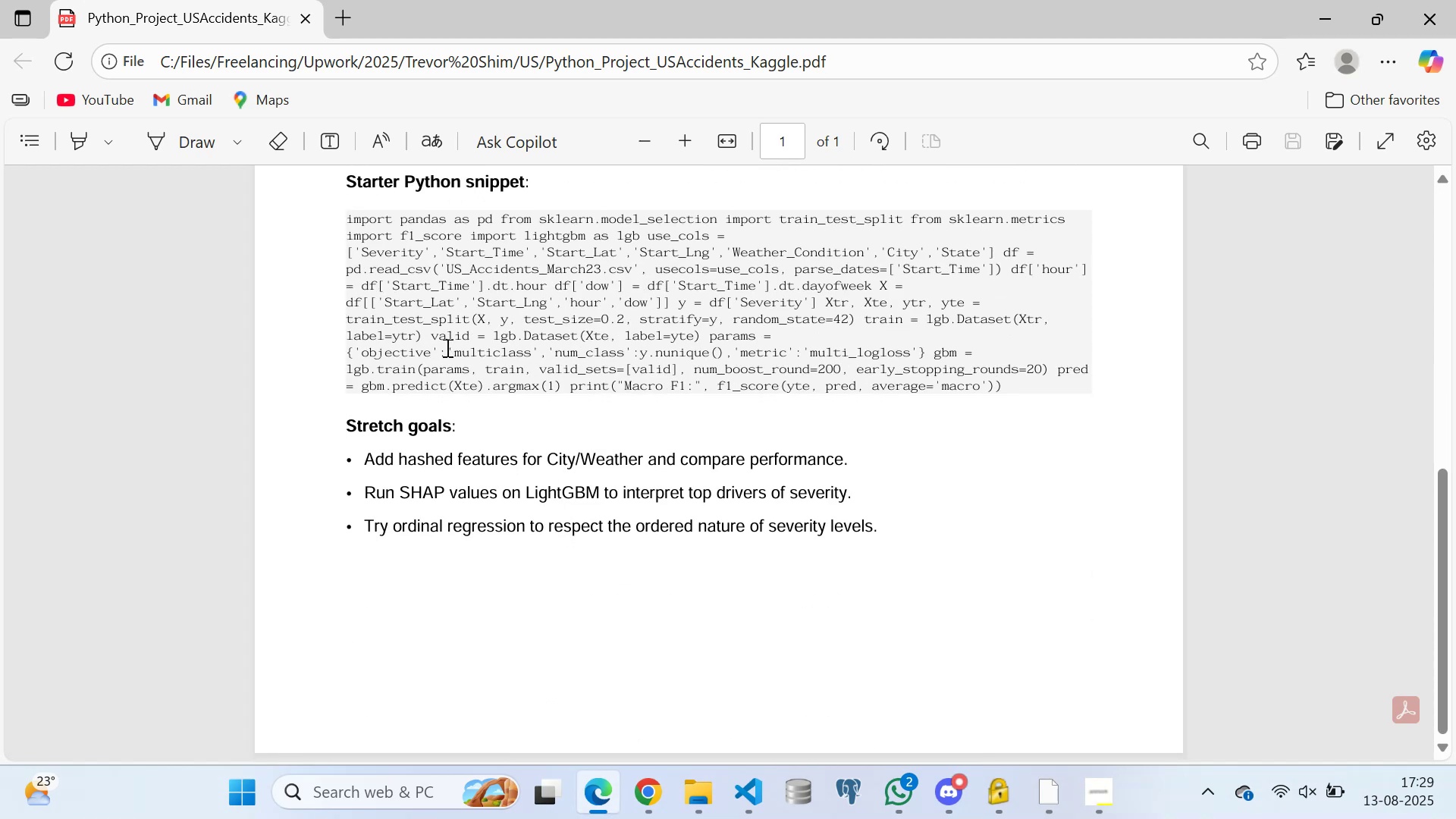 
left_click([446, 347])
 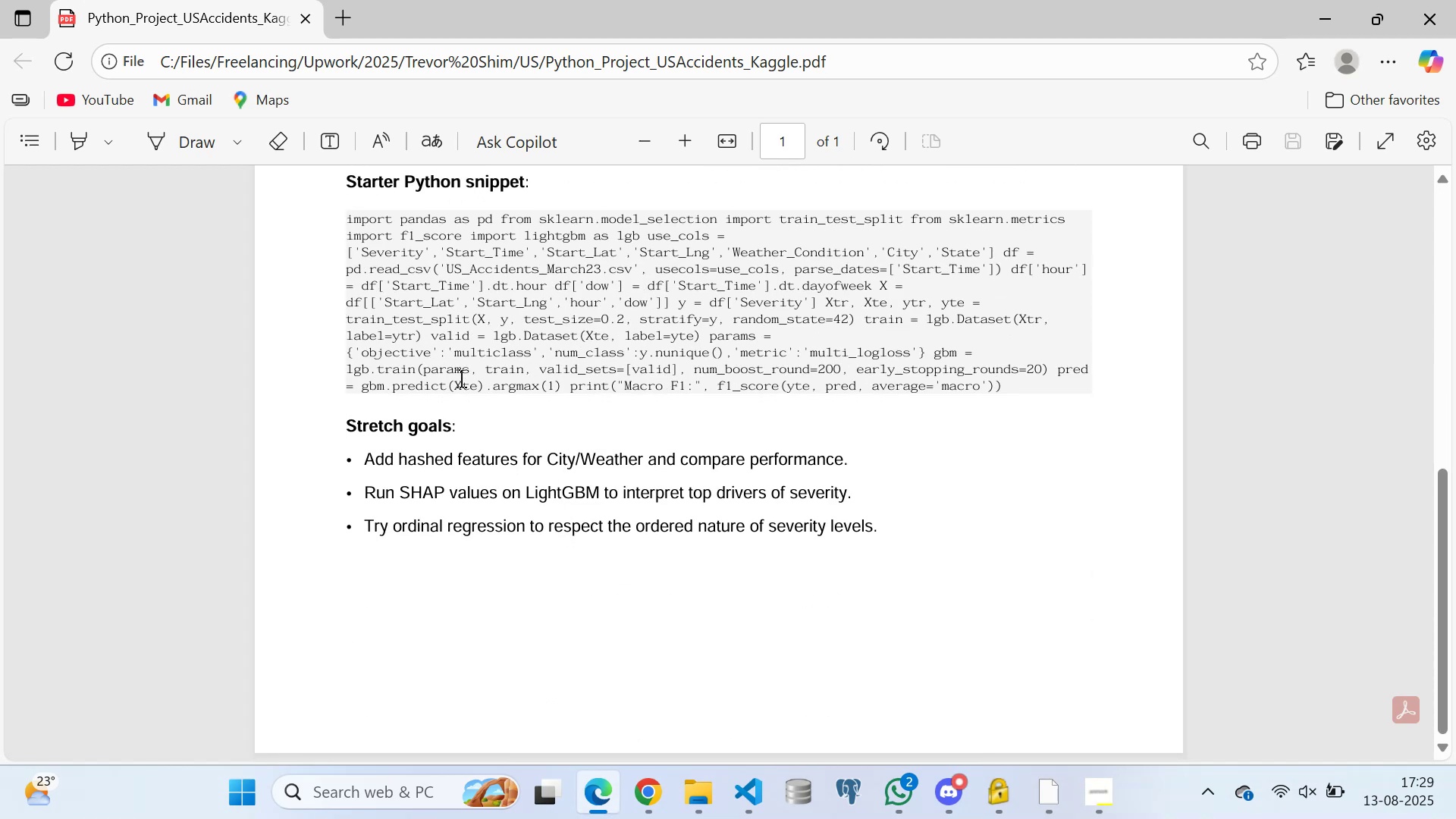 
left_click([460, 378])
 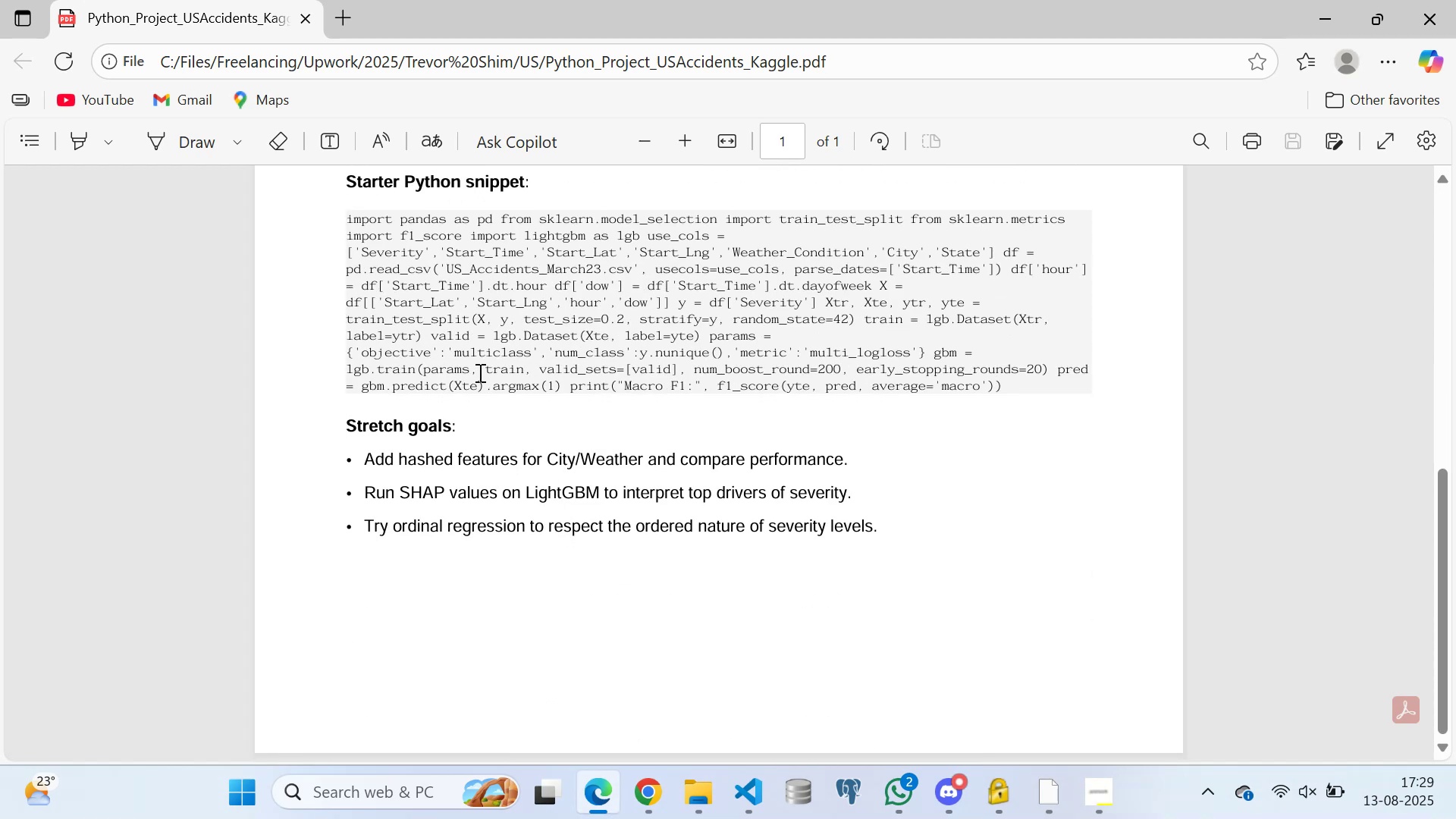 
left_click([479, 372])
 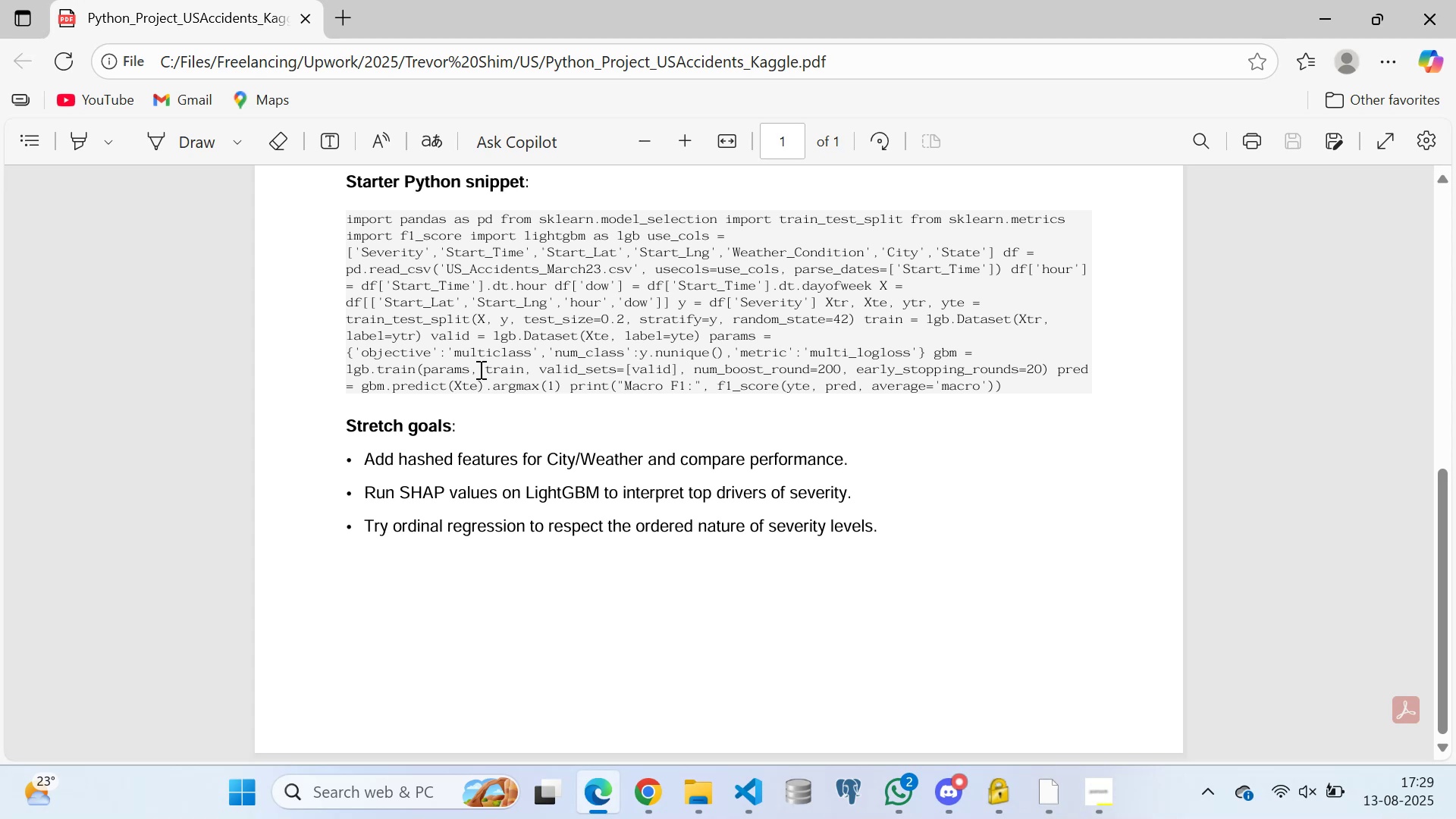 
wait(21.21)
 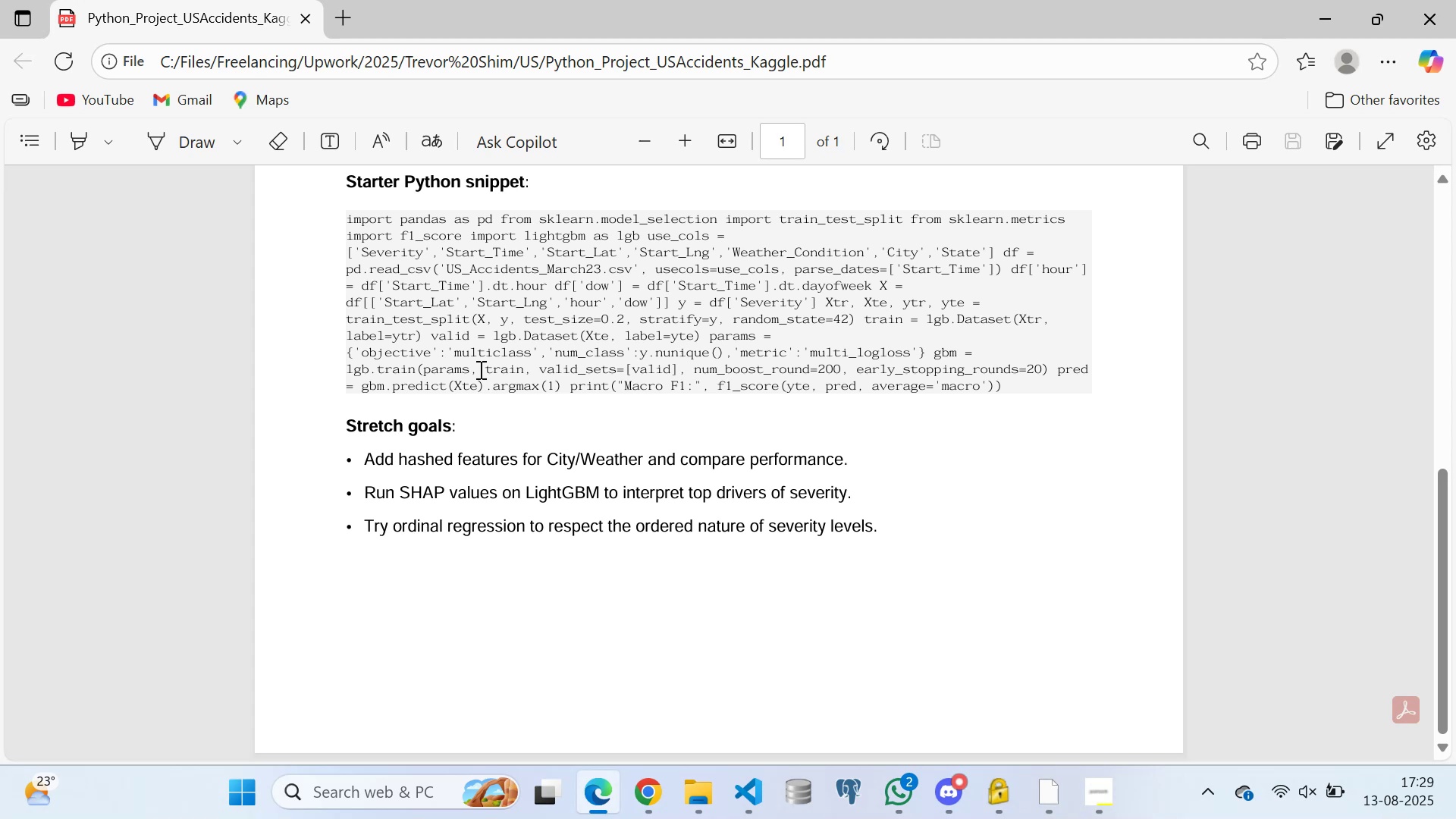 
left_click([541, 380])
 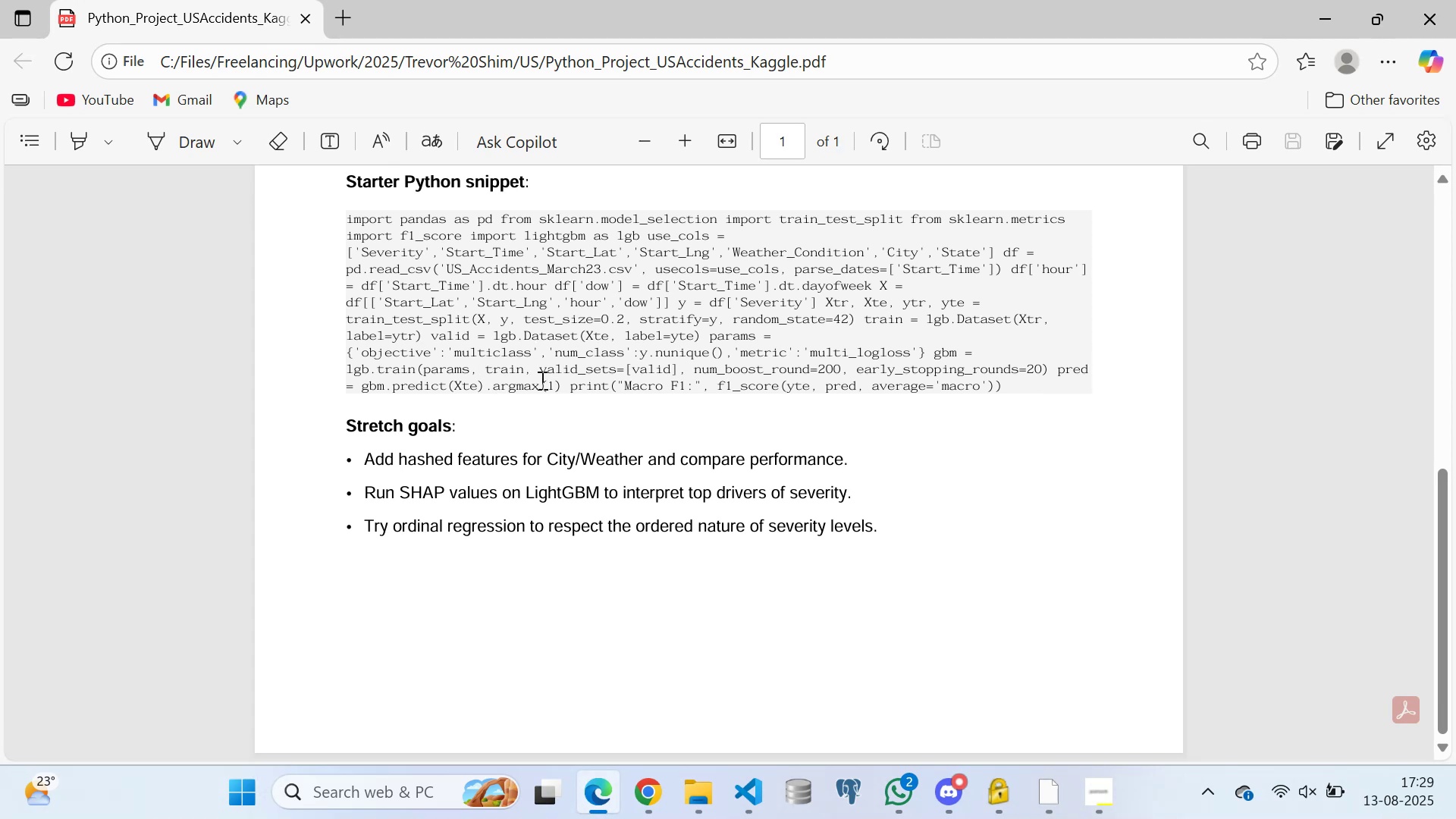 
type(hdjjhdhhdhjdgjdfghddjgfd)
 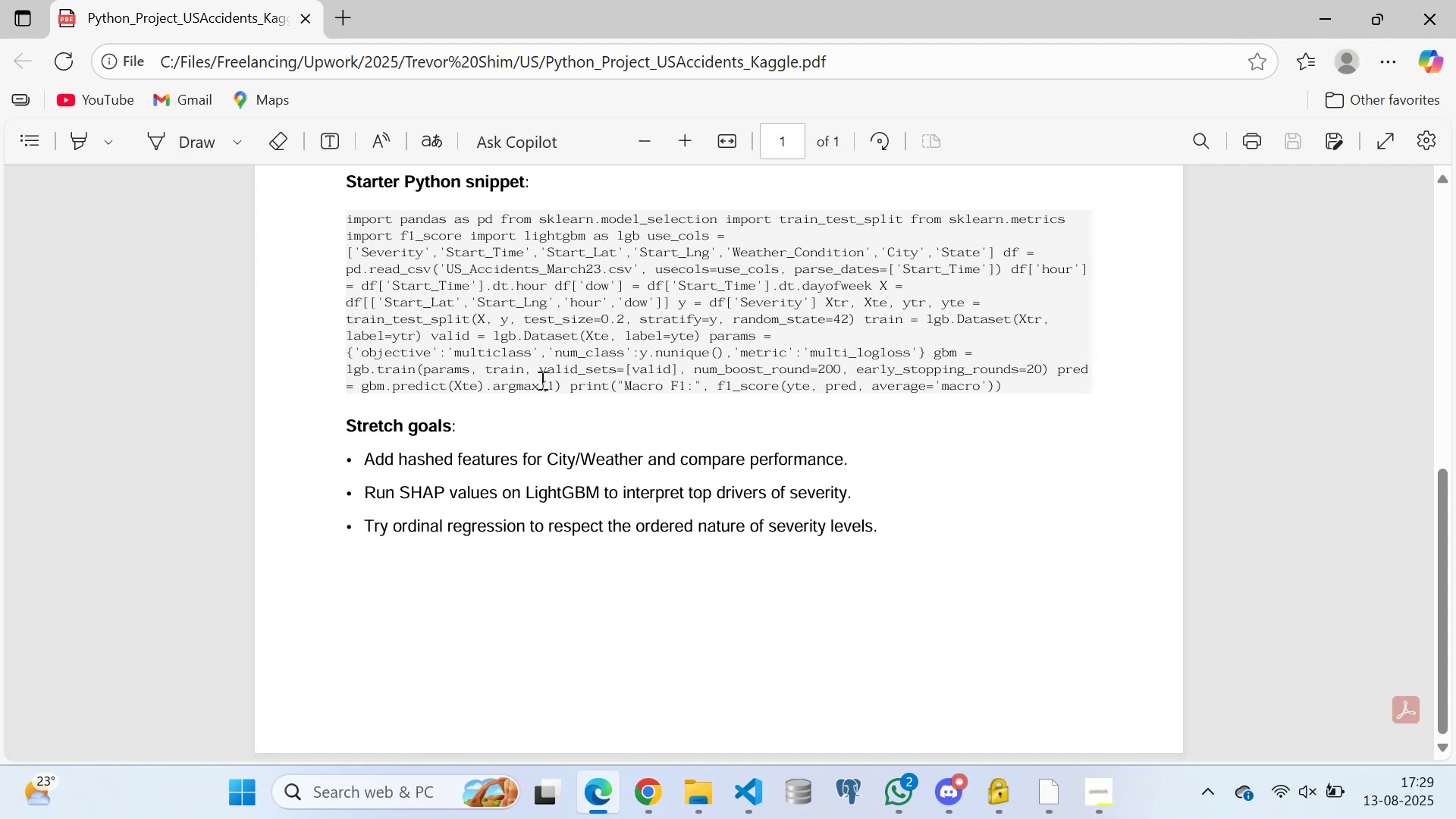 
left_click([752, 788])
 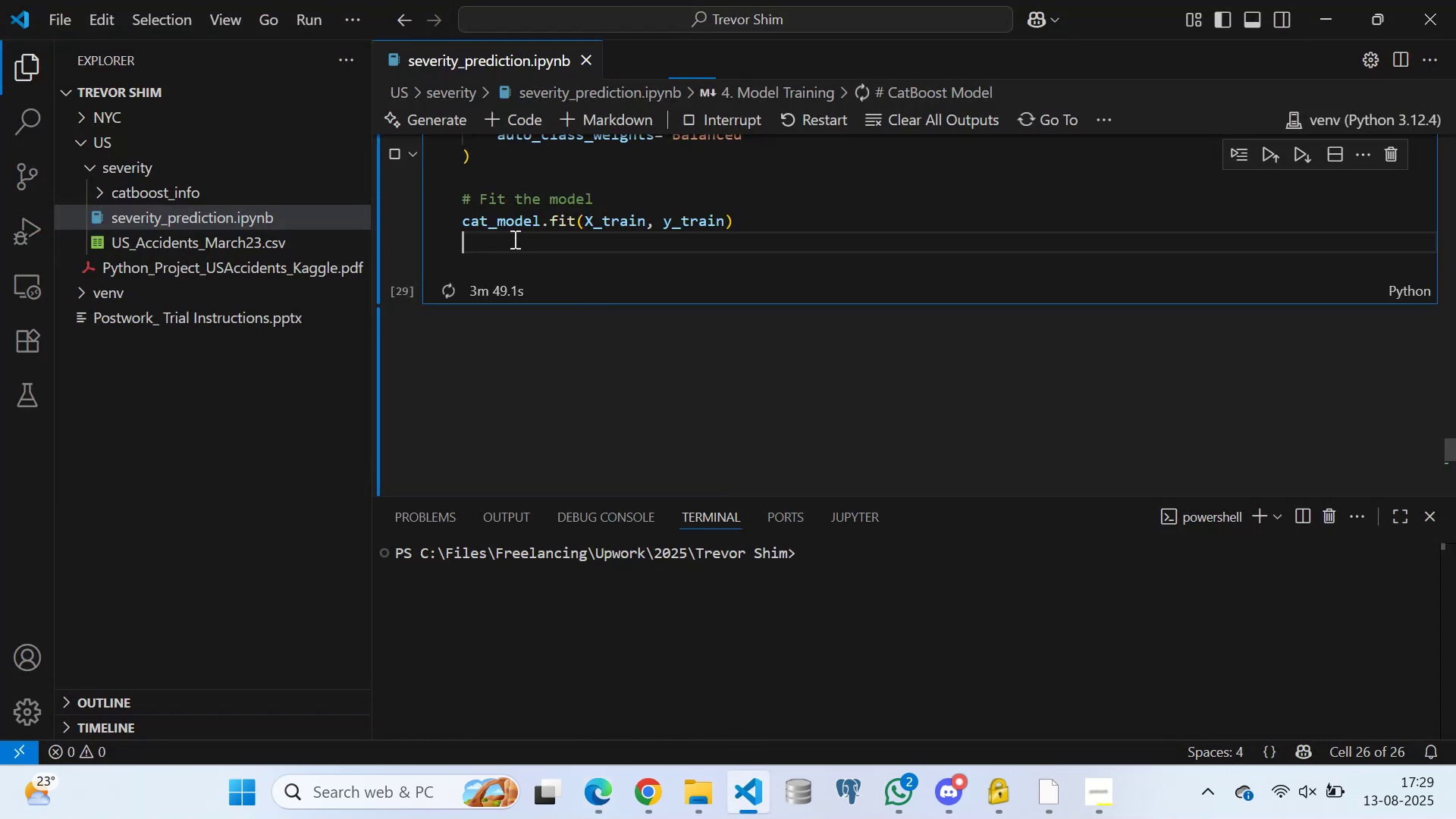 
double_click([495, 256])
 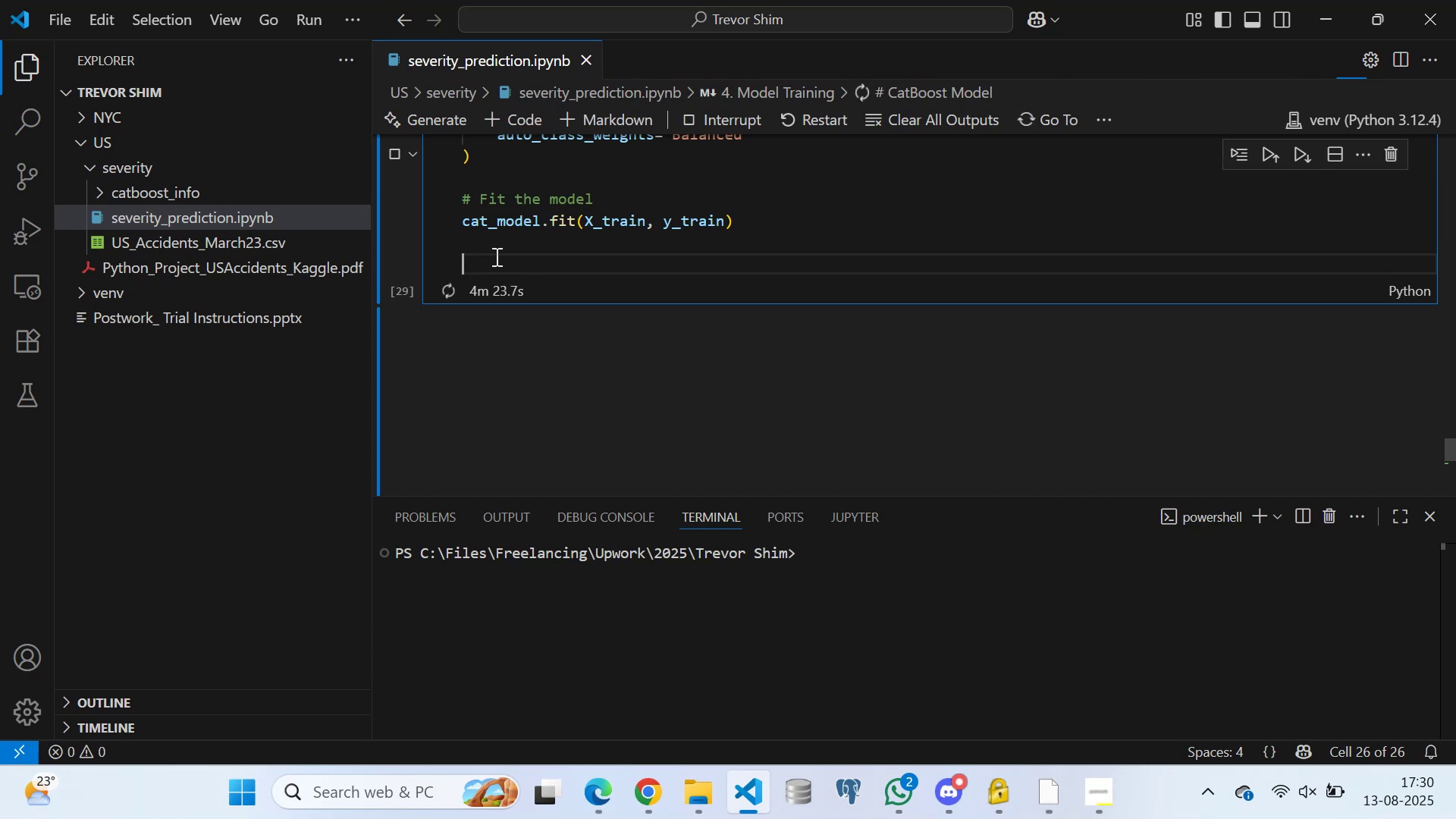 
wait(39.04)
 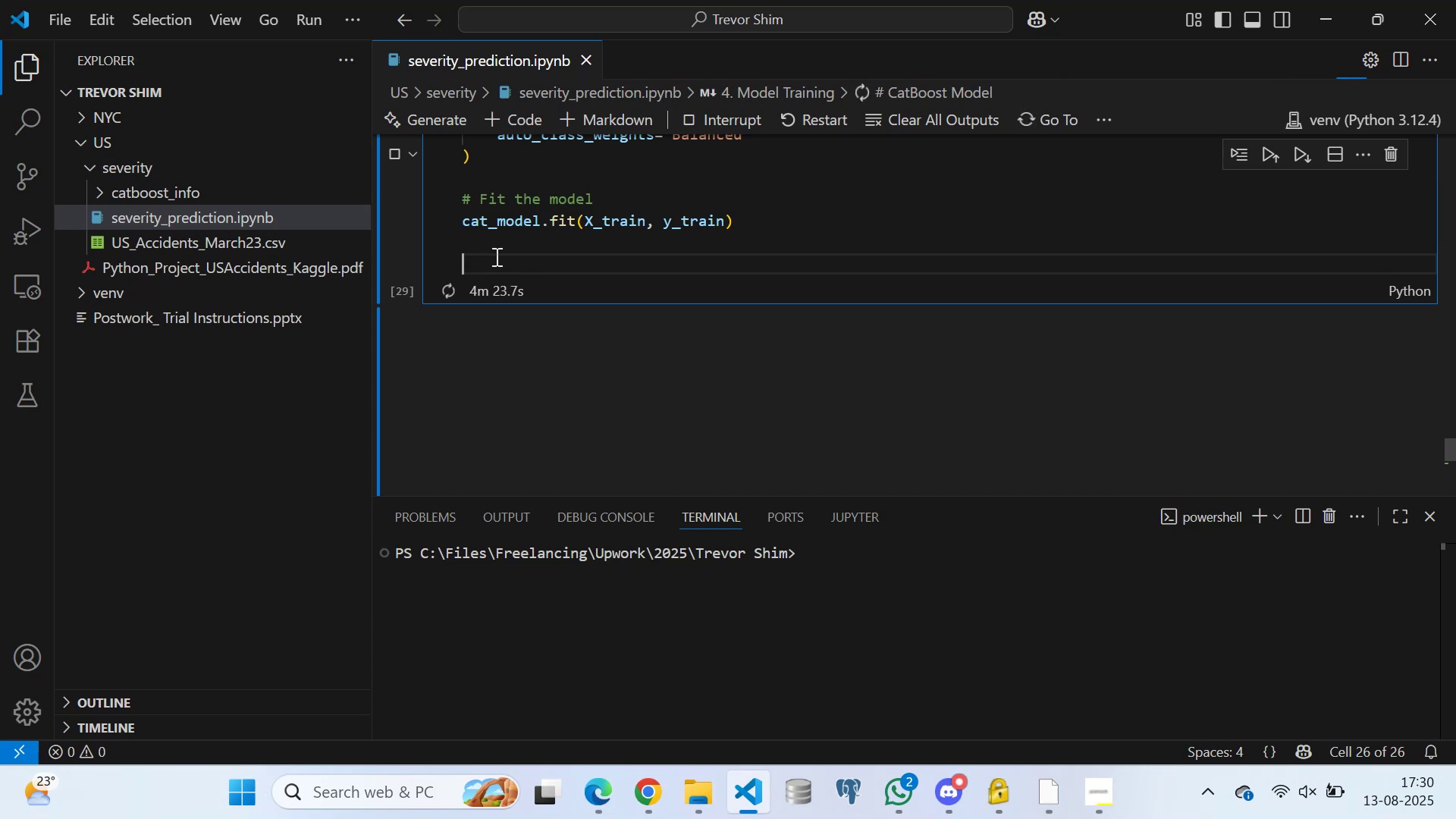 
left_click([815, 243])
 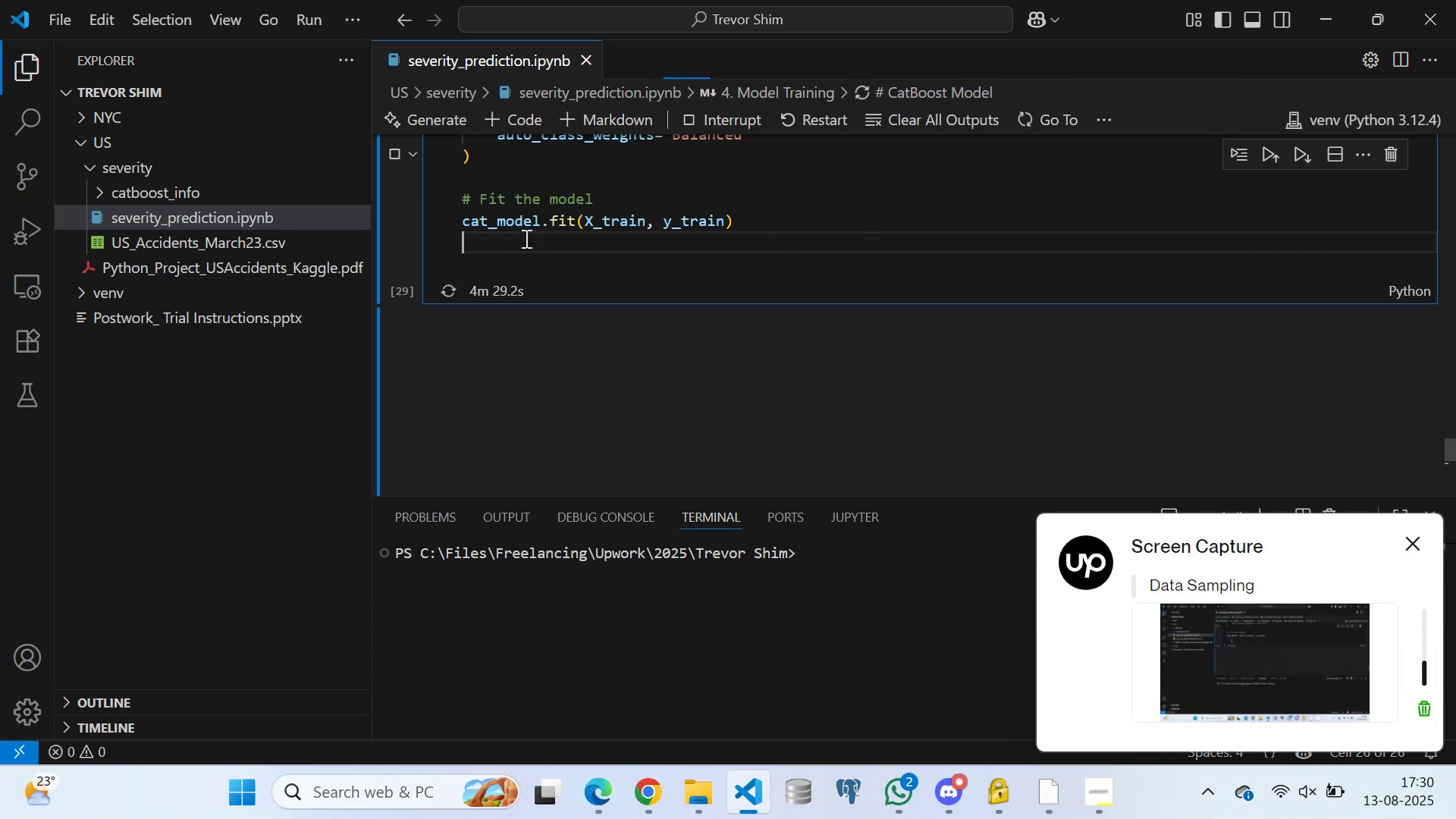 
triple_click([466, 256])
 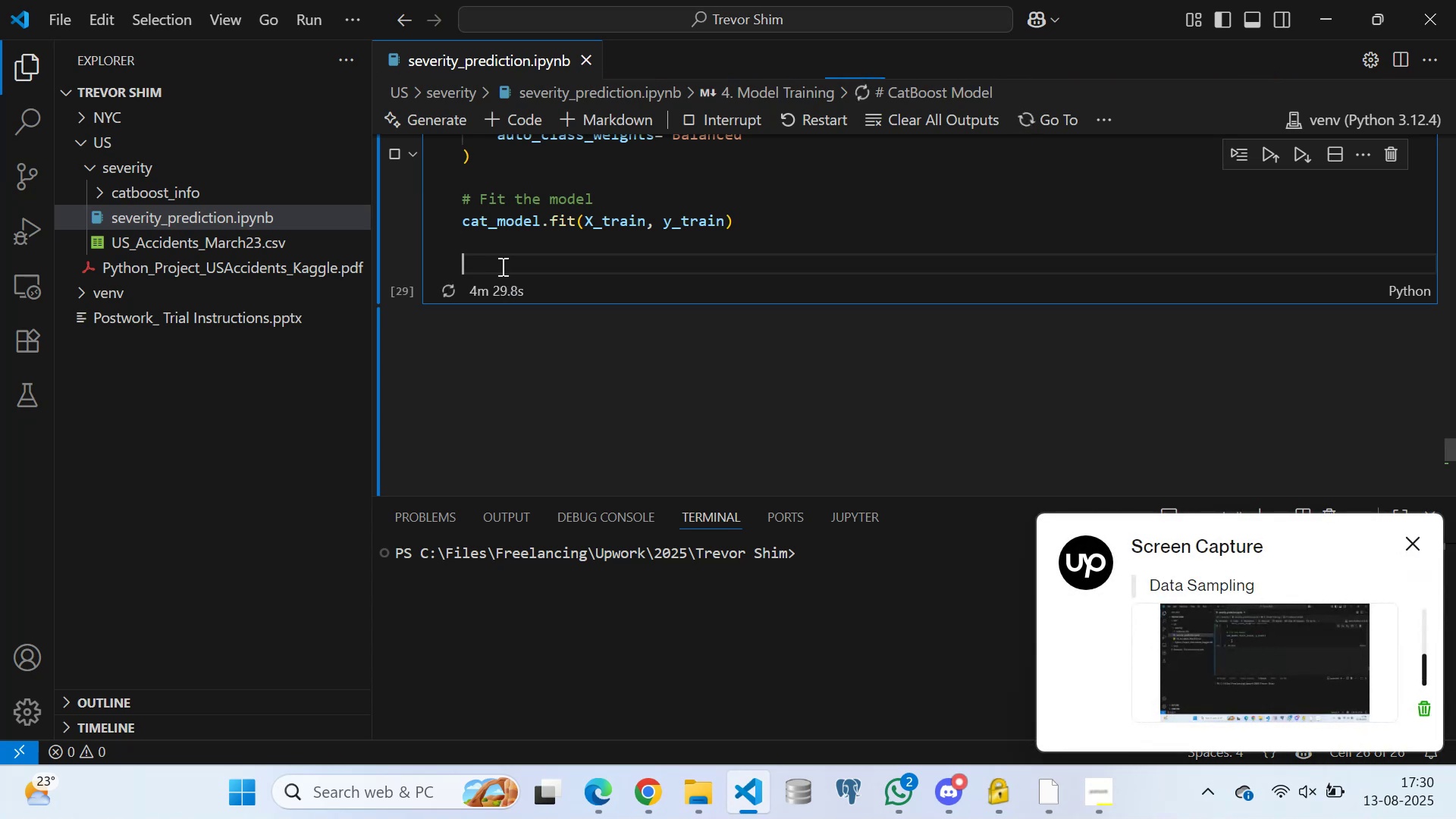 
triple_click([524, 235])
 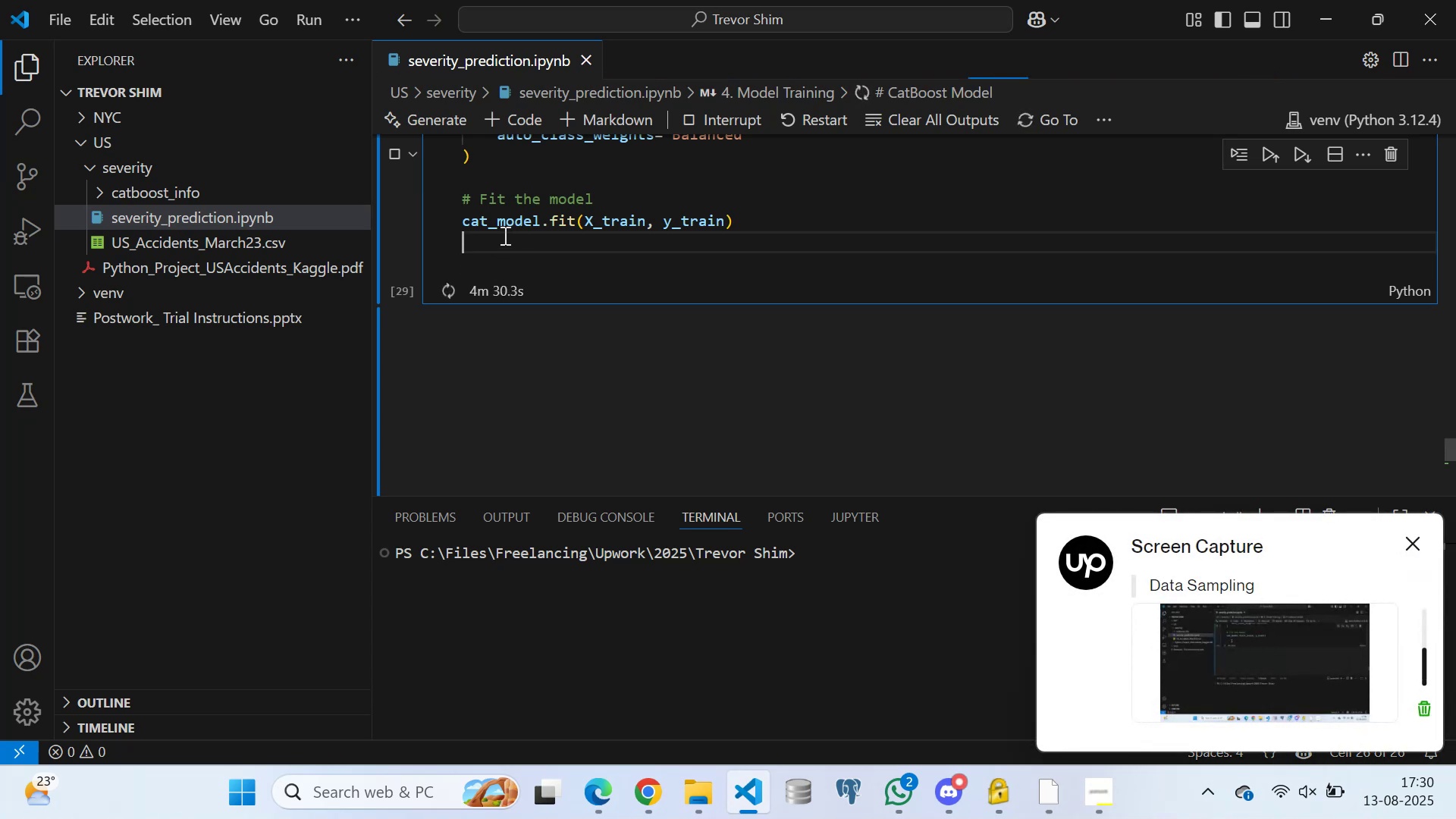 
triple_click([504, 235])
 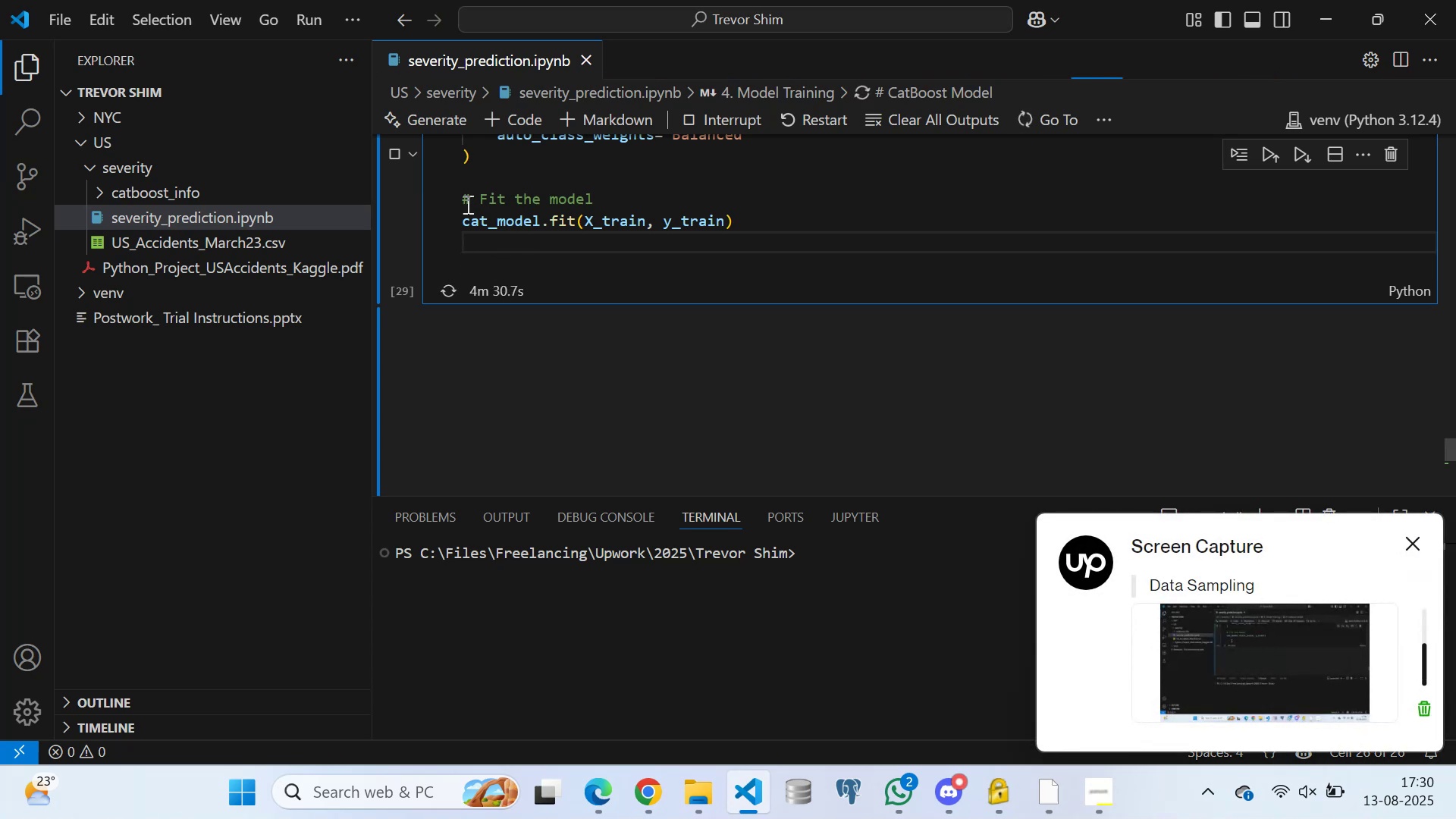 
triple_click([466, 204])
 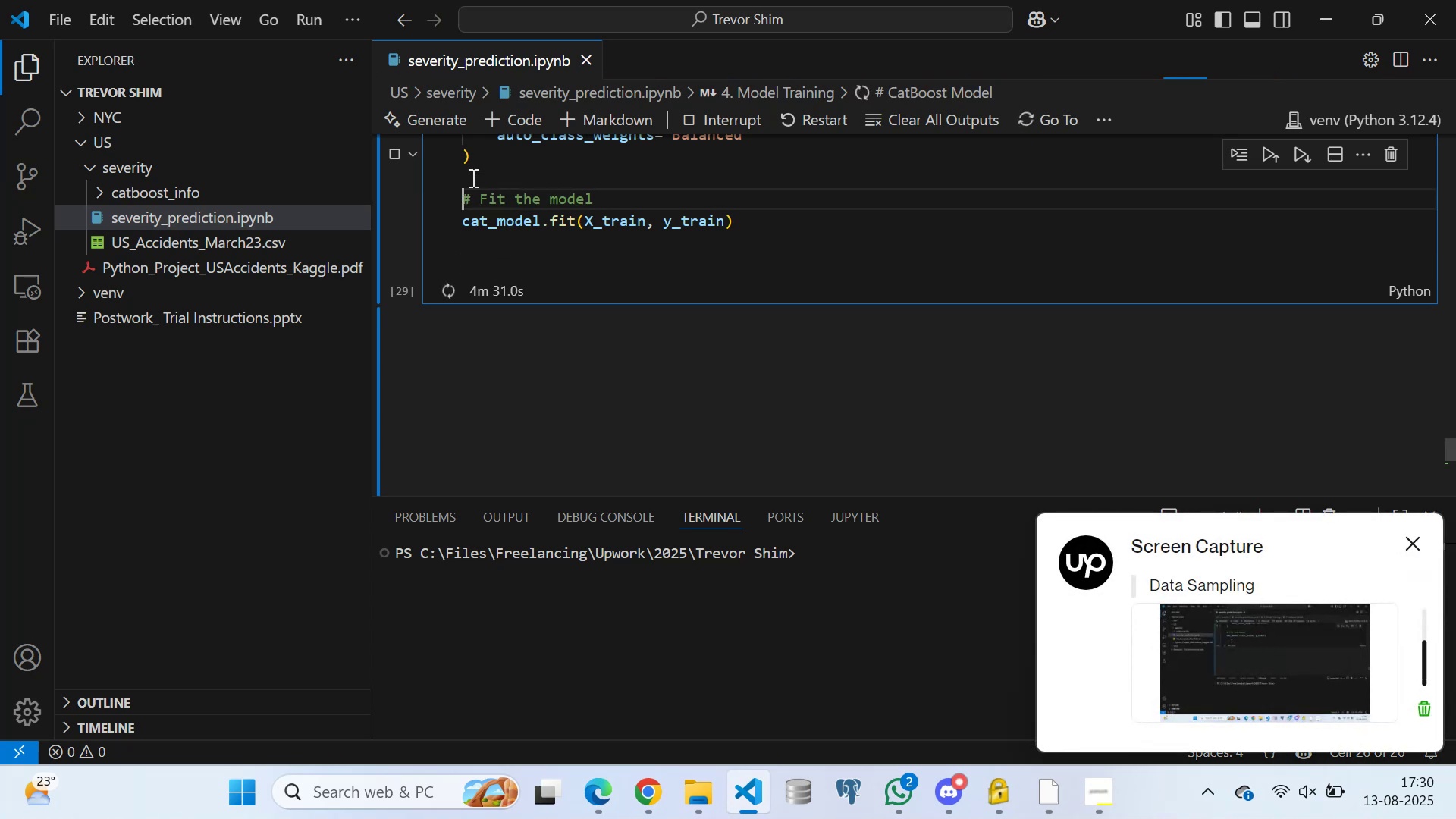 
triple_click([472, 177])
 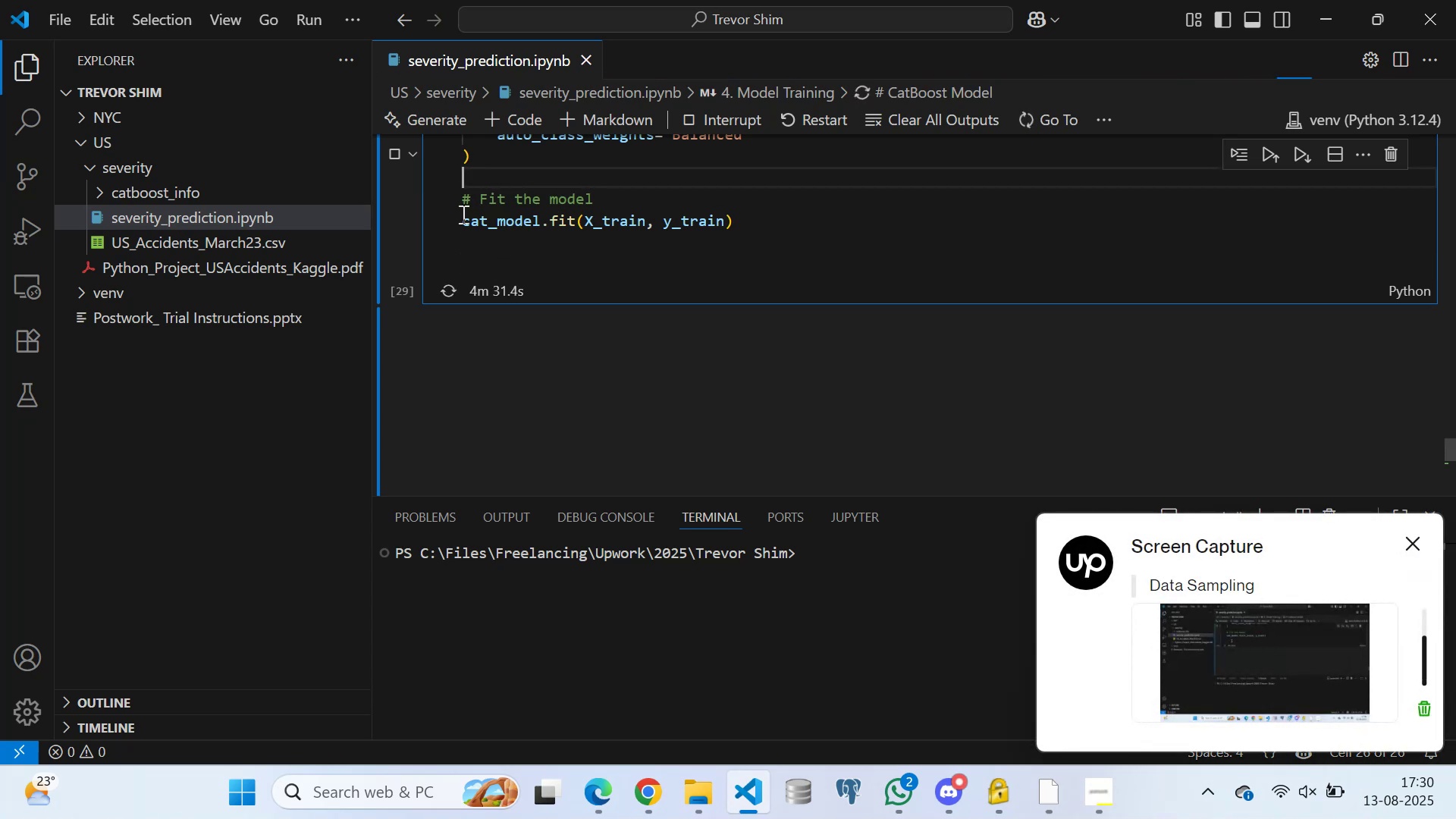 
triple_click([462, 214])
 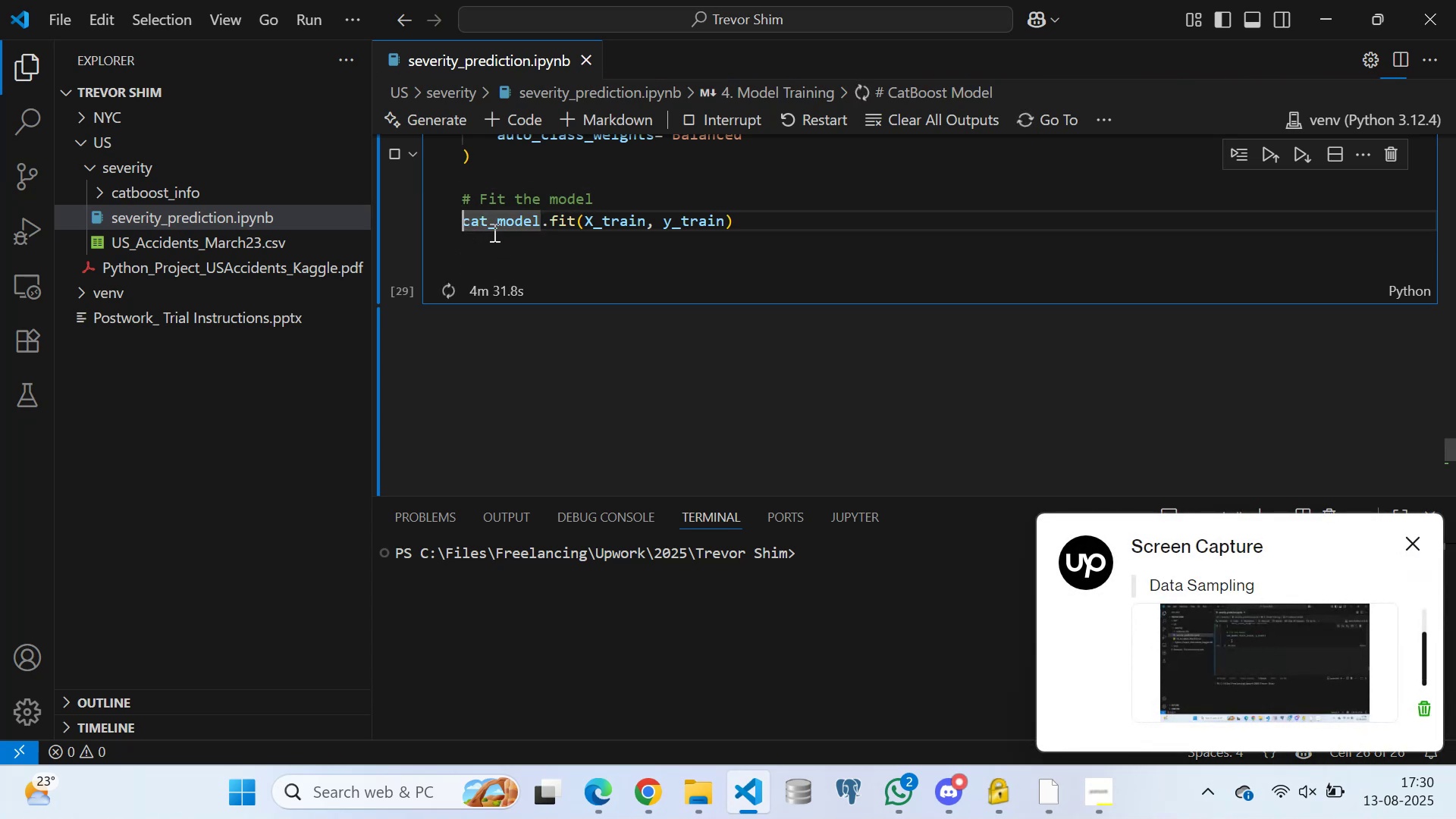 
triple_click([493, 232])
 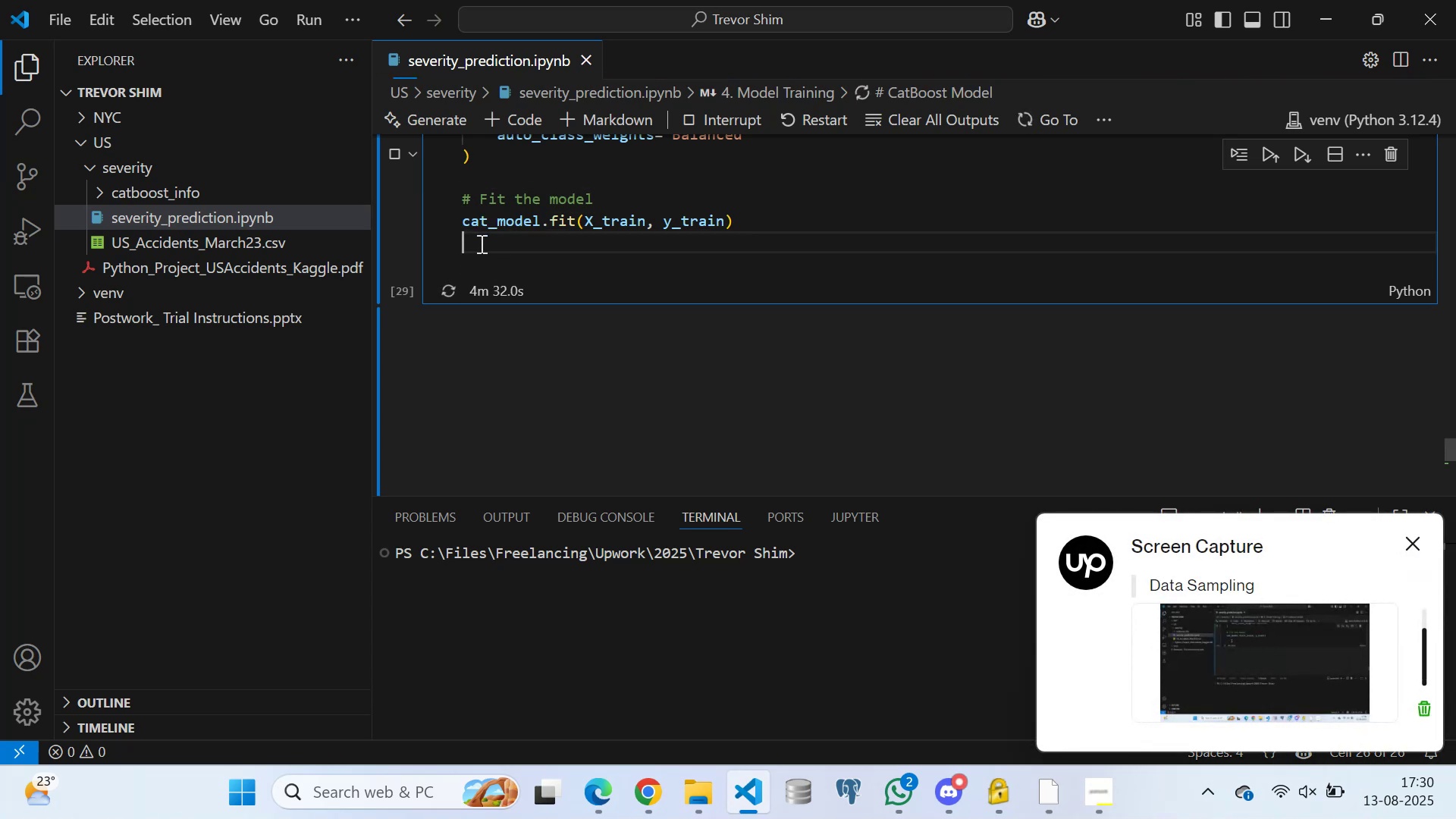 
triple_click([480, 244])
 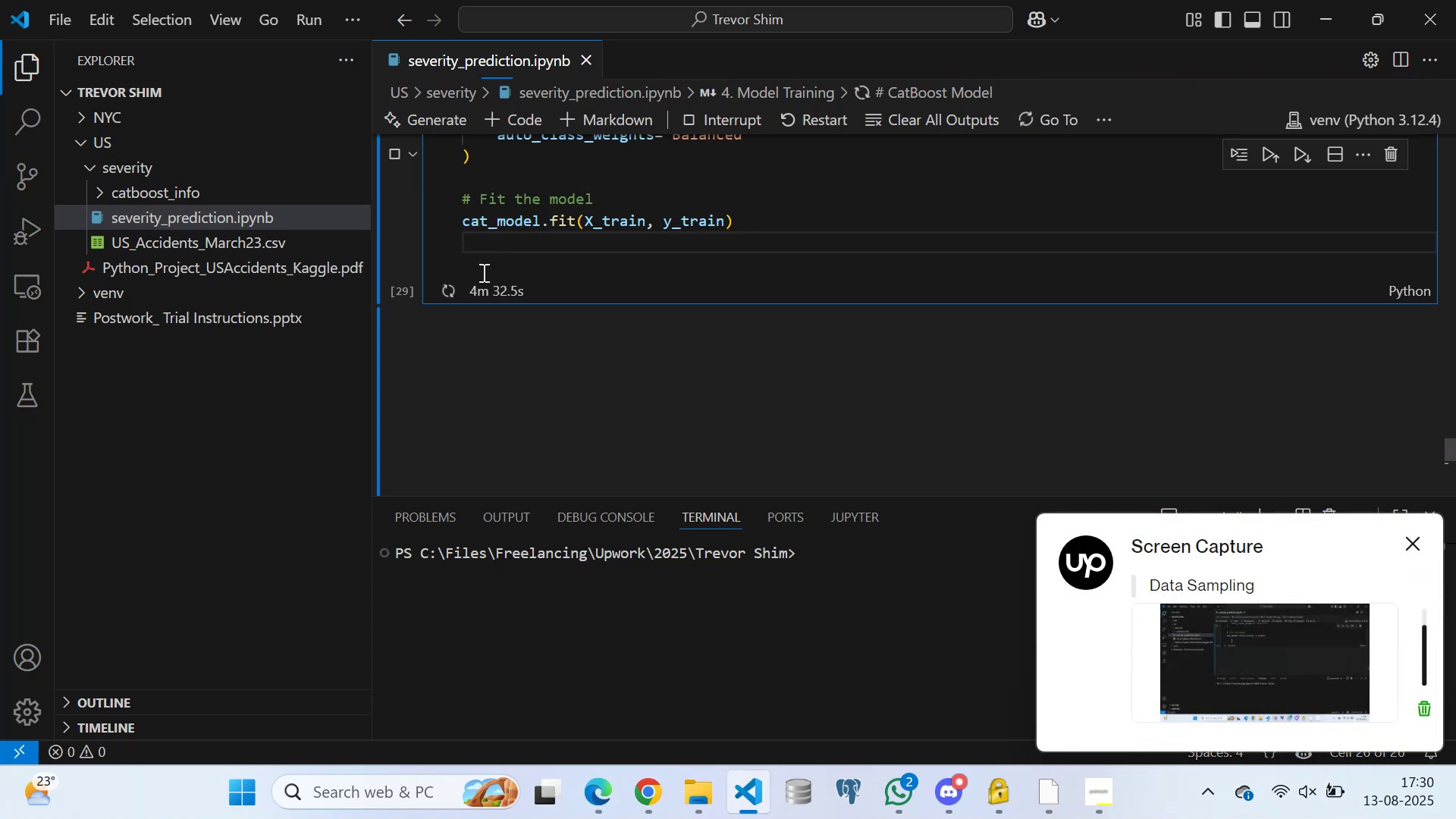 
triple_click([486, 272])
 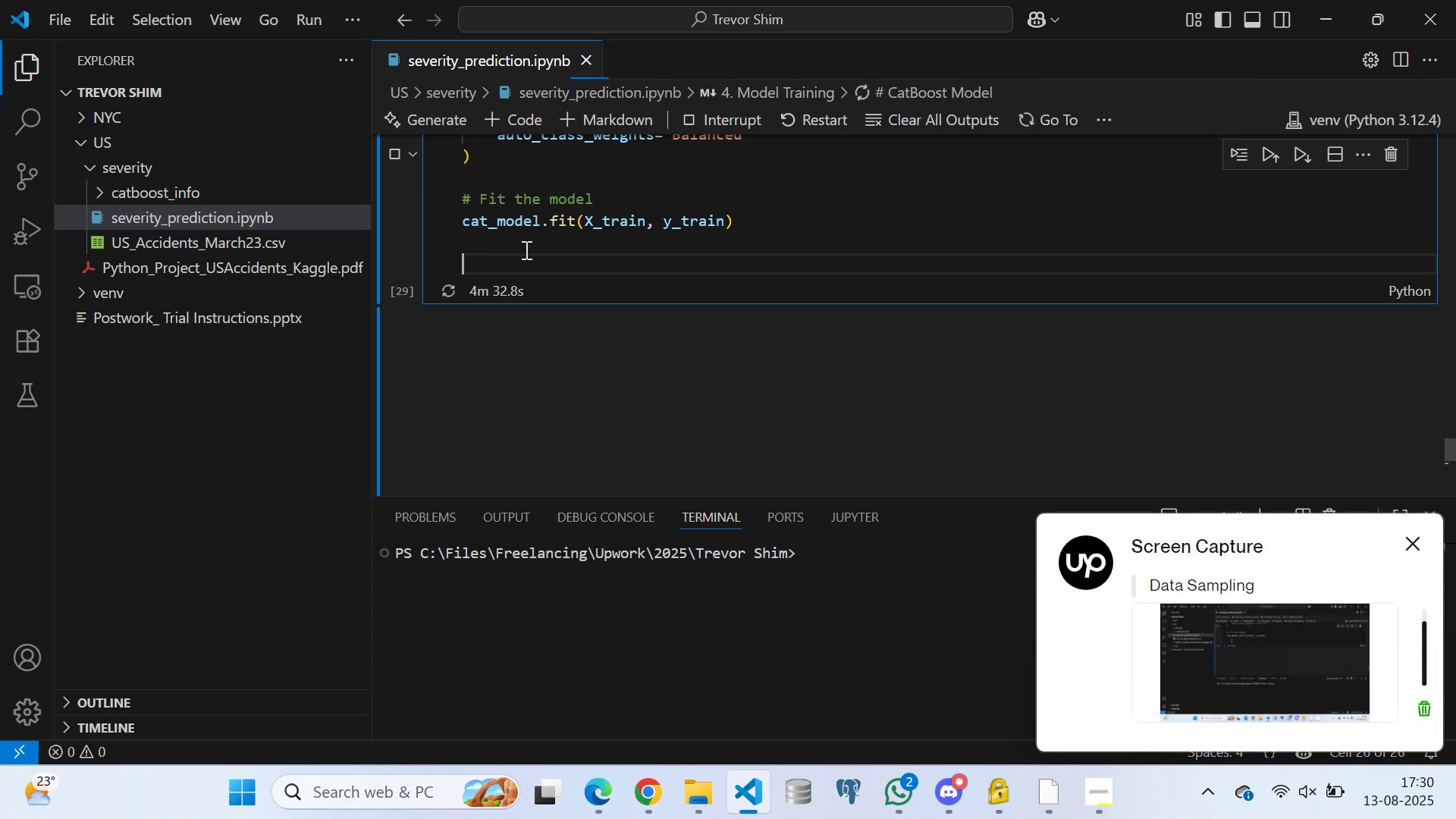 
triple_click([529, 248])
 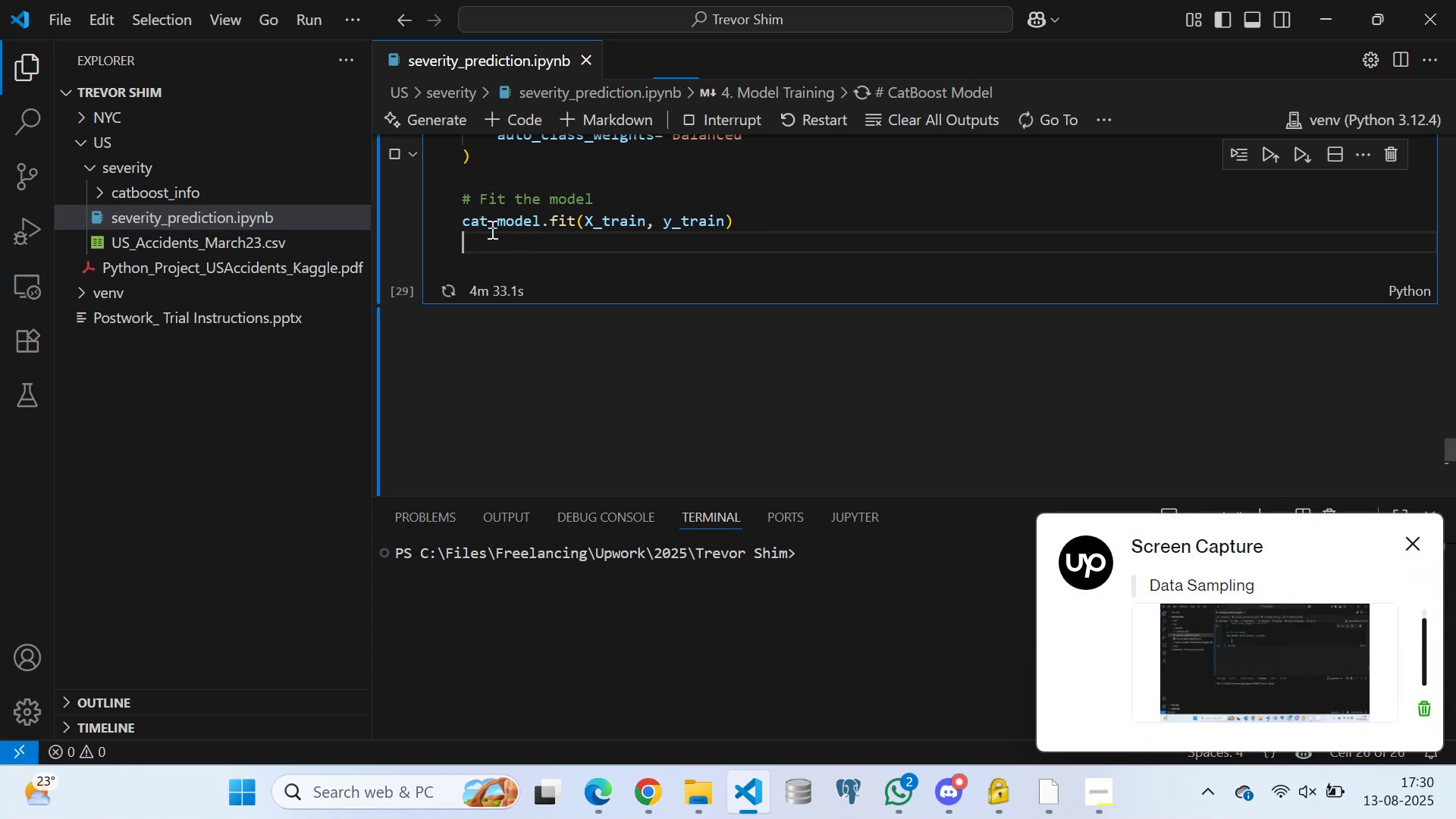 
triple_click([487, 227])
 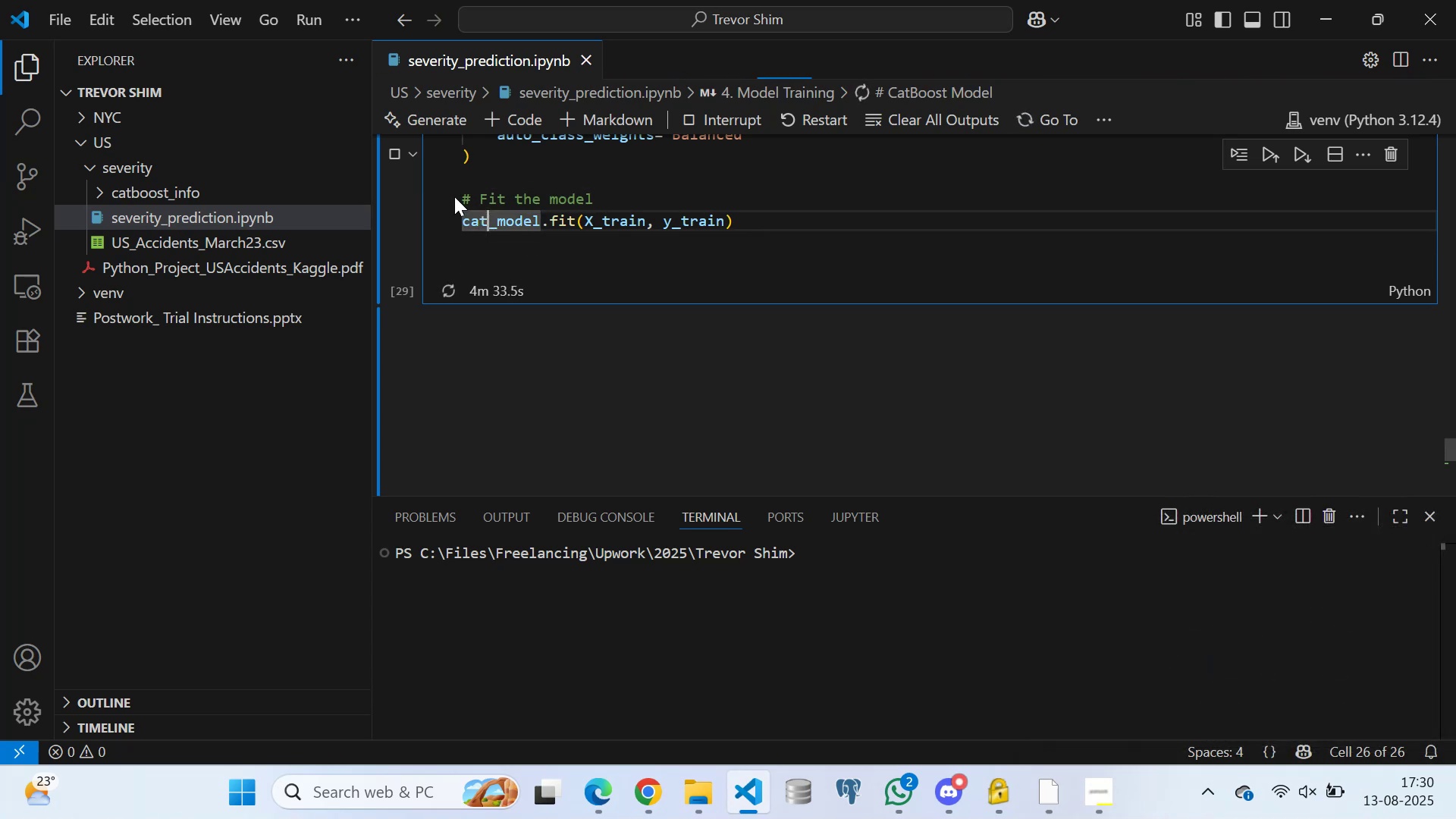 
triple_click([454, 196])
 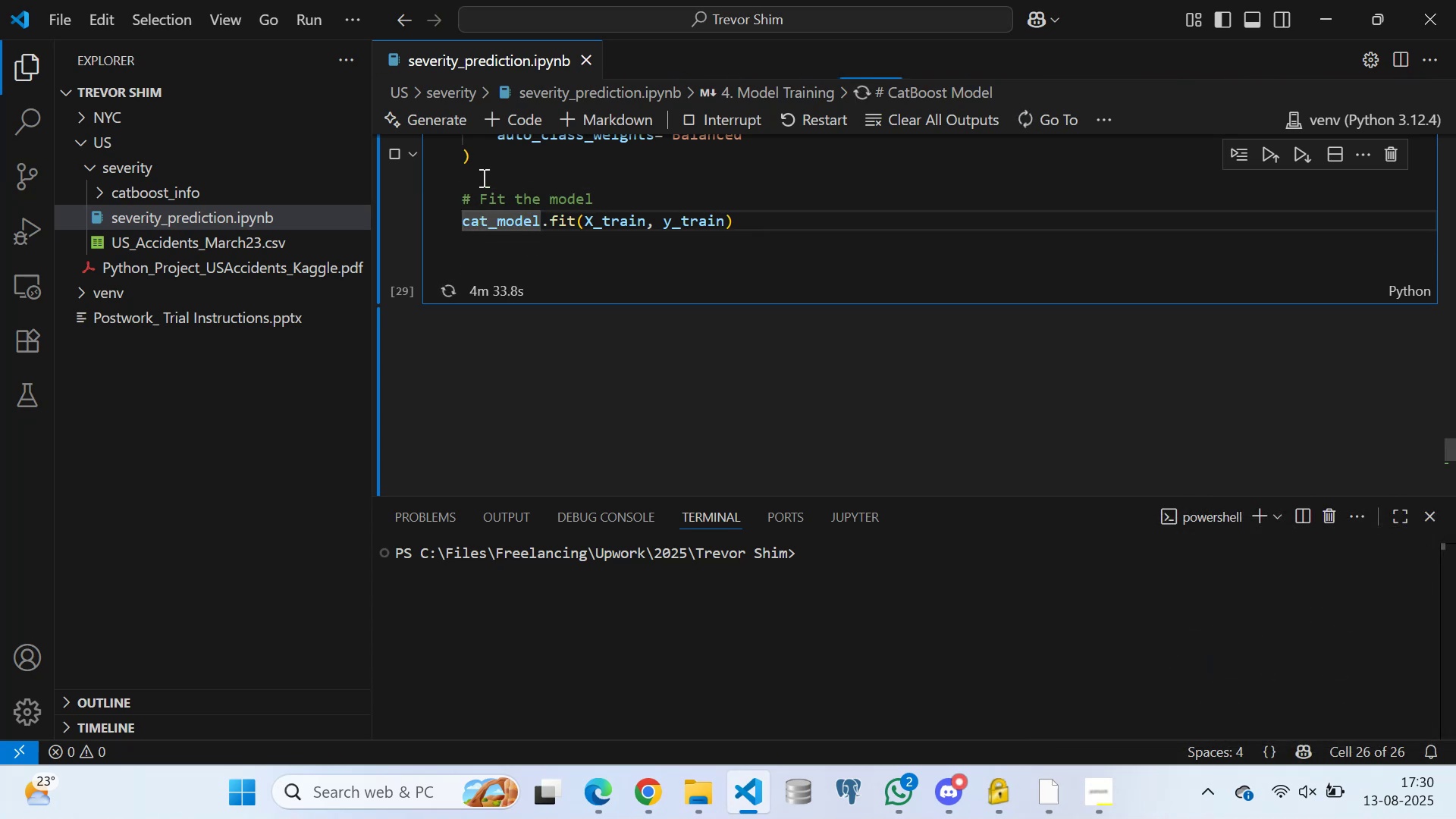 
triple_click([482, 177])
 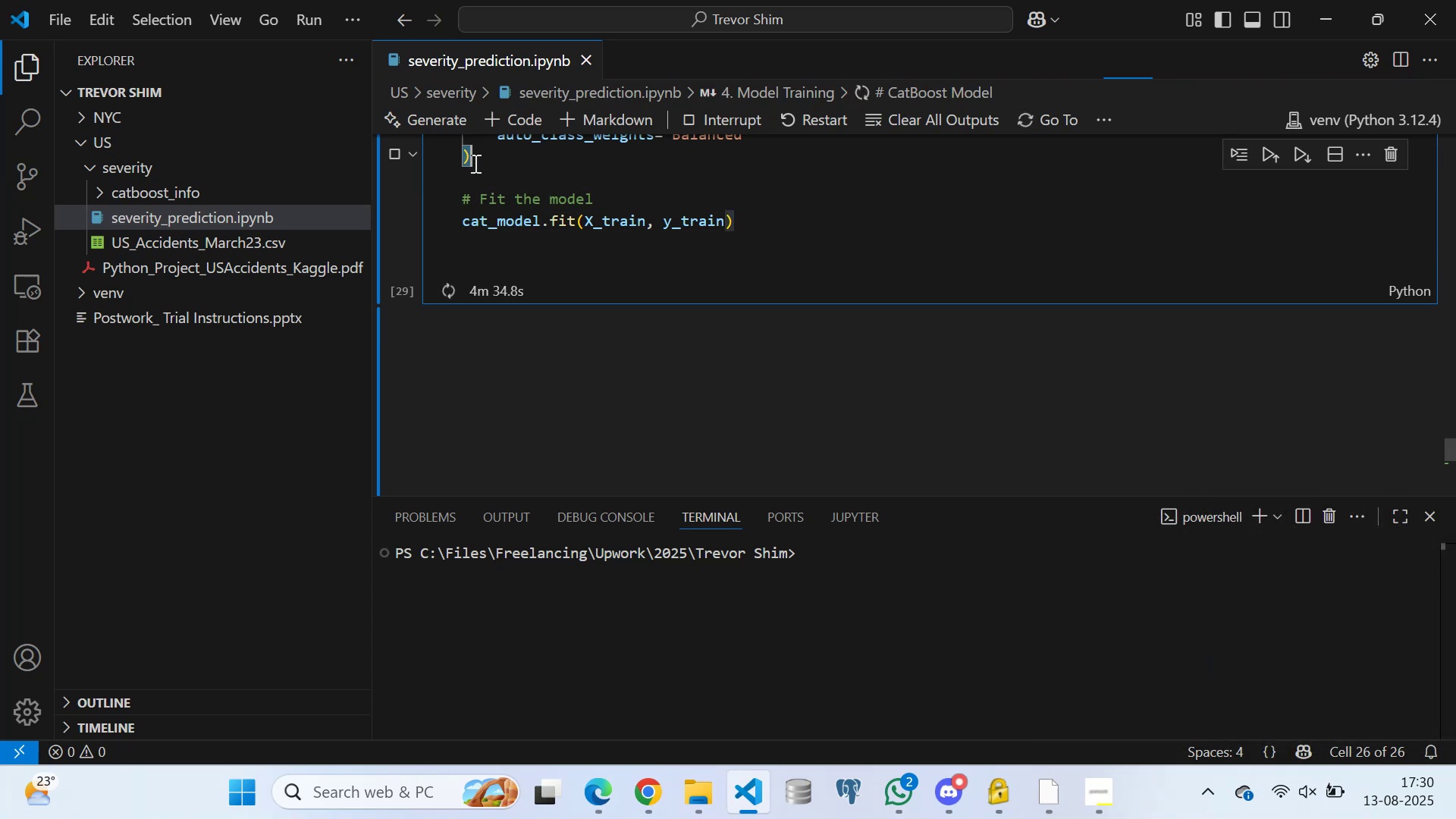 
double_click([471, 181])
 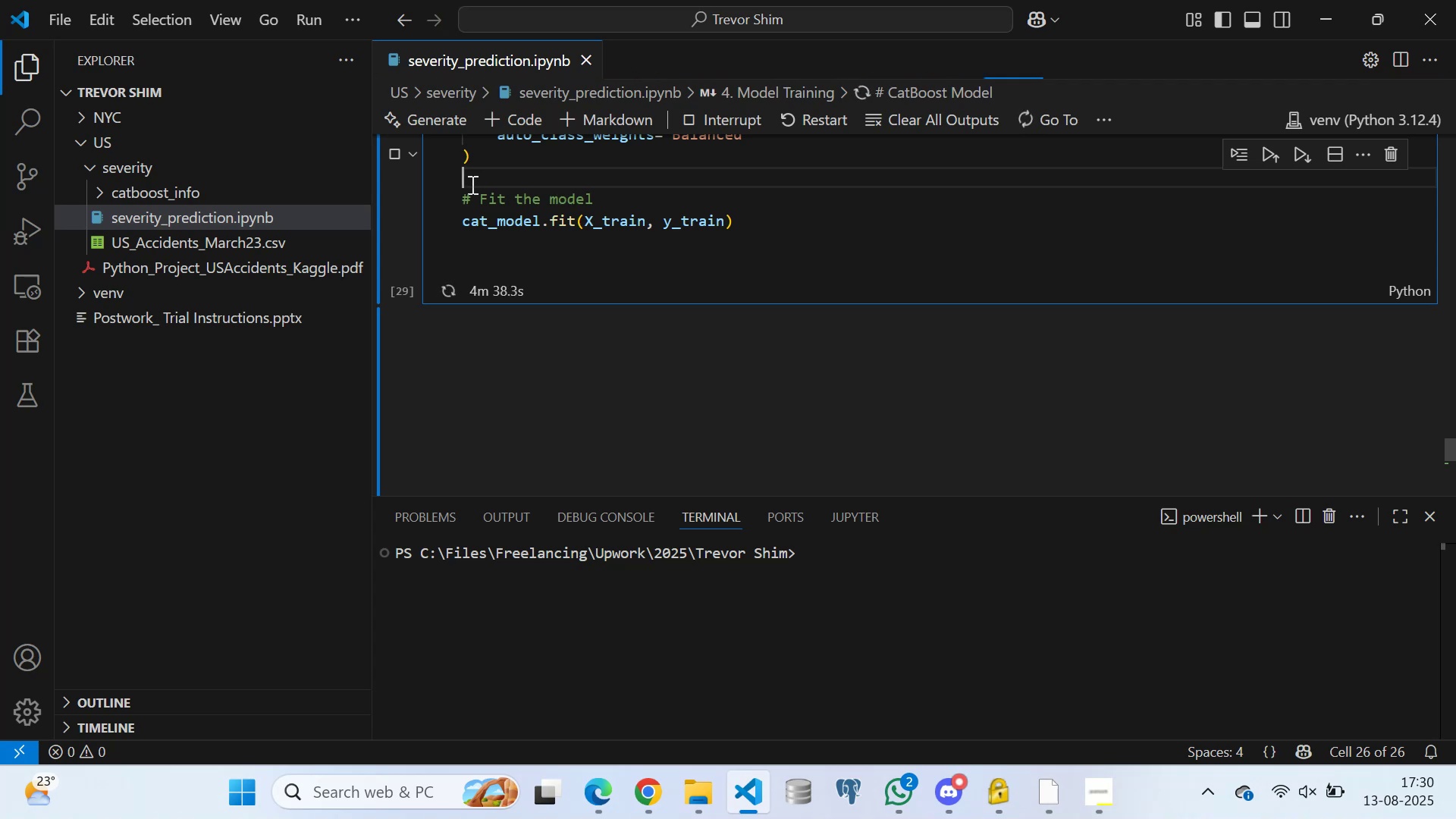 
wait(8.29)
 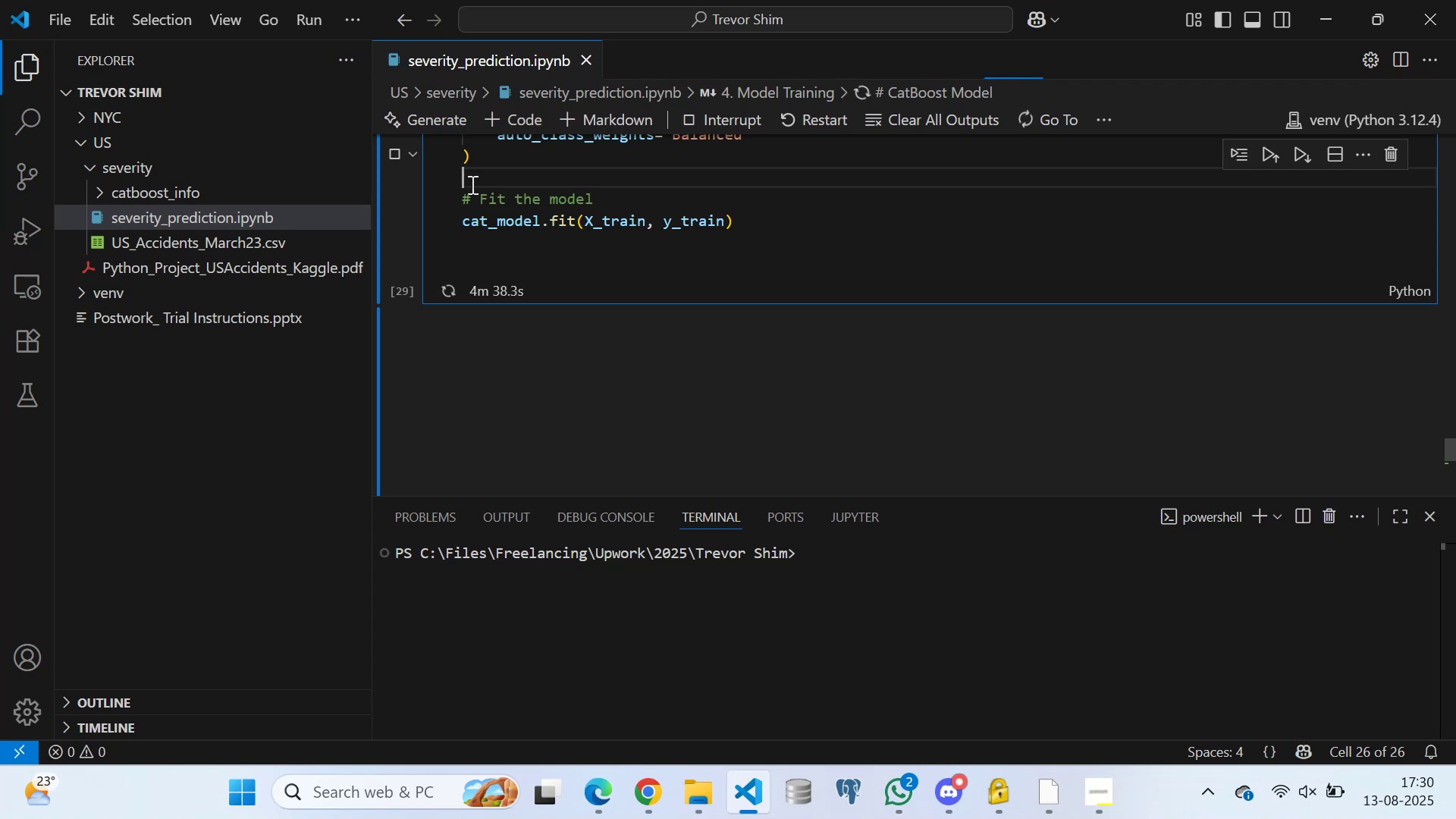 
double_click([558, 258])
 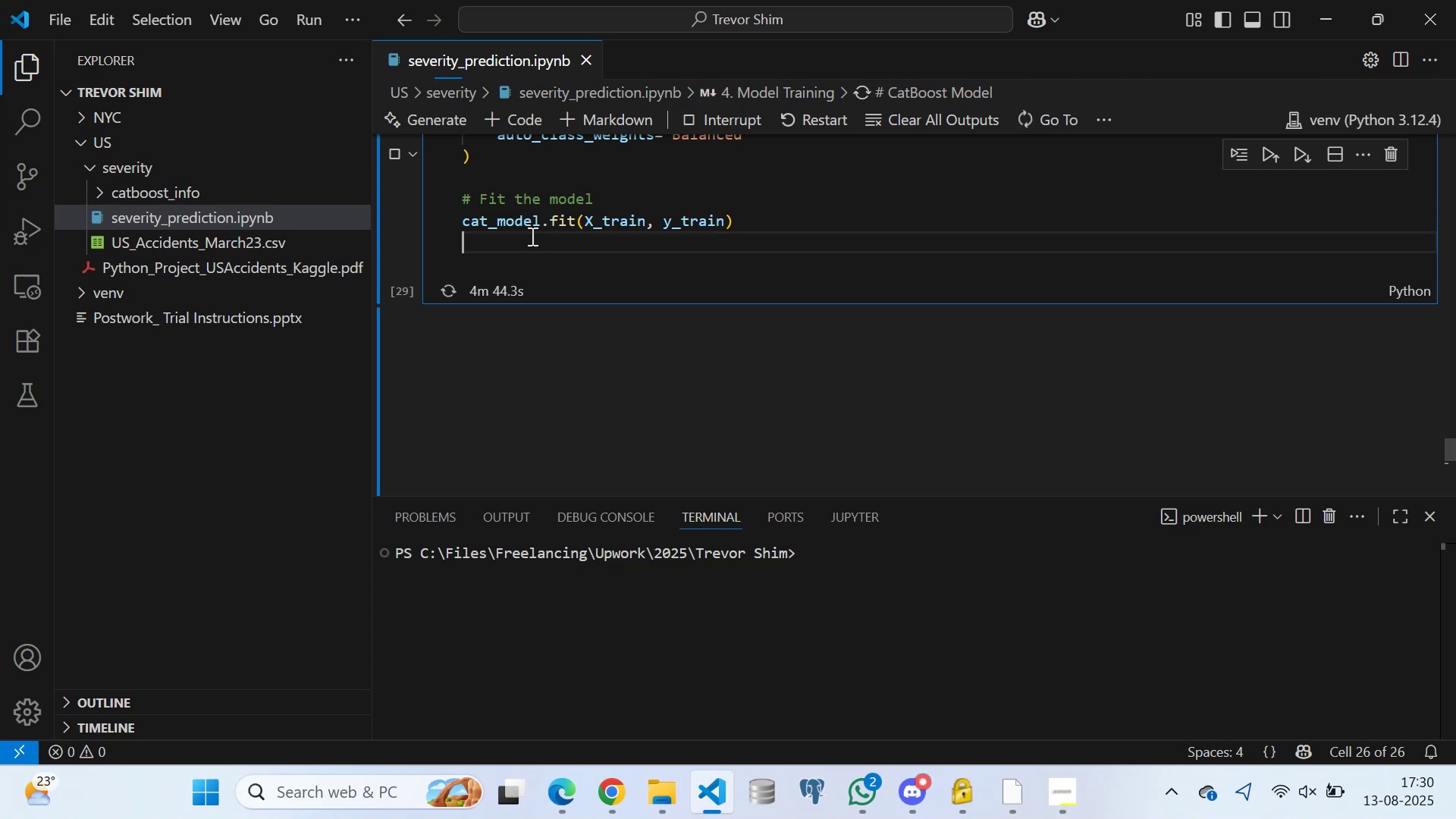 
double_click([524, 260])
 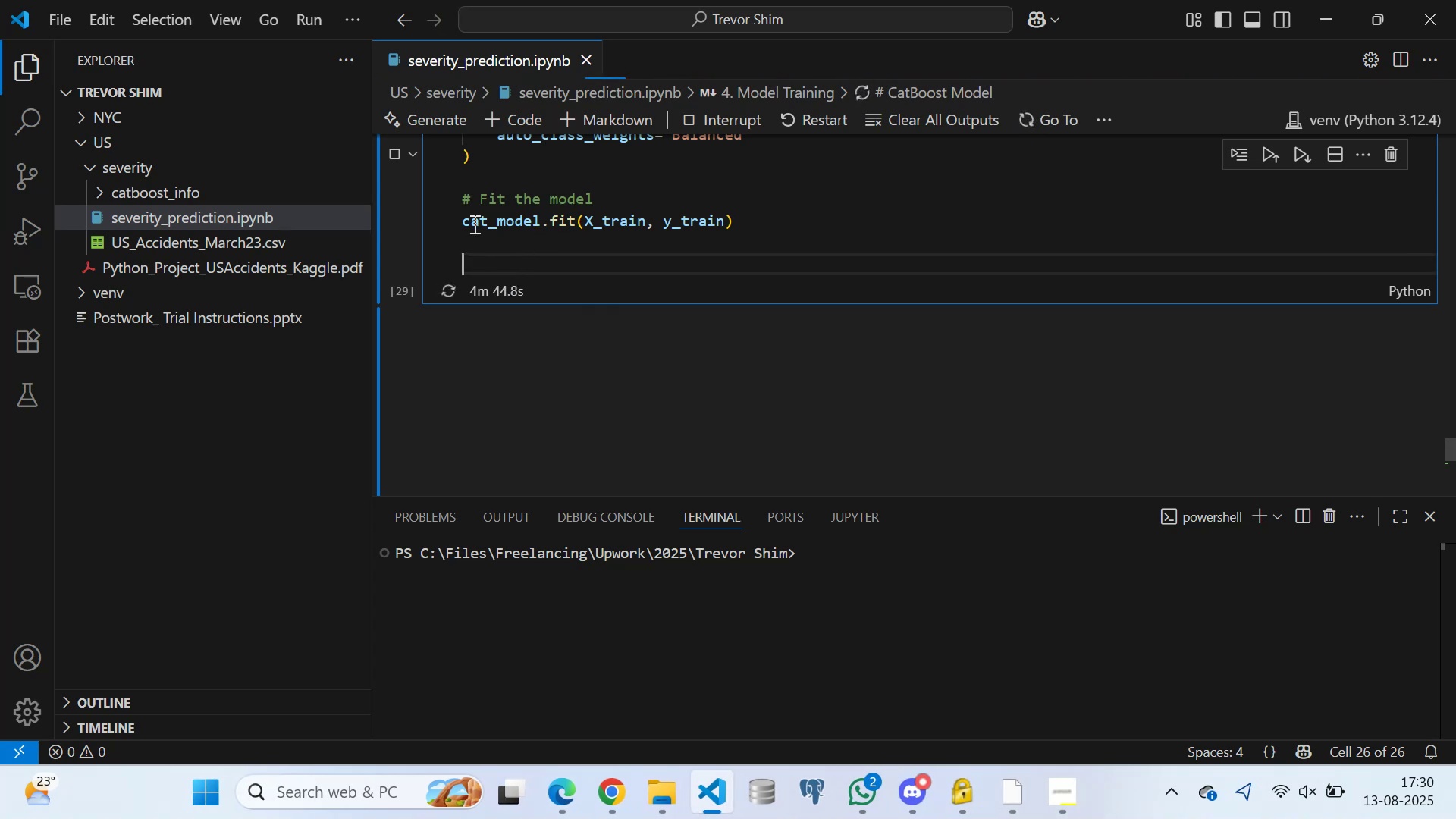 
triple_click([473, 224])
 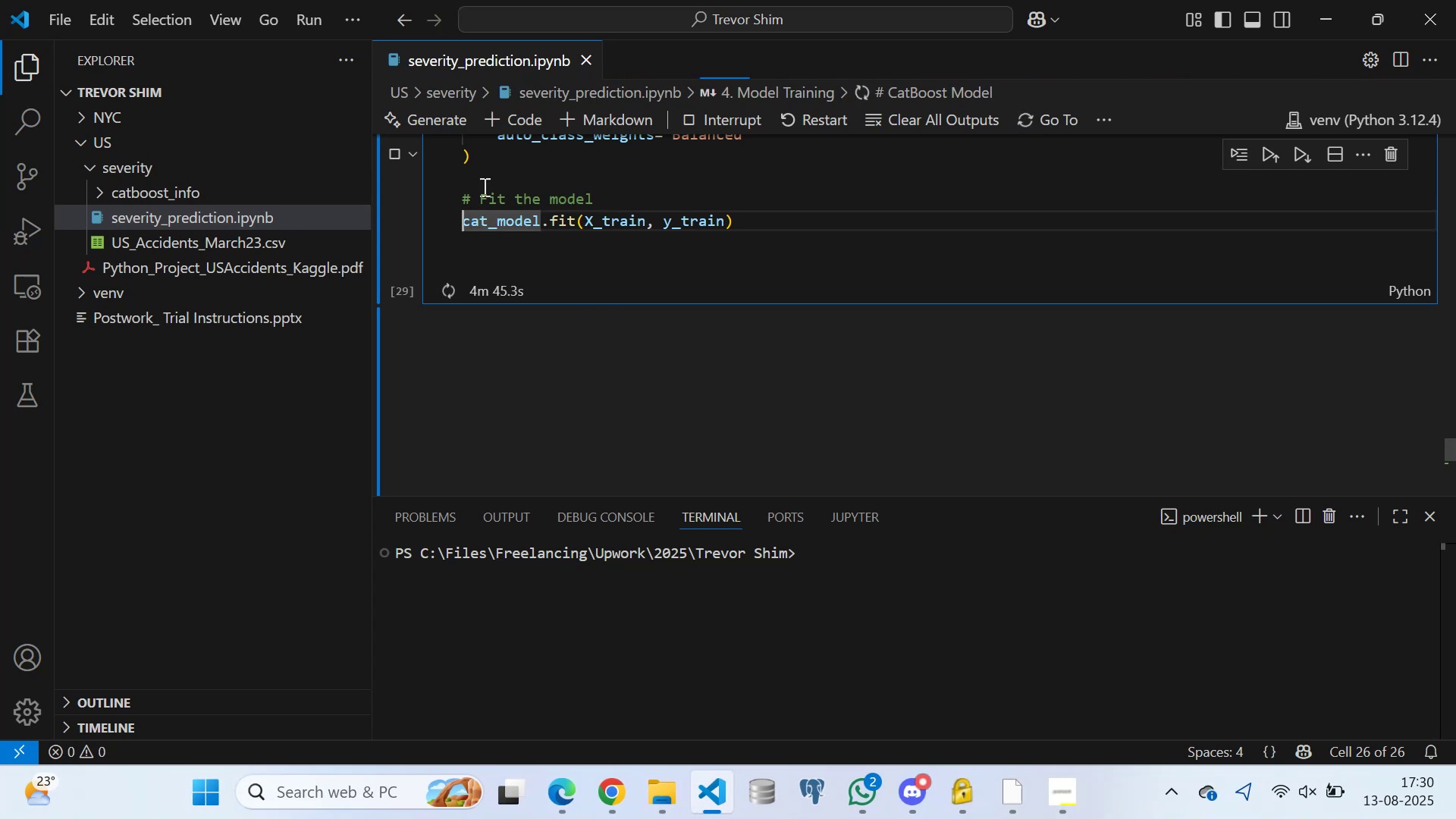 
triple_click([483, 184])
 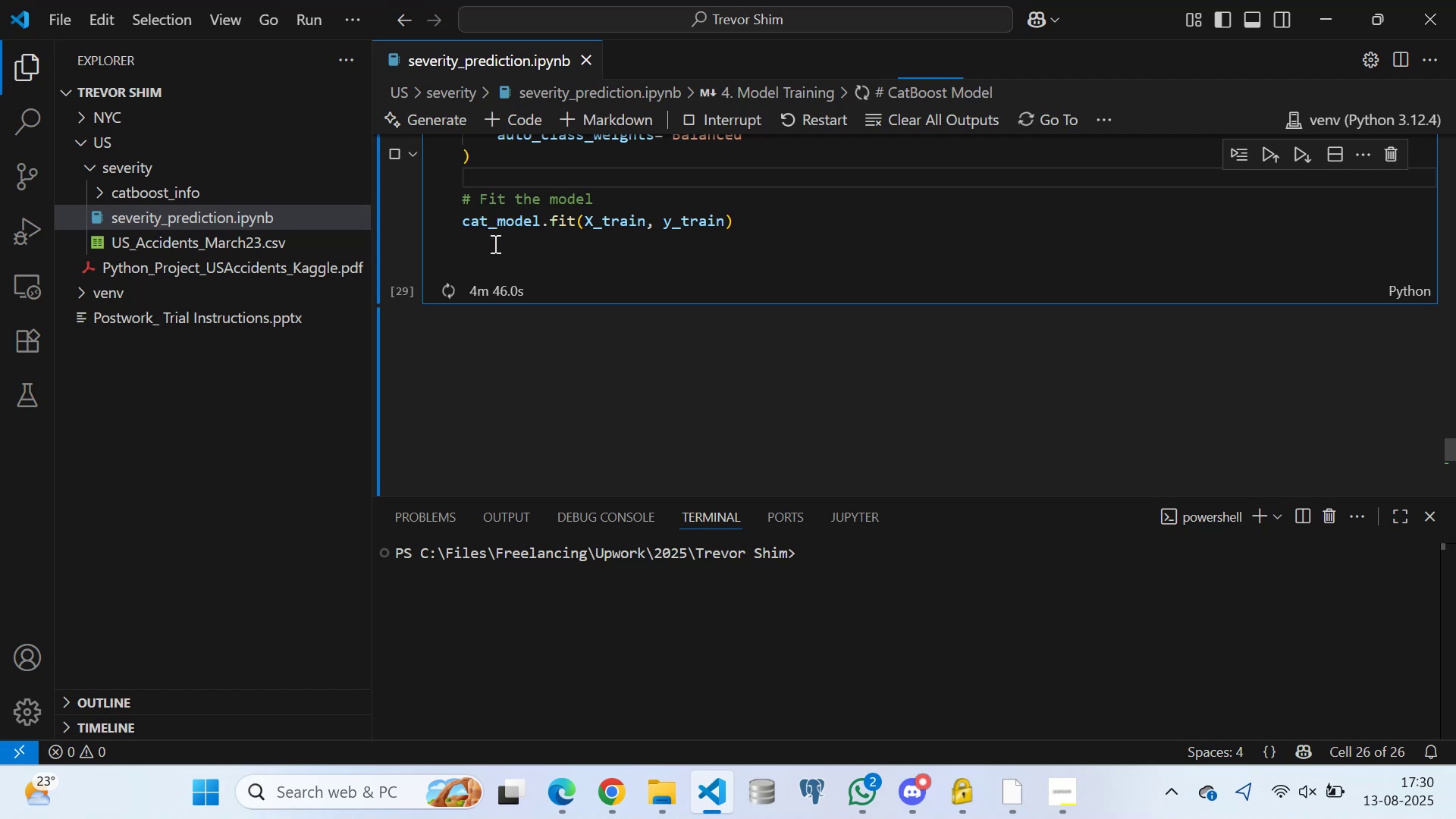 
left_click([494, 243])
 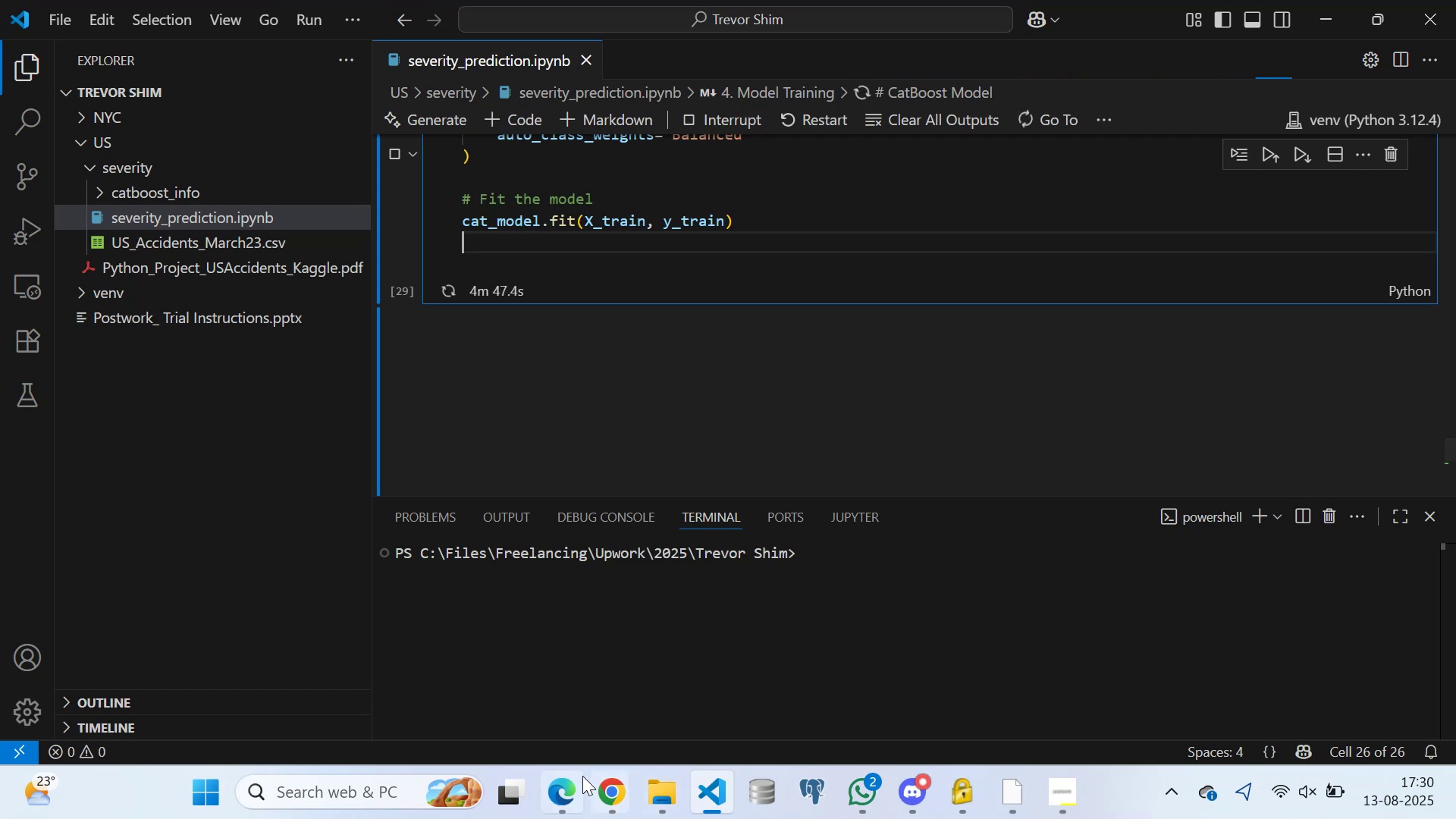 
left_click([567, 791])
 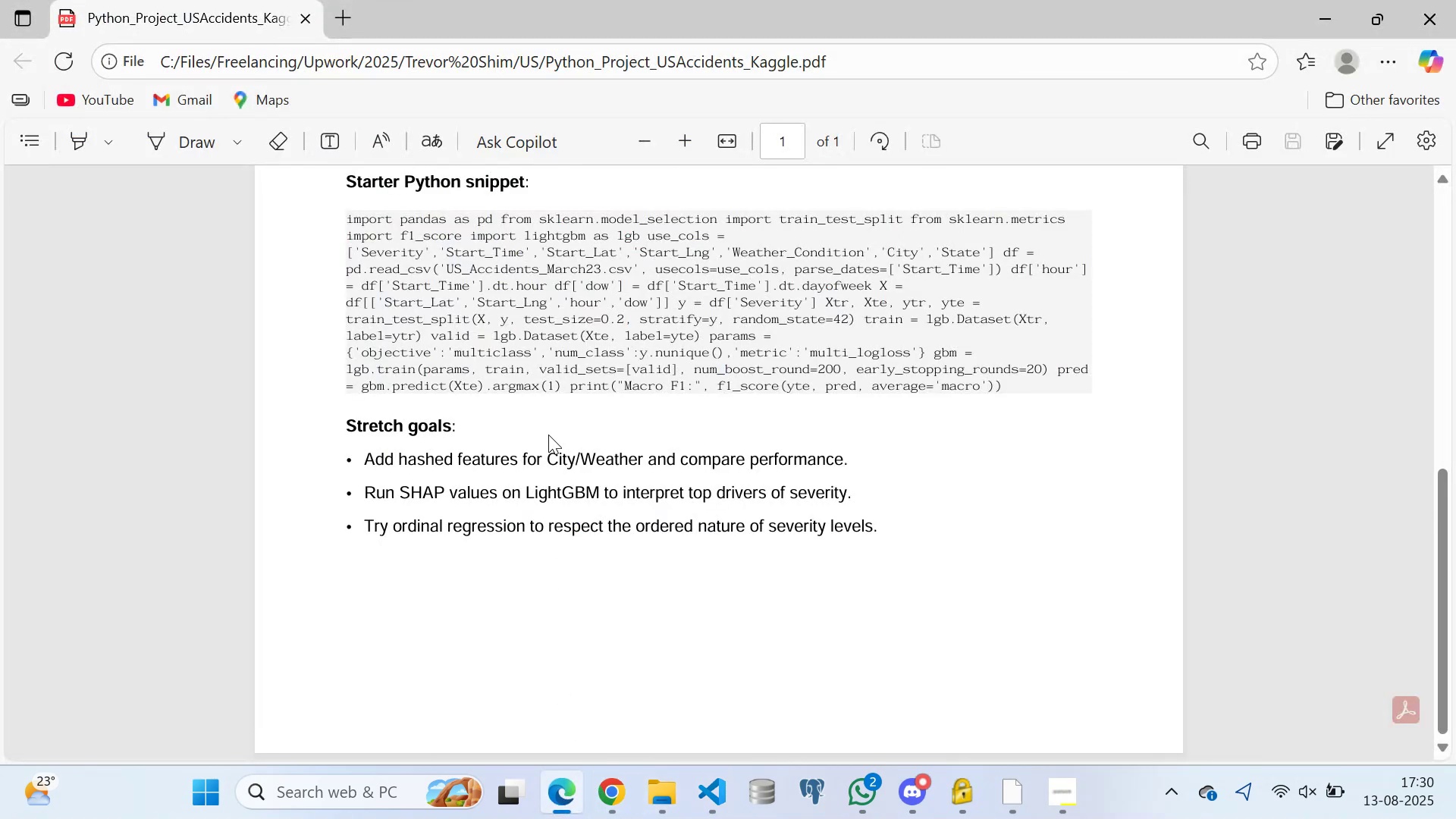 
double_click([554, 457])
 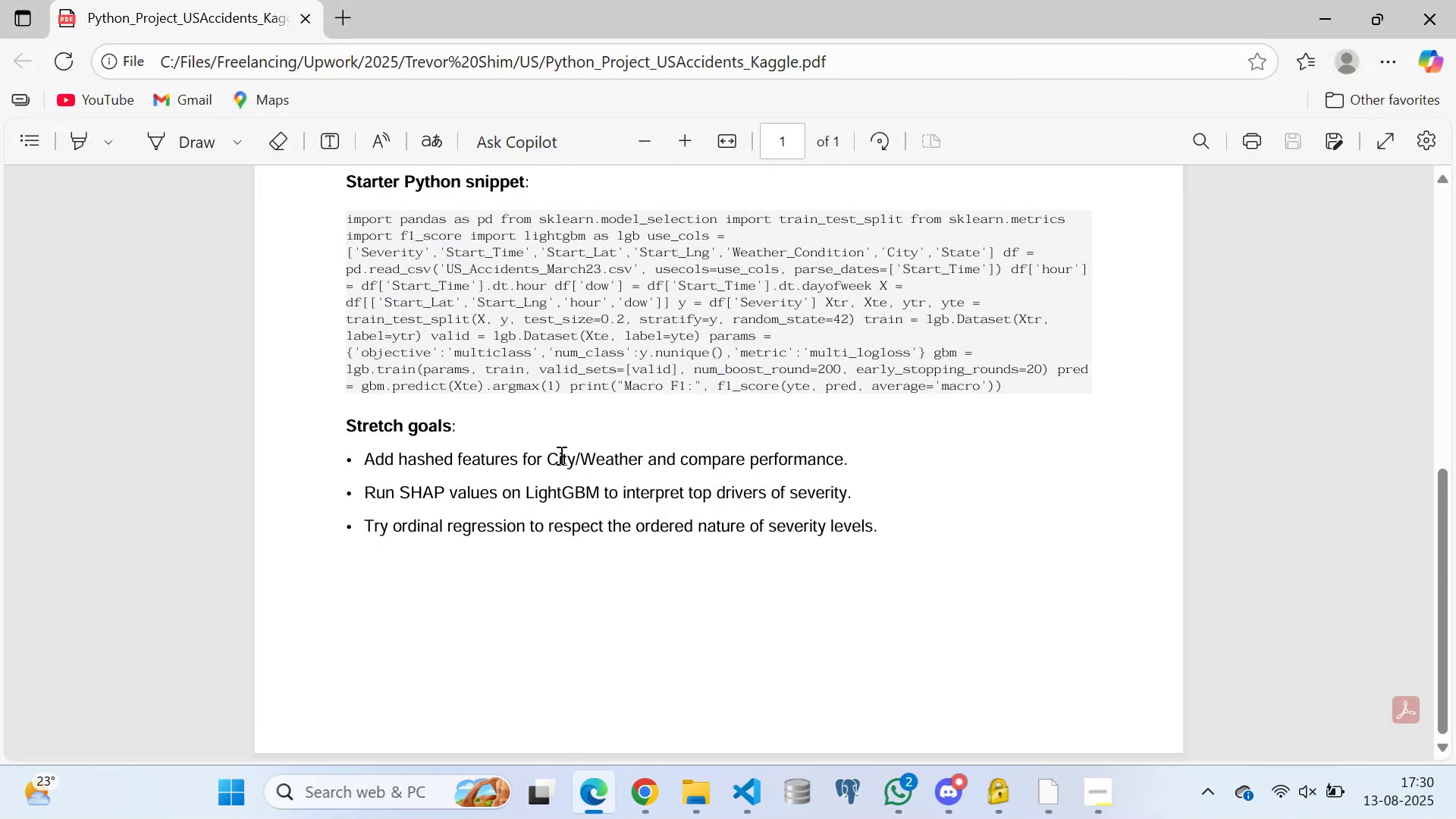 
type(hdsjjhdjhjdjhfdhjfdjkkjfdfkdkdjgdfjfdhdsfhdsfghfhfhlfdlkfddldtytdjgiuruyteyfhweteghhgdhhgdgdjhdkjjdfkldfkfdhjdvnbvcxvcnhcbvbxcbcnbmnmvkjk,fkfjfhjfdggfdhfdhjfjkdfjhdfhjdfhdhjdhfhfhfdhfghfghfddffdfdfdggfdgfdgfdghfdfghfdghdfghfdghfdhdffhjjvvnncncncbncbxbxbvxbcbvcvcbcbcvvccvbvbcvbbvbvcvggggdfgfdgdgdcchdfhggdfhhf)
 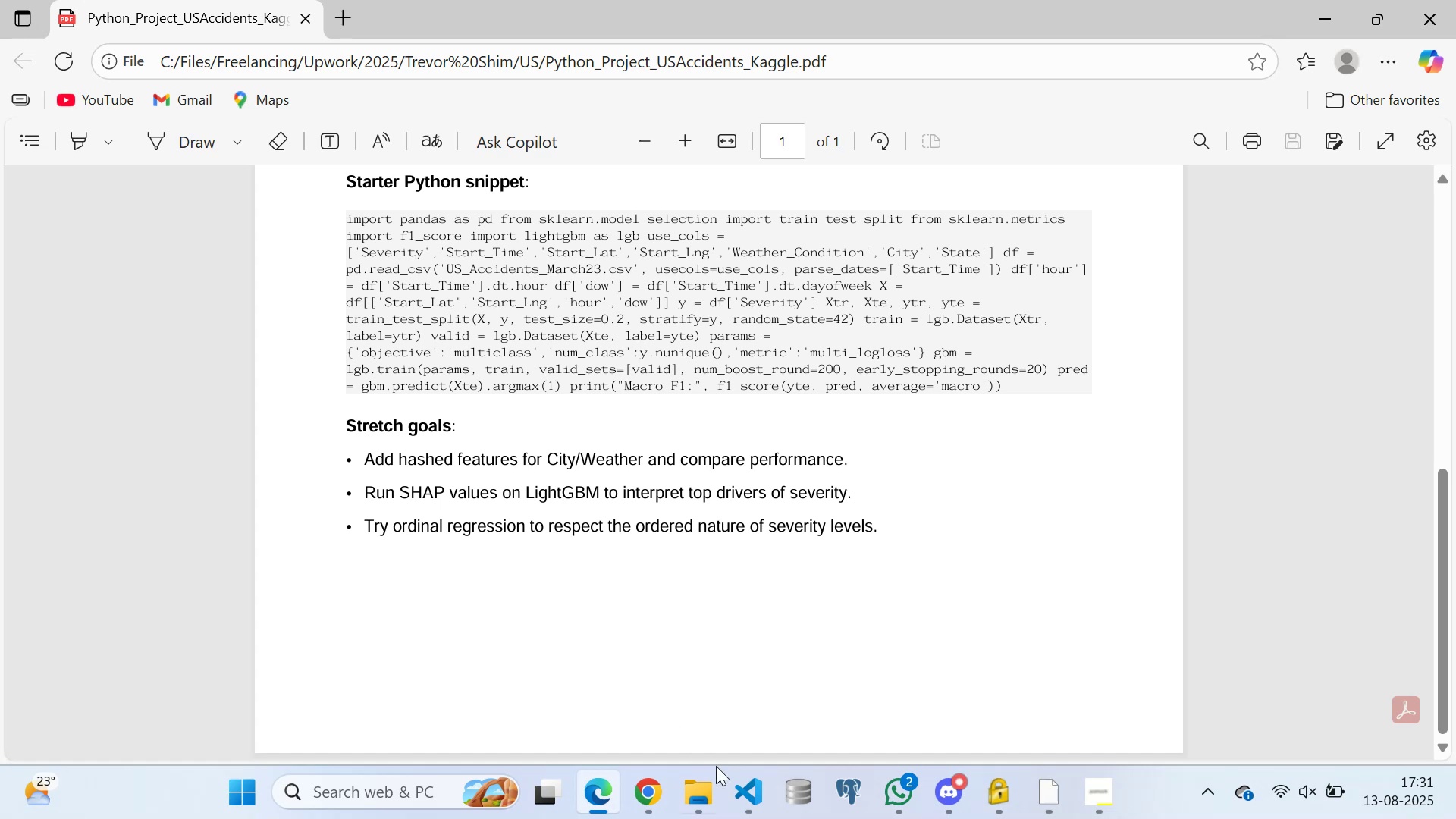 
left_click([758, 796])
 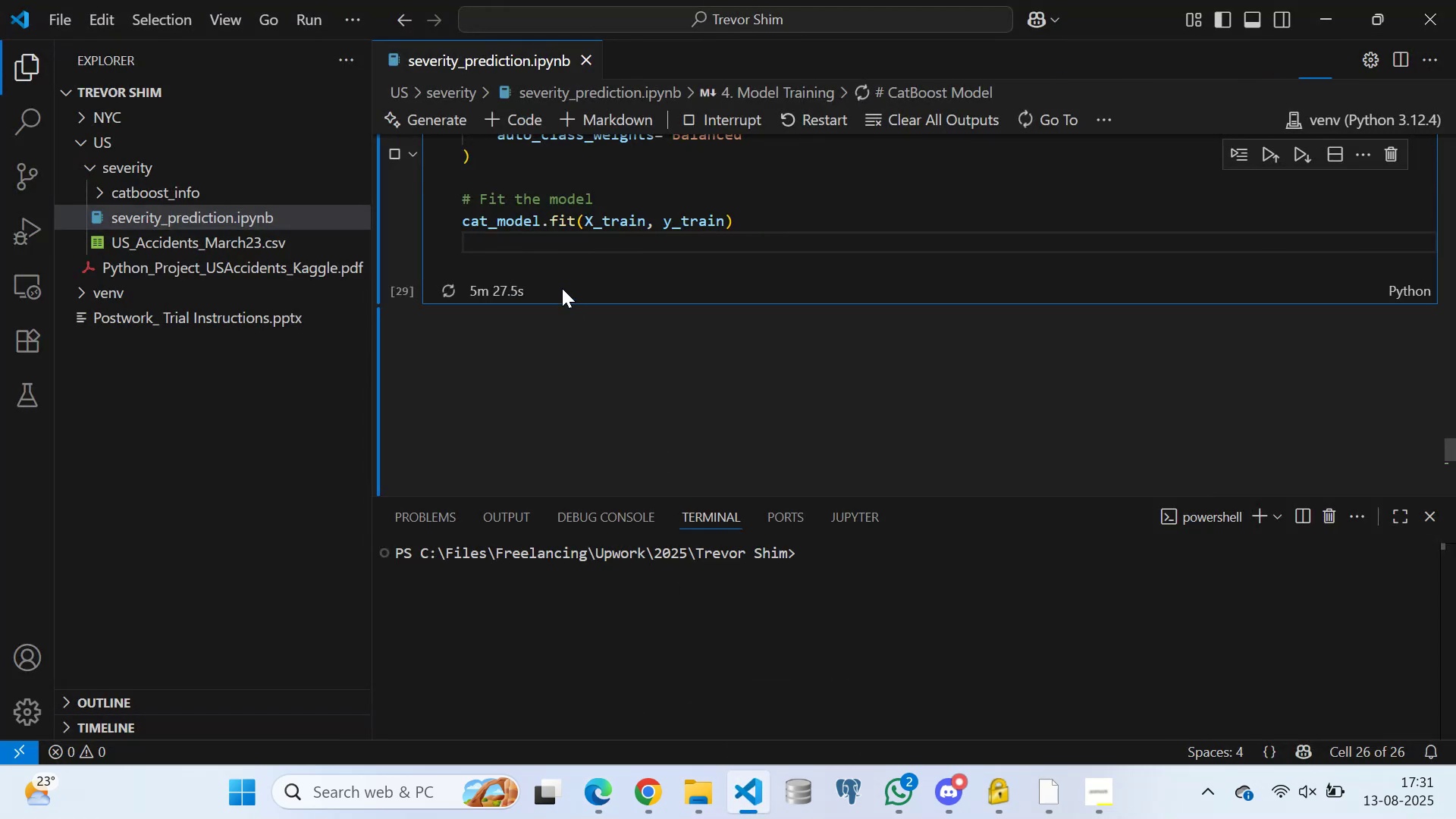 
left_click([531, 255])
 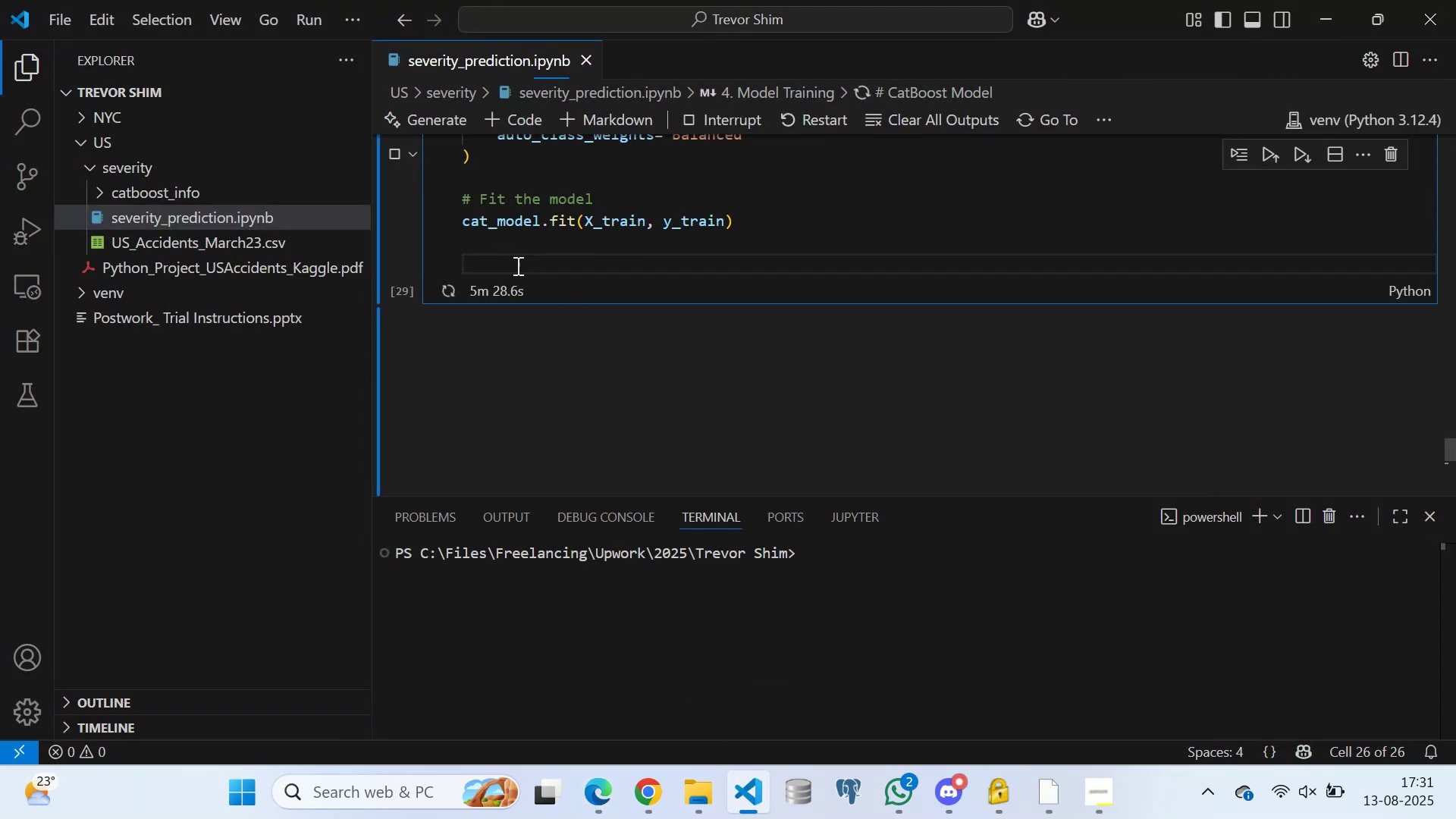 
left_click([510, 246])
 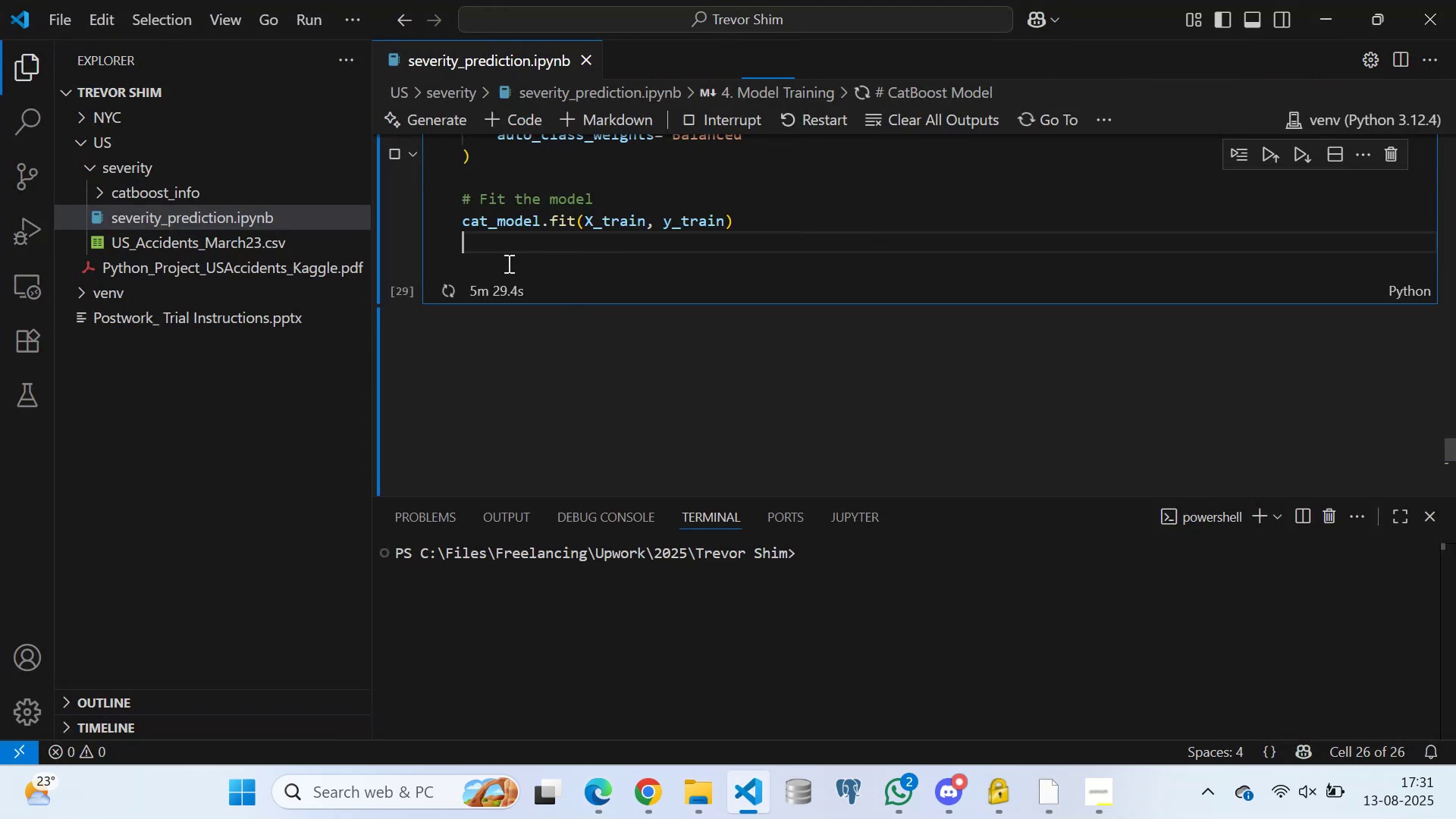 
left_click([507, 263])
 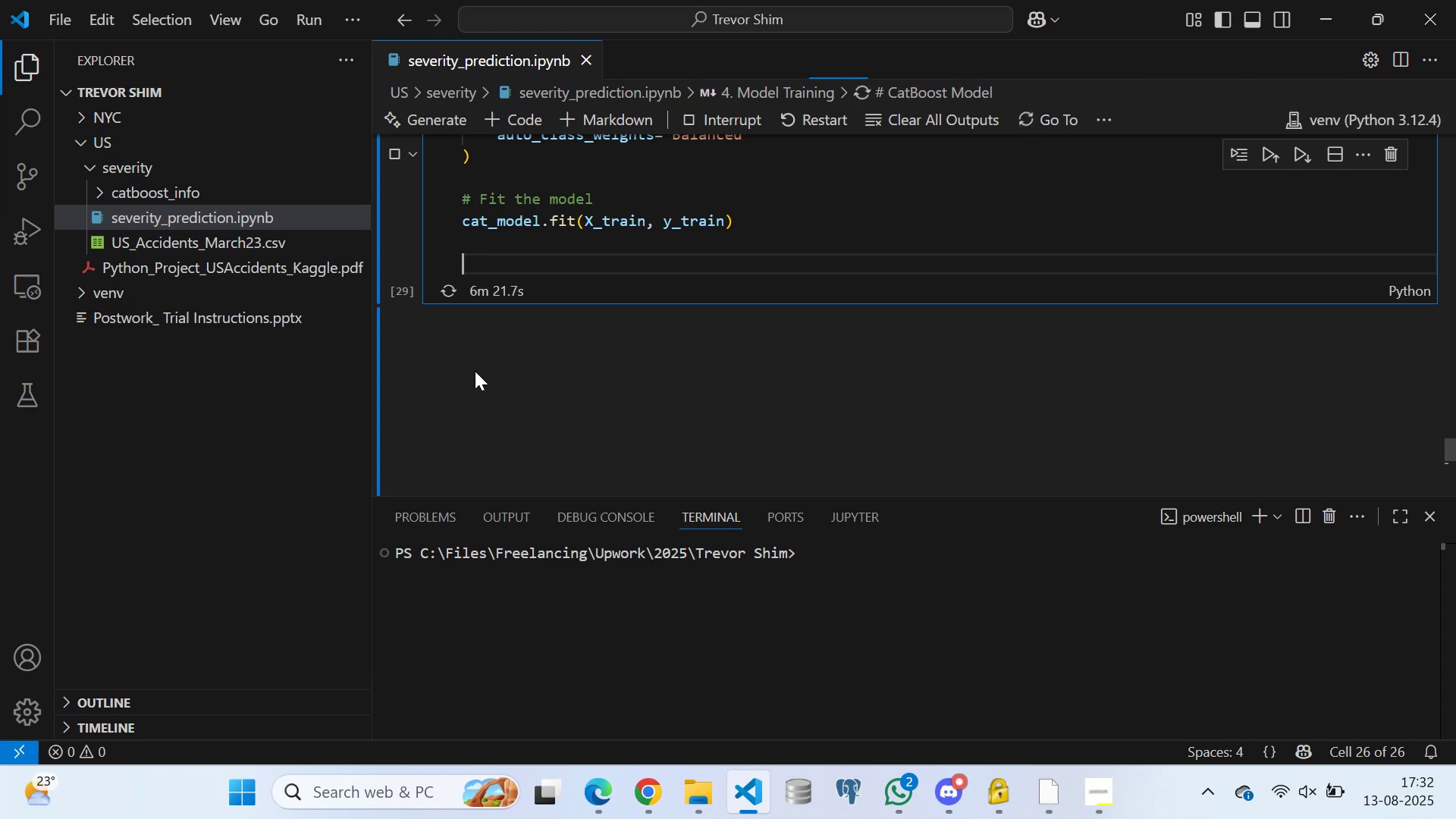 
wait(57.09)
 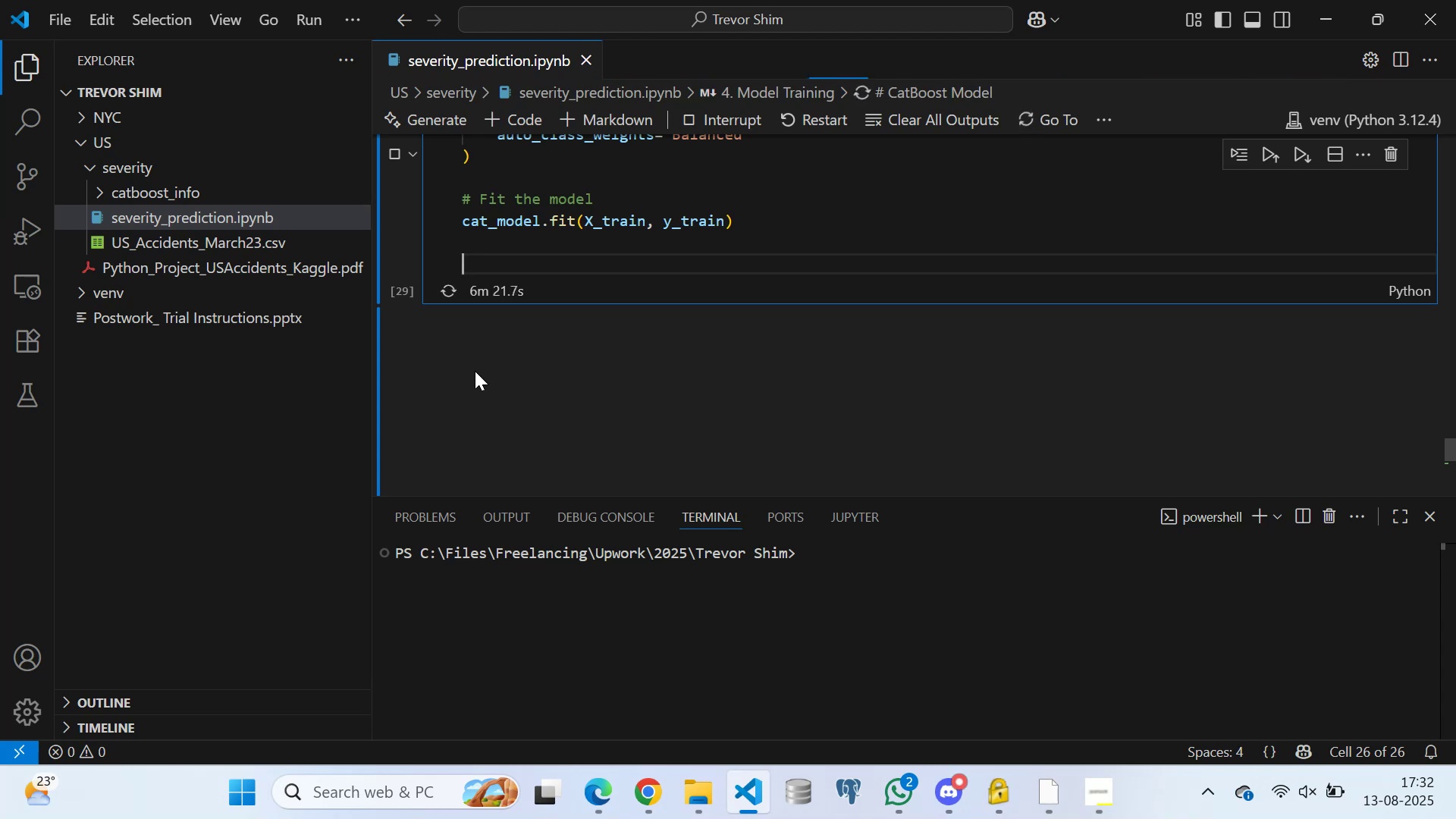 
left_click([472, 245])
 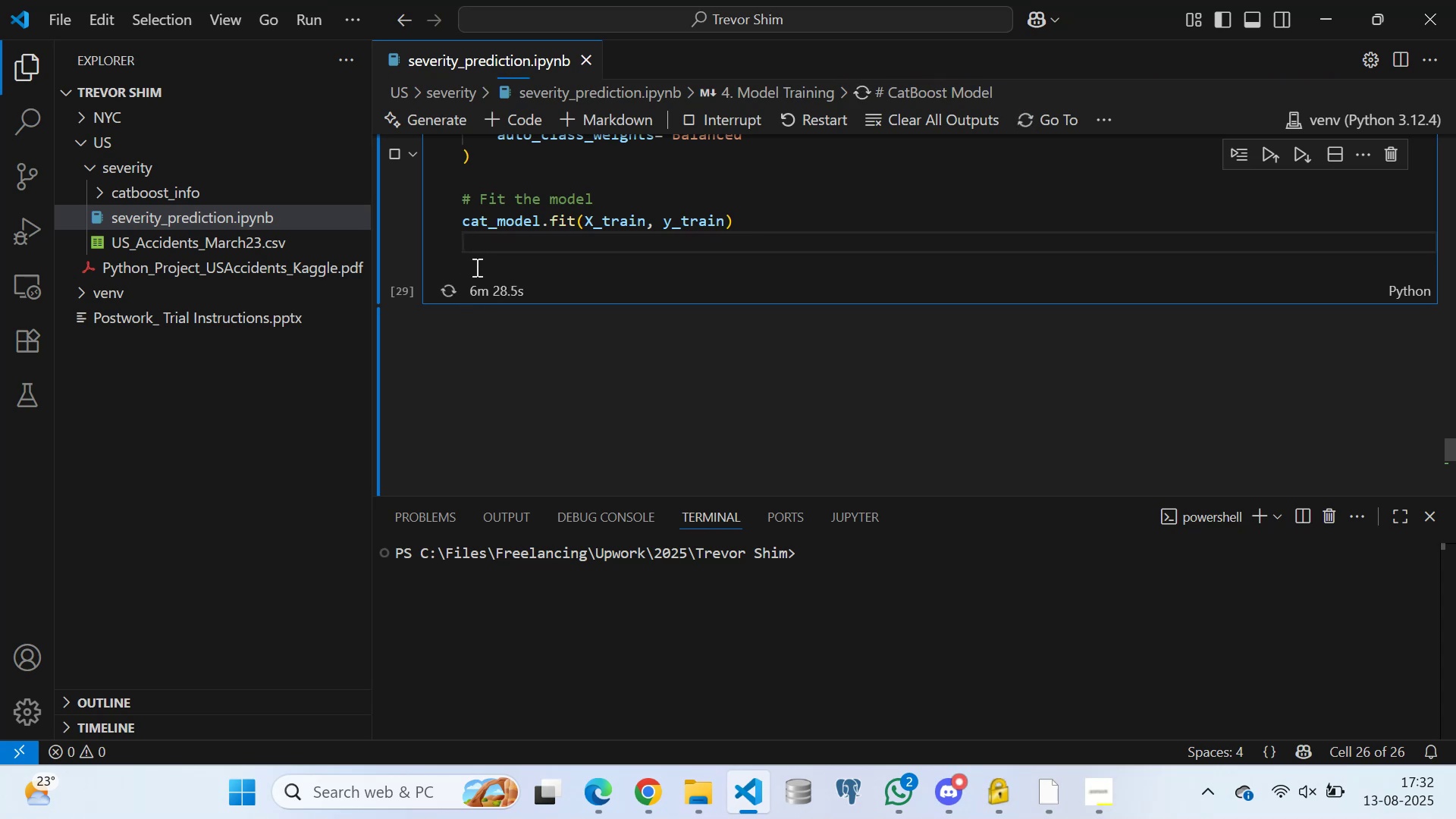 
left_click([482, 265])
 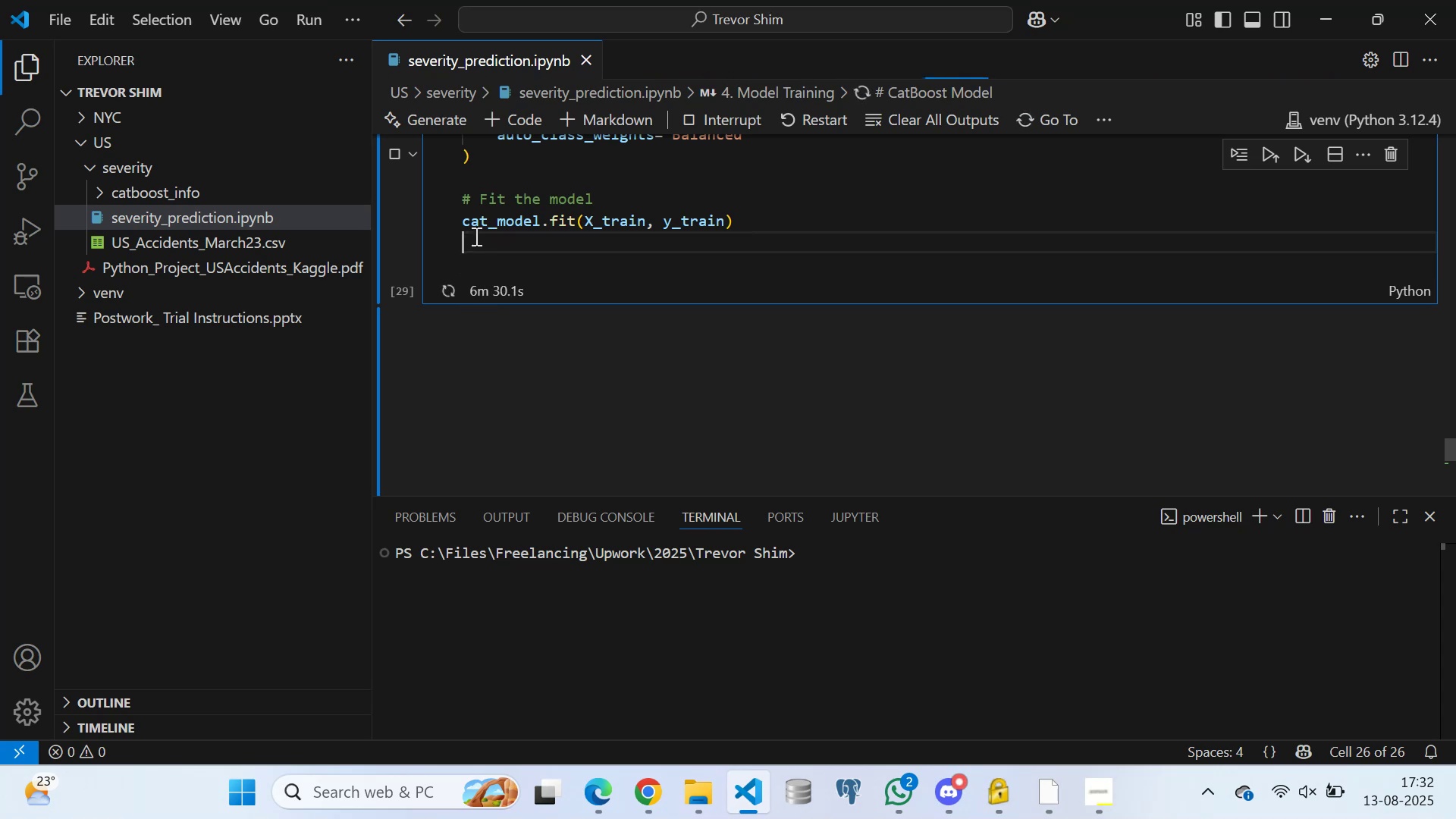 
double_click([473, 253])
 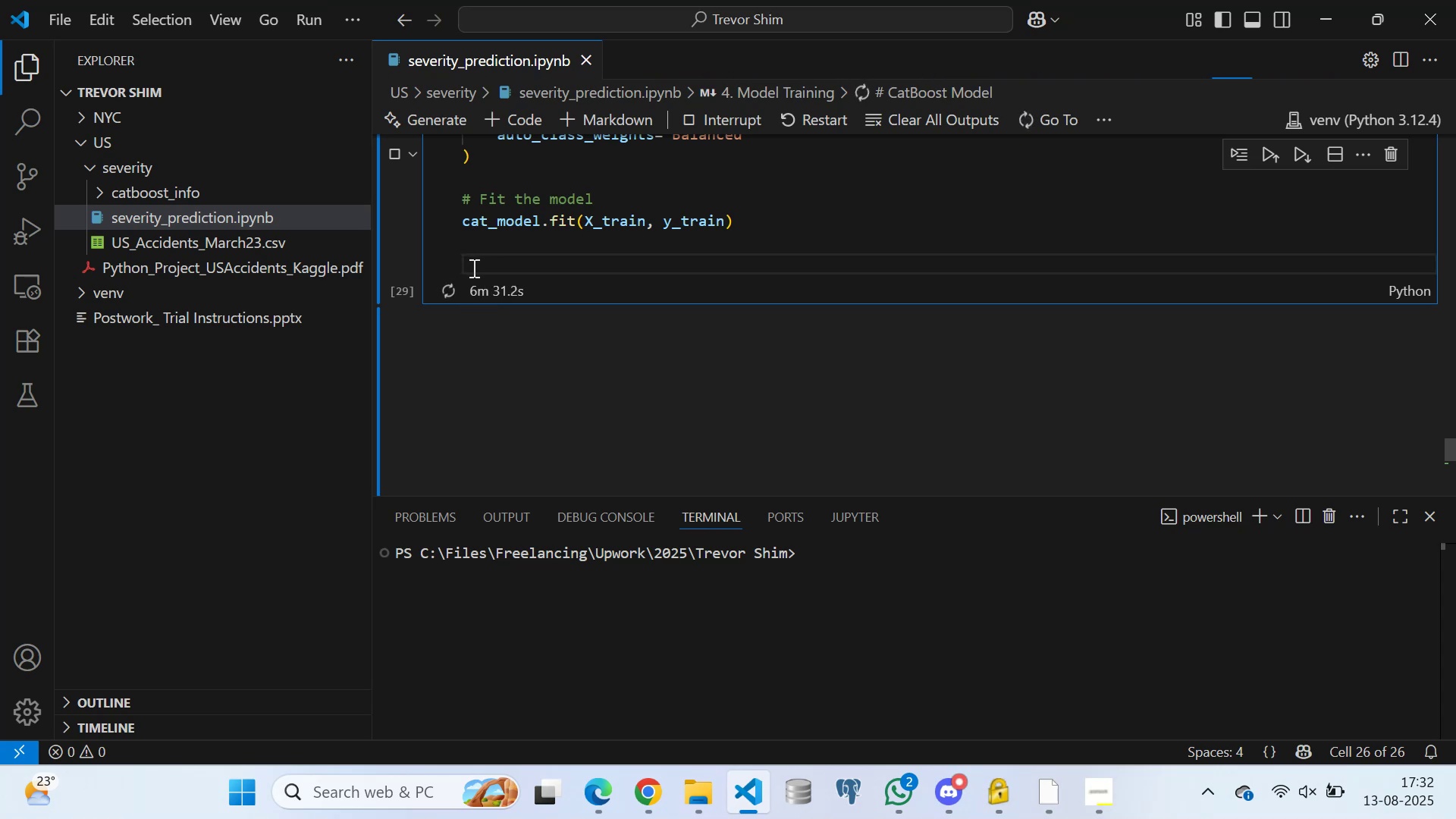 
double_click([469, 240])
 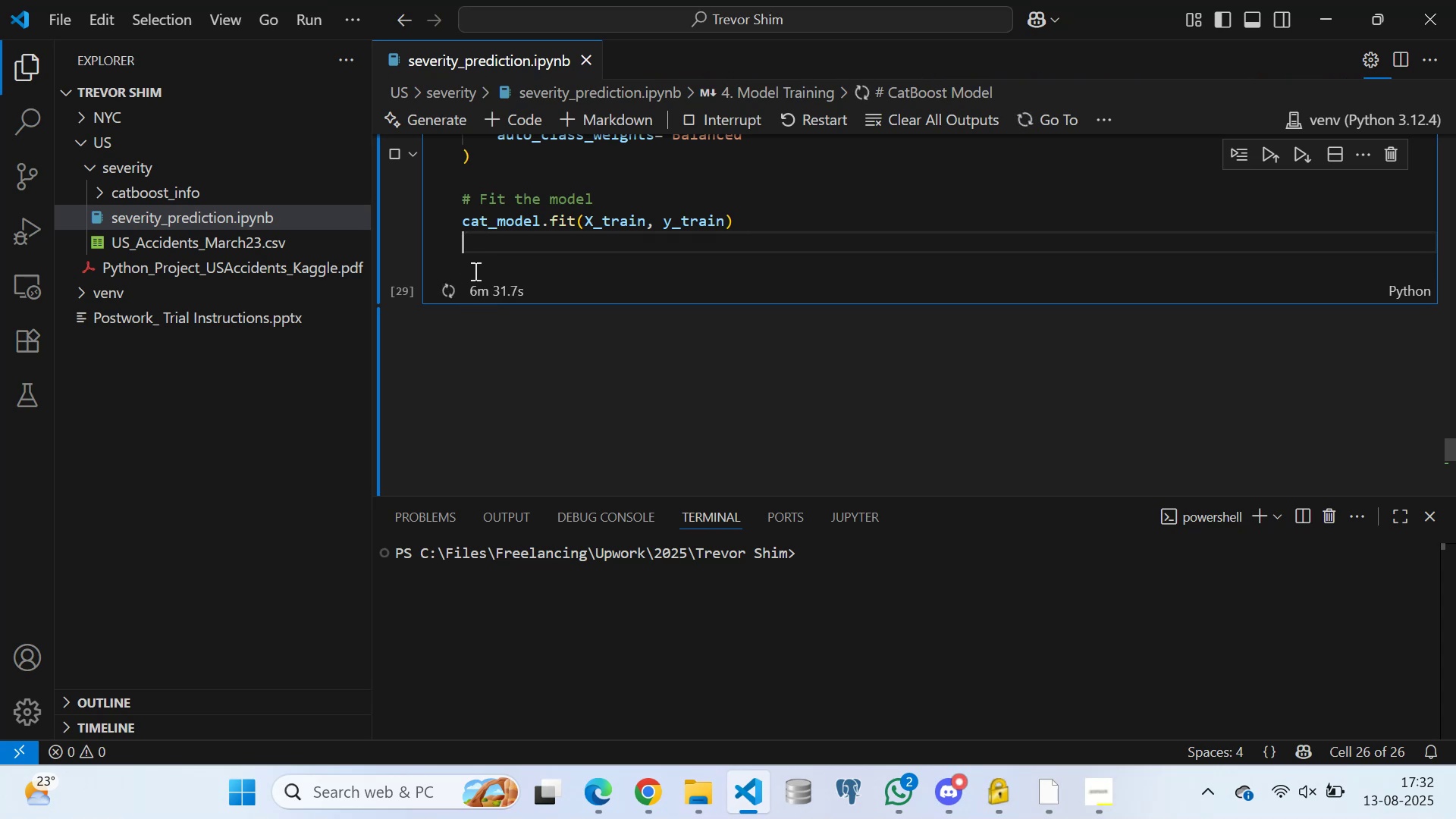 
triple_click([475, 272])
 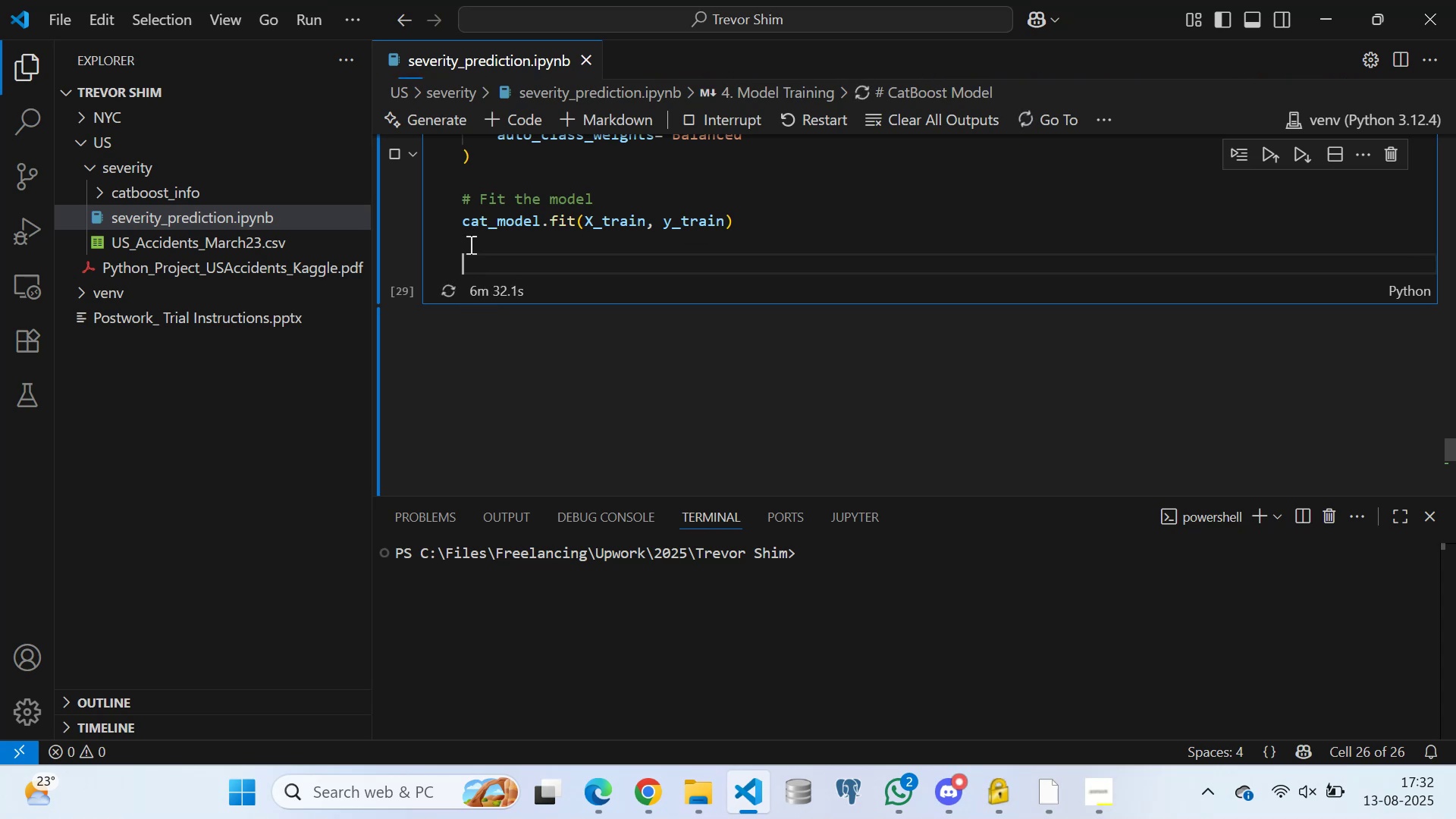 
triple_click([469, 244])
 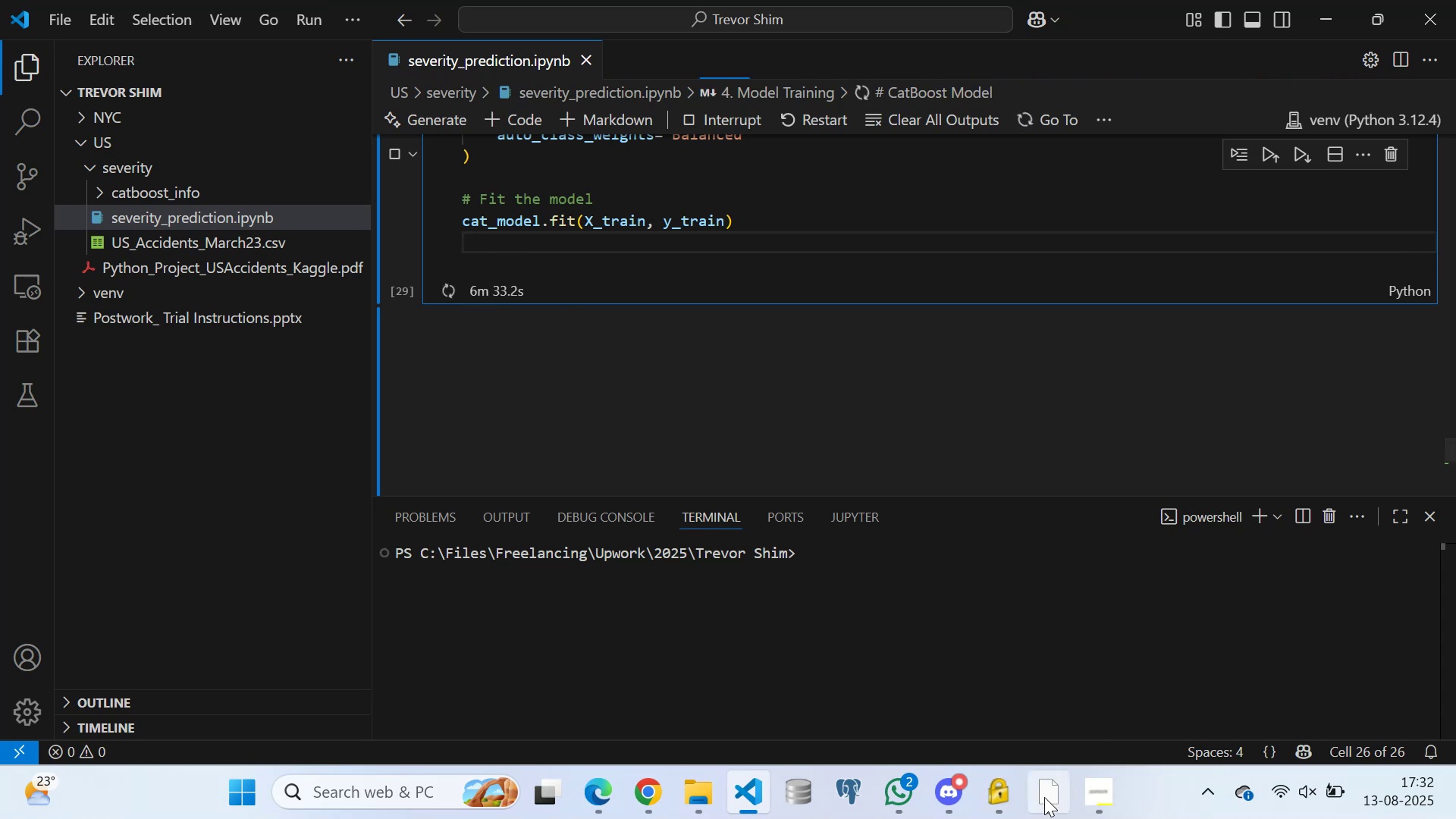 
left_click([1052, 795])
 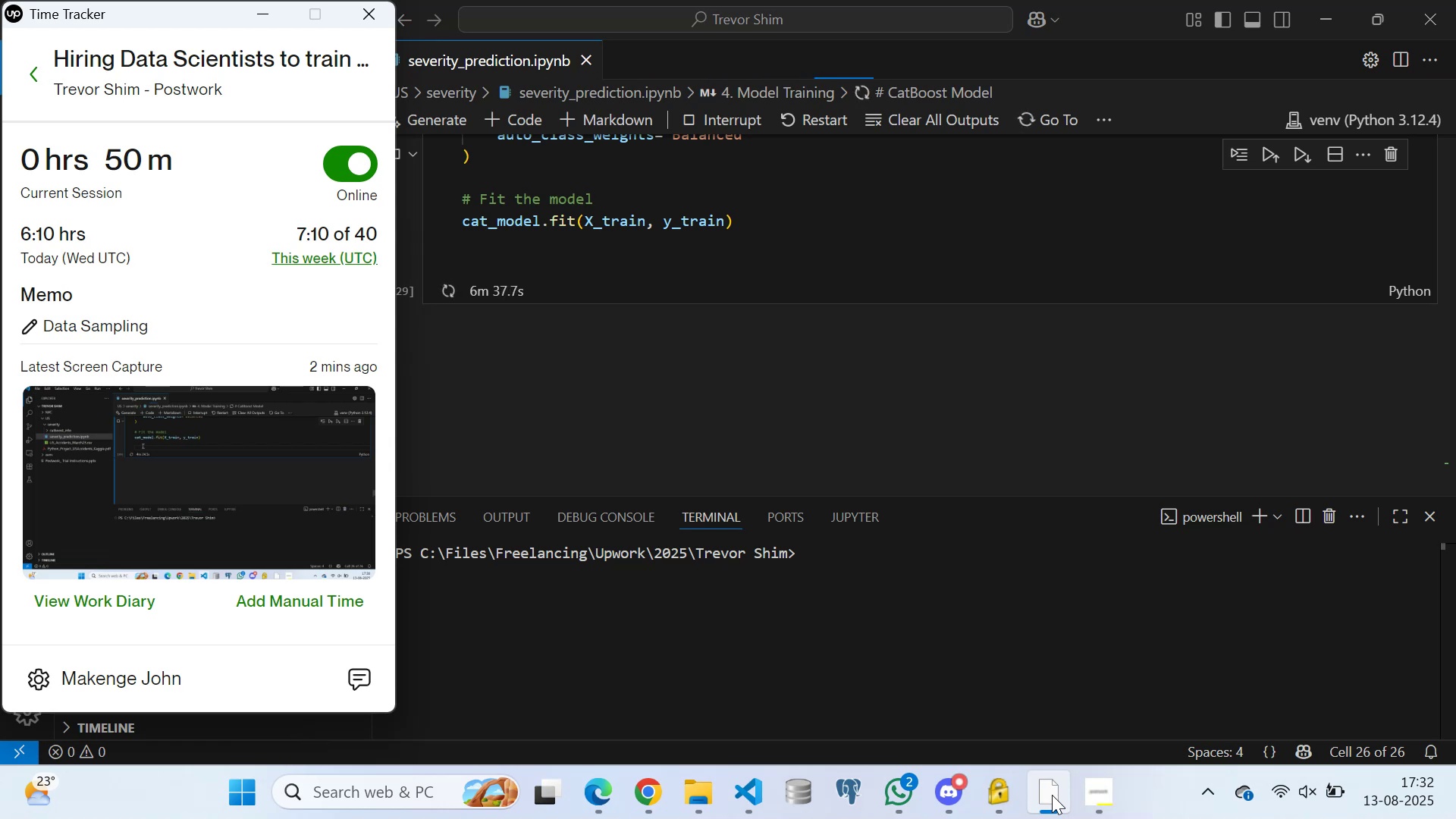 
wait(5.46)
 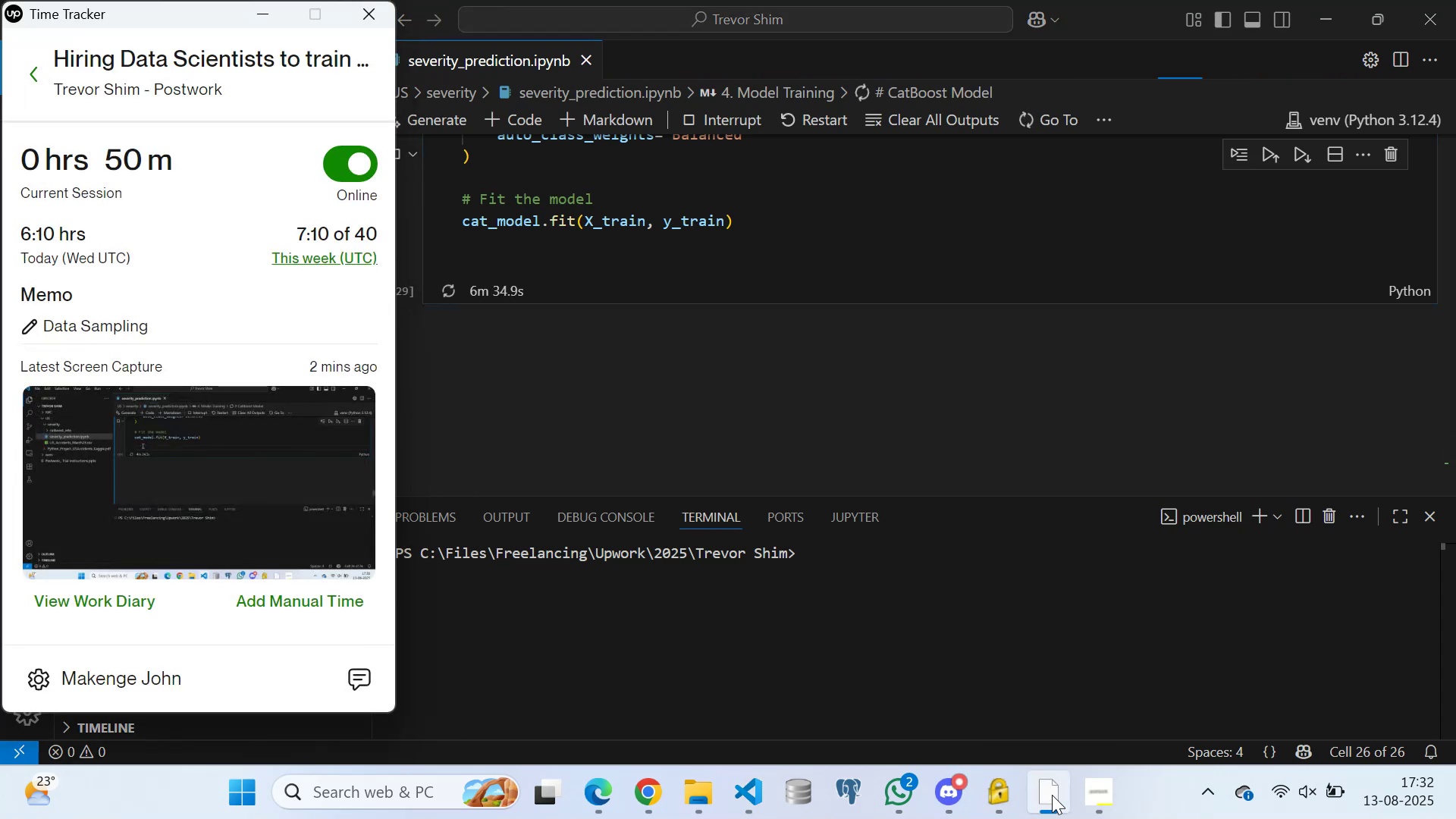 
left_click([1052, 795])
 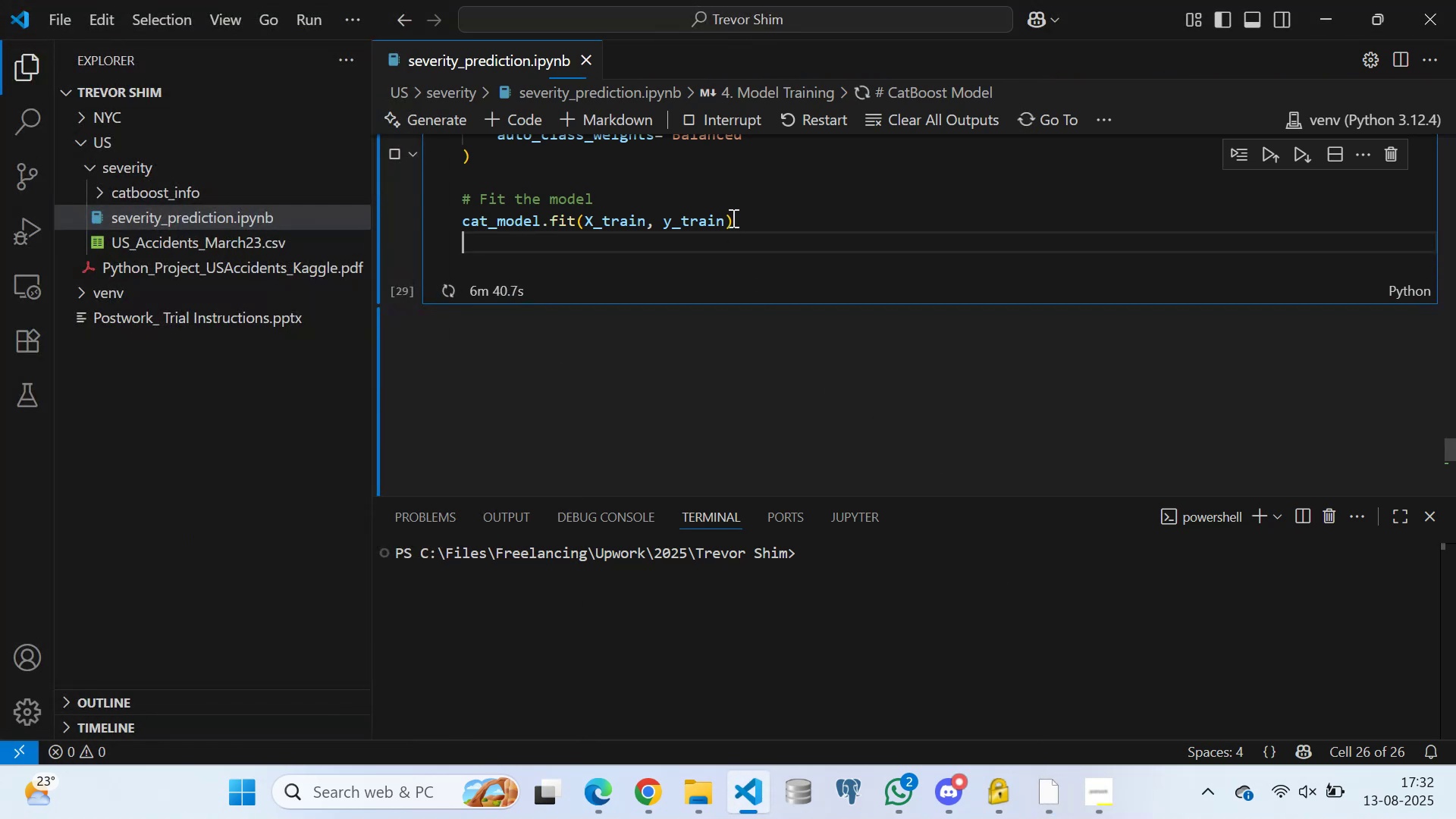 
left_click([751, 222])
 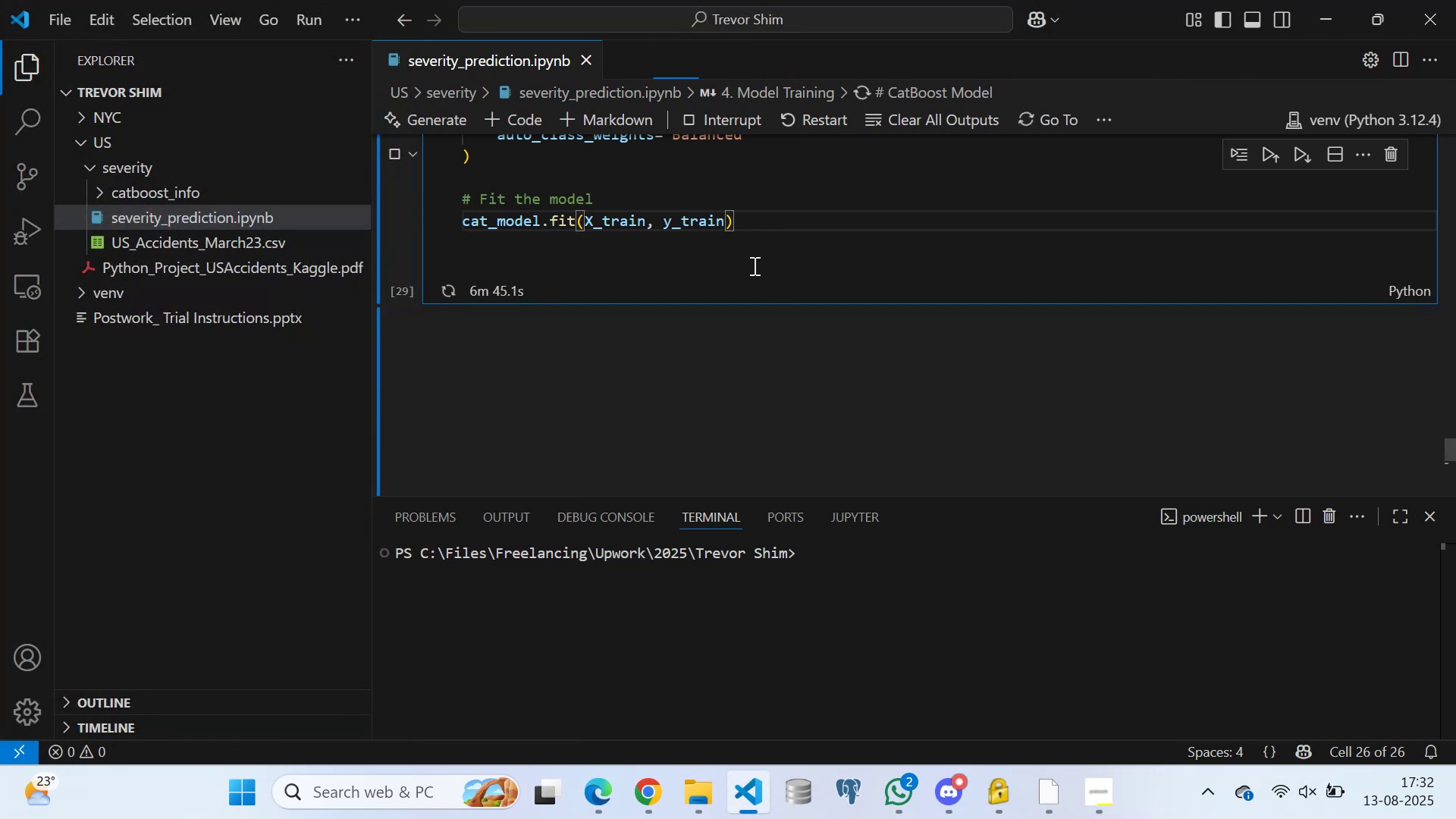 
wait(8.83)
 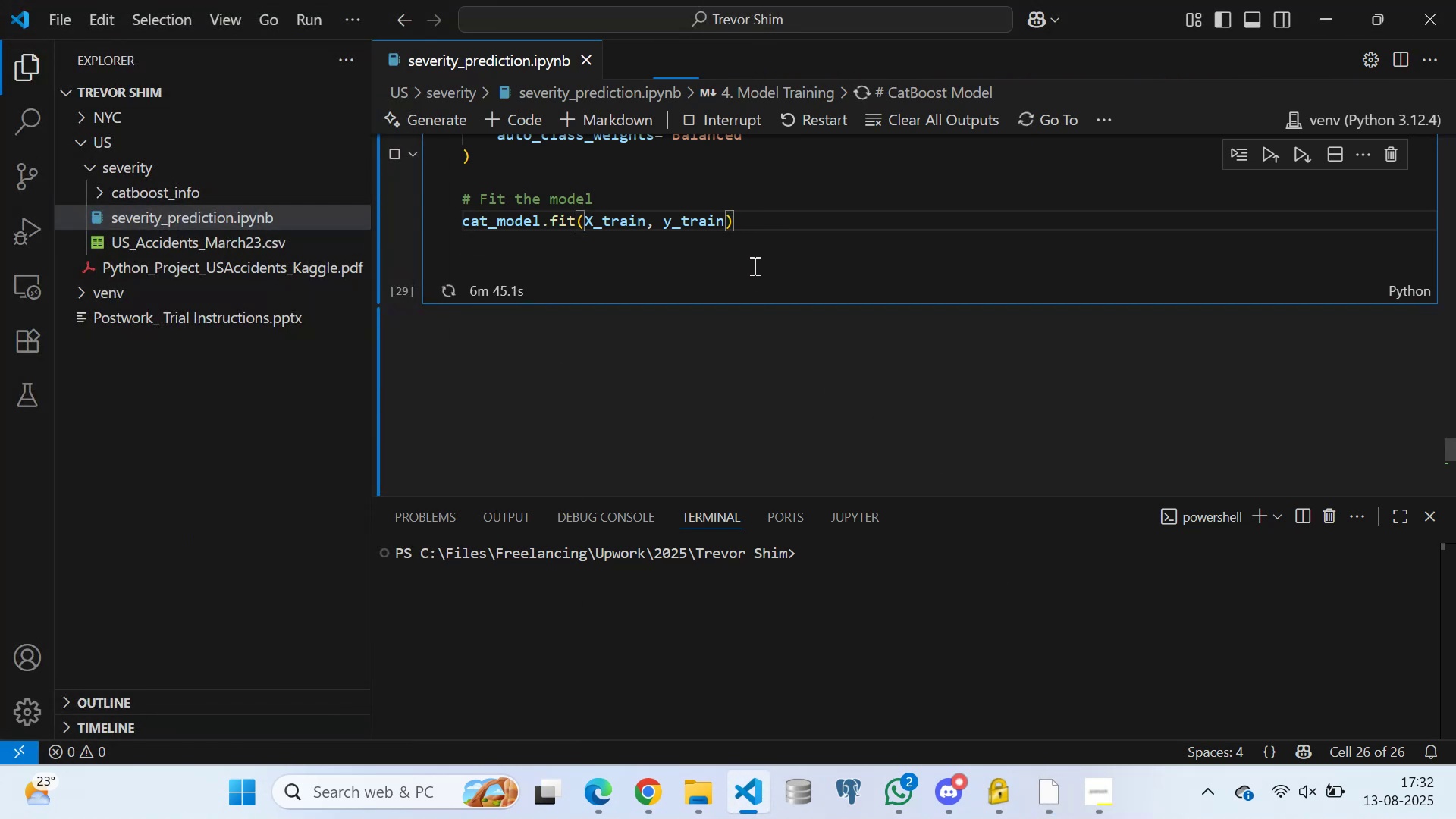 
left_click([666, 241])
 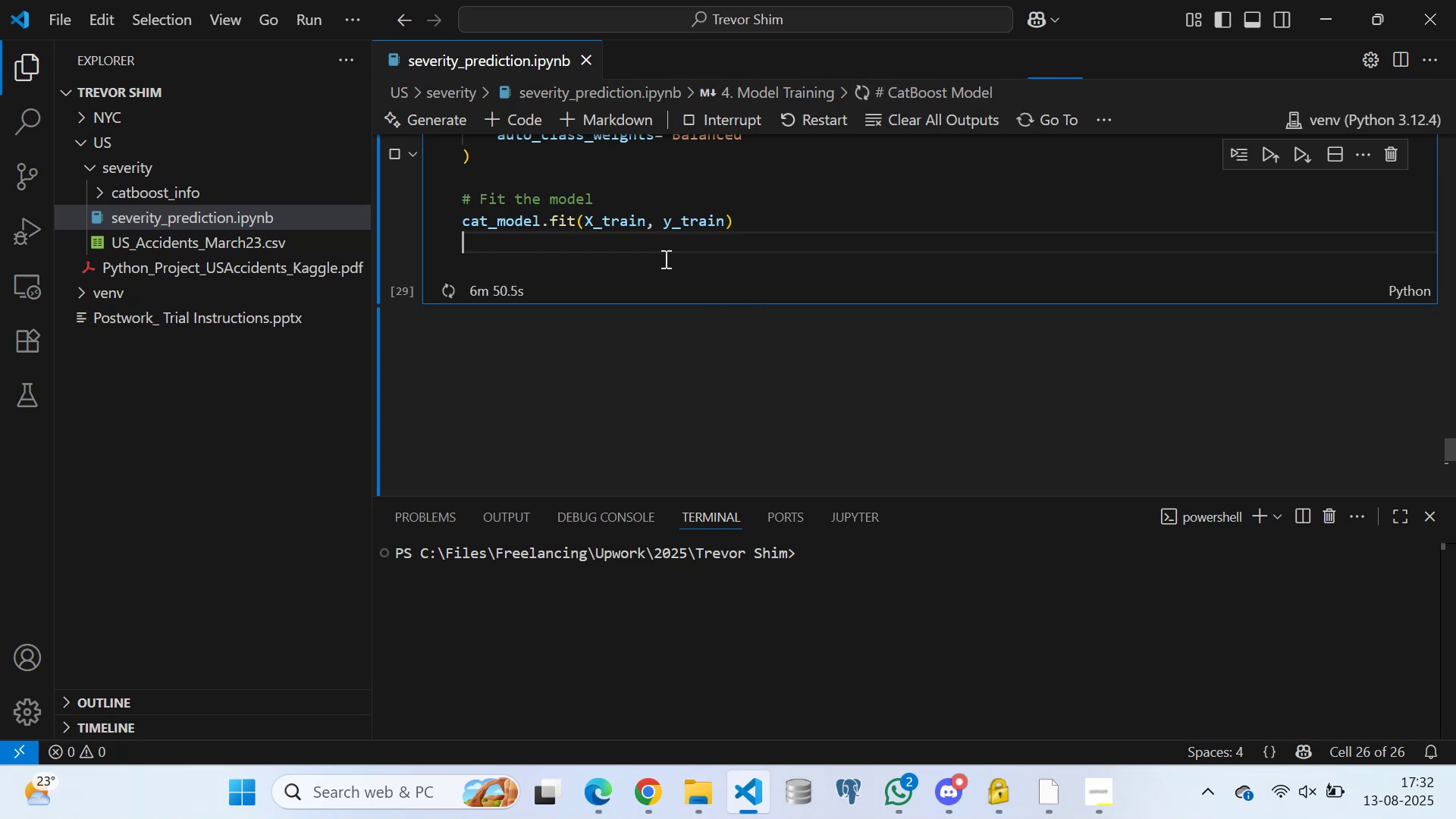 
left_click([664, 259])
 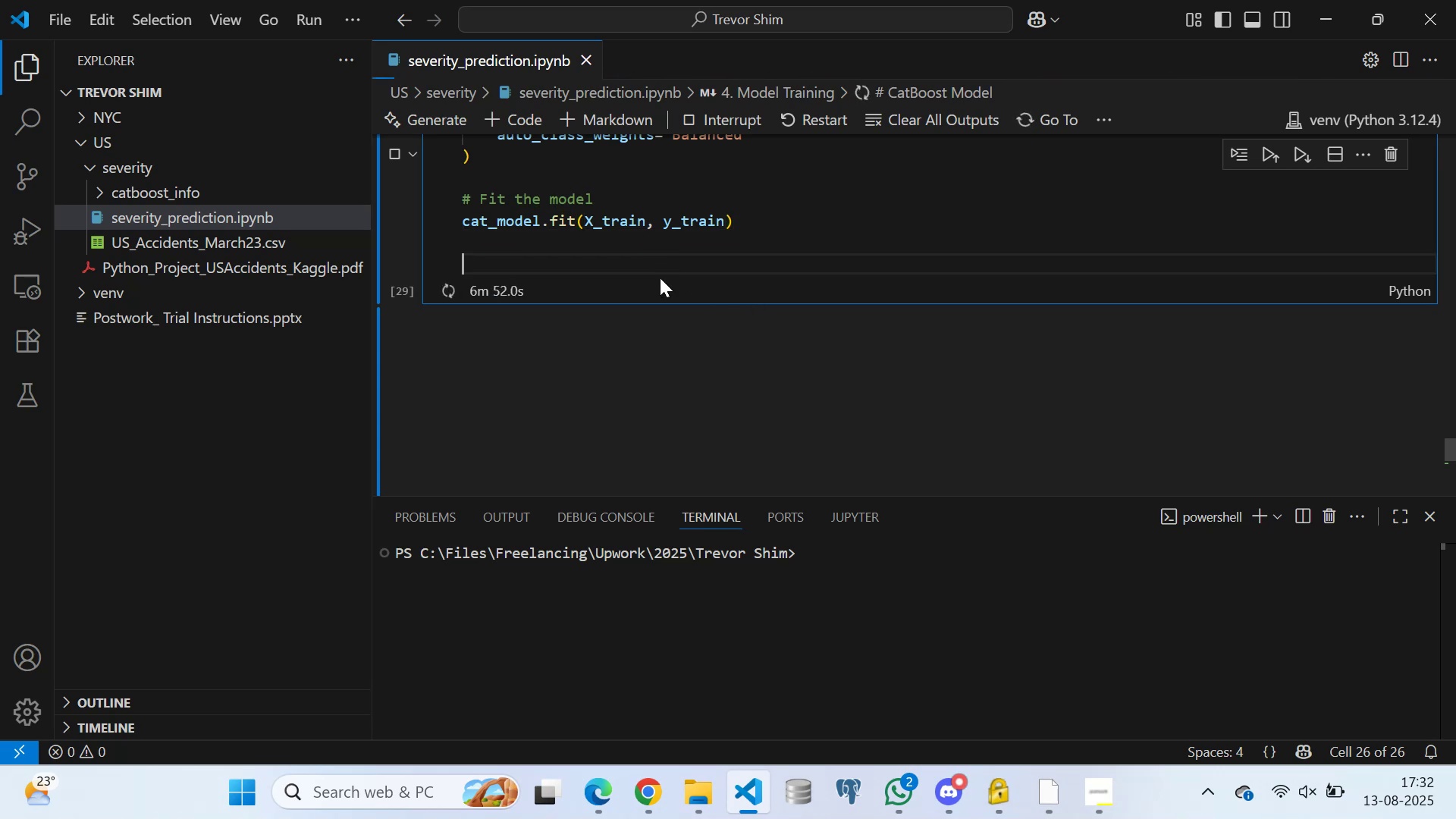 
left_click([649, 234])
 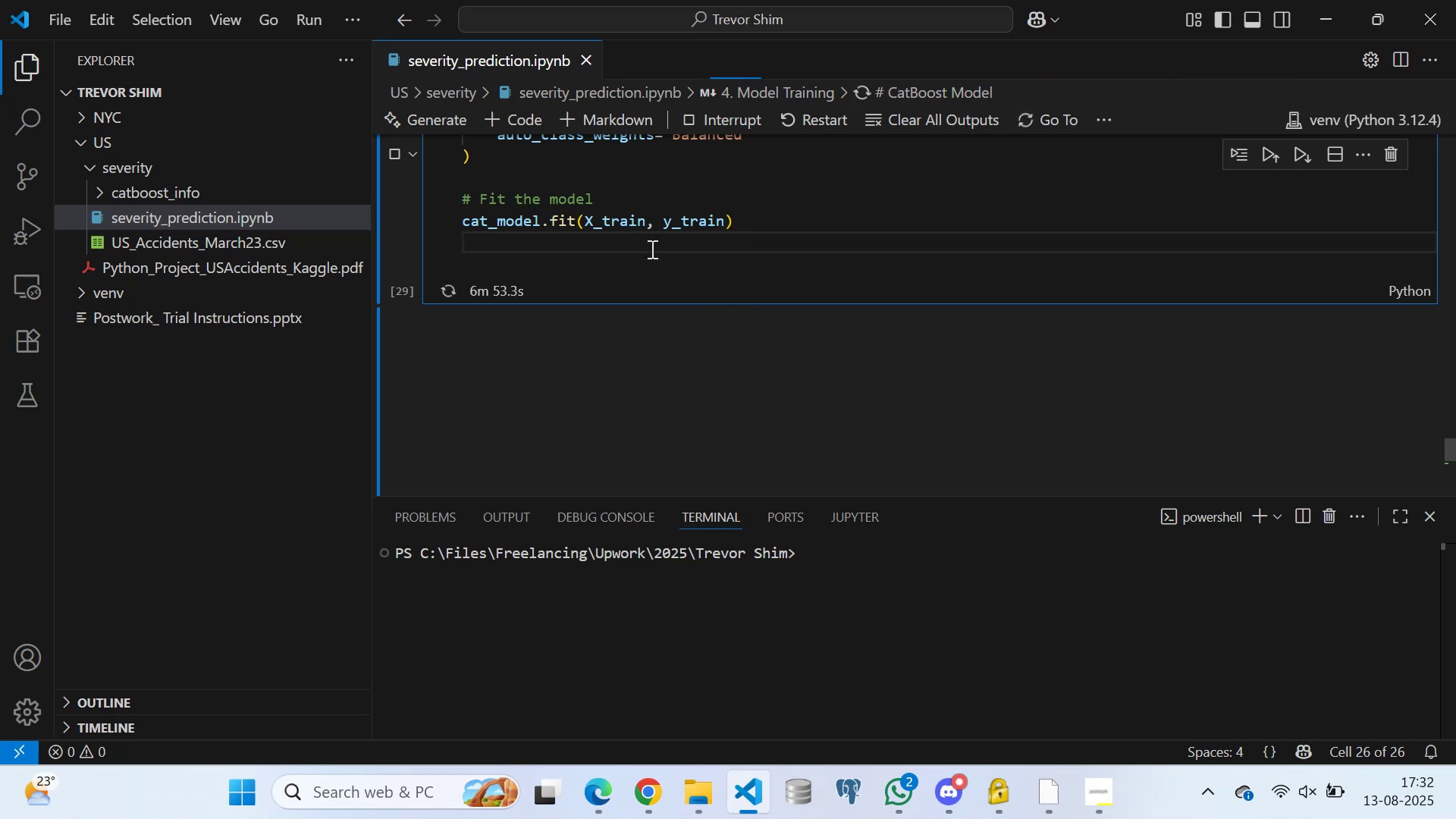 
left_click([651, 249])
 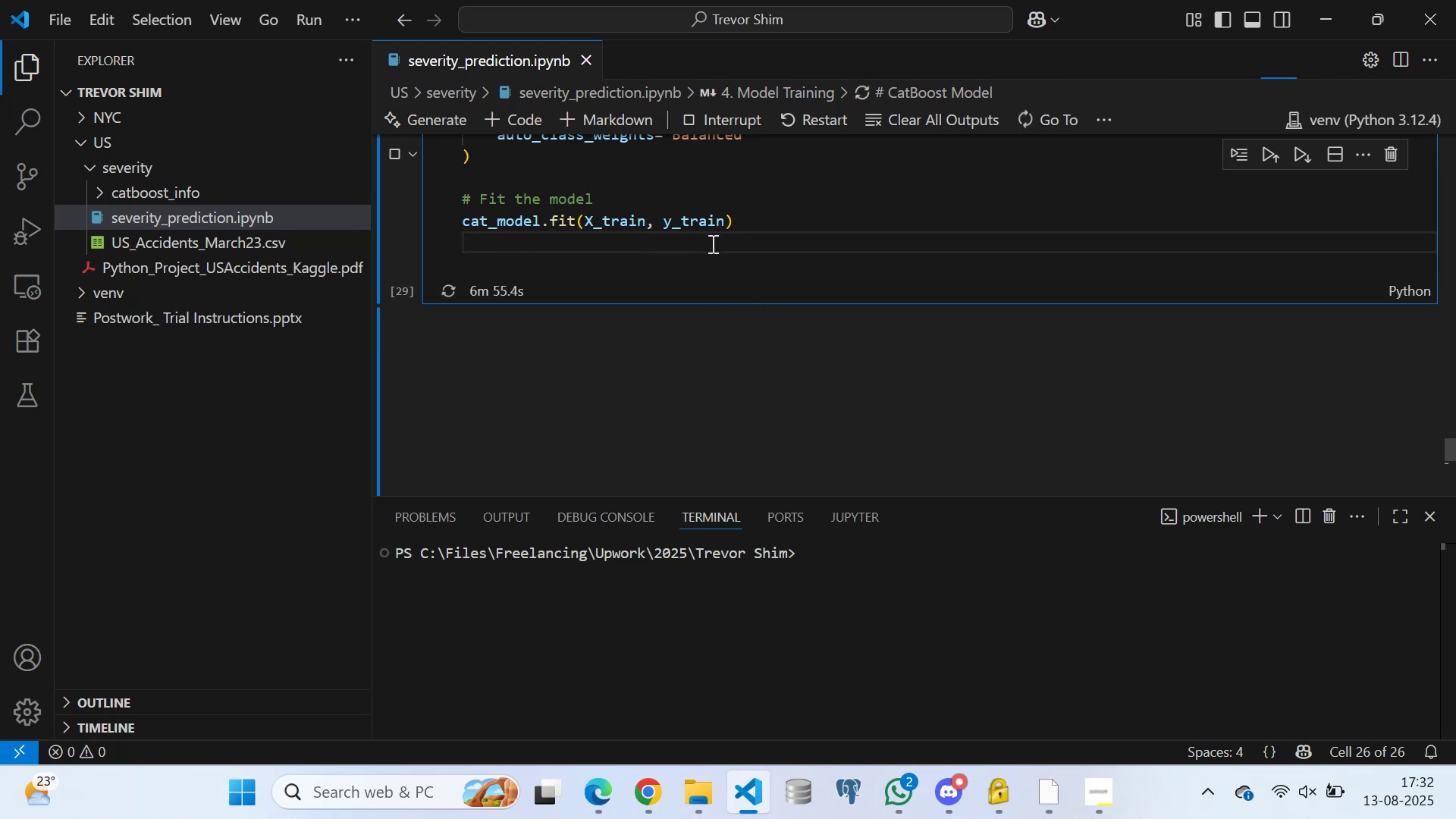 
left_click([700, 259])
 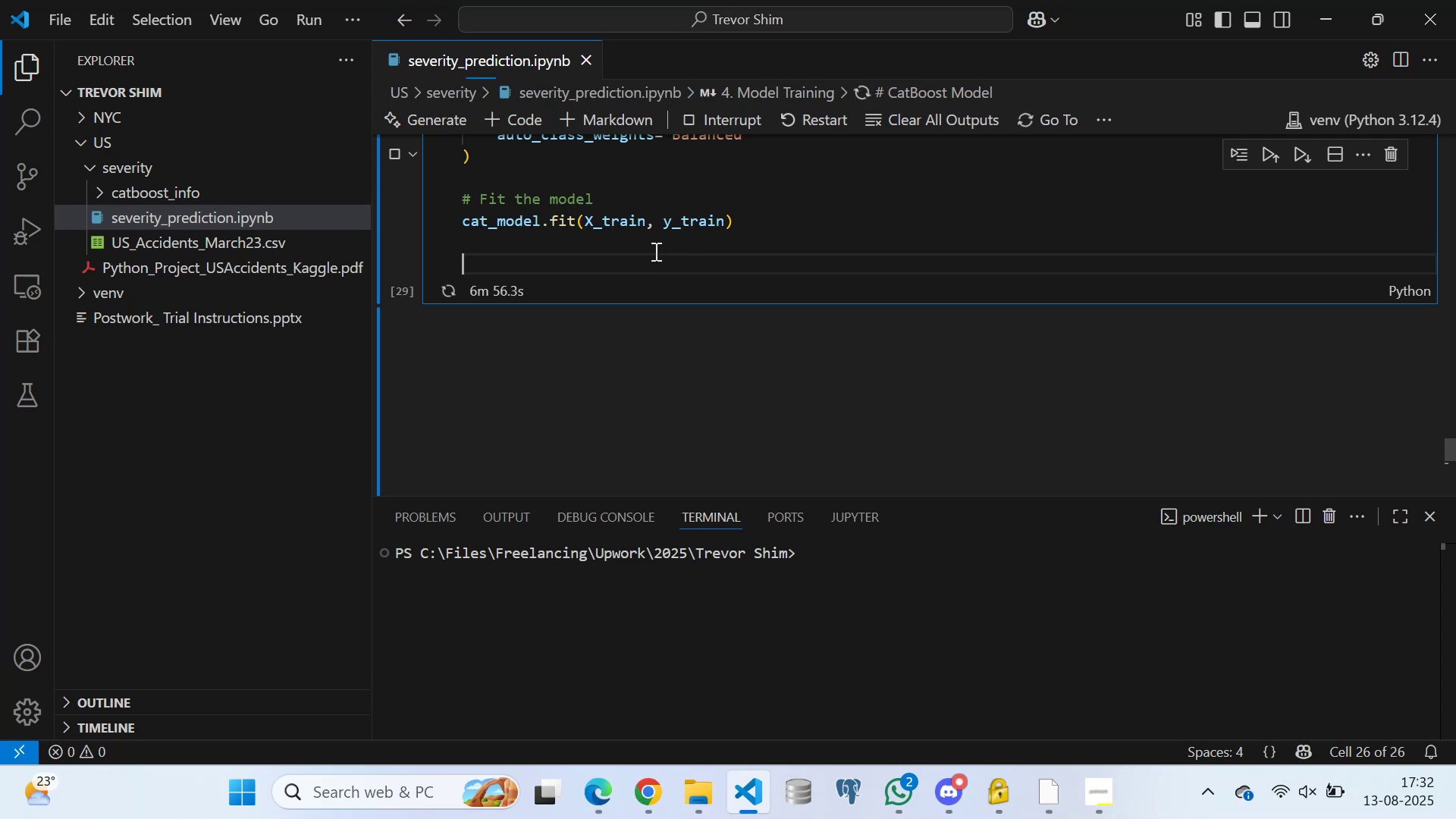 
left_click([647, 246])
 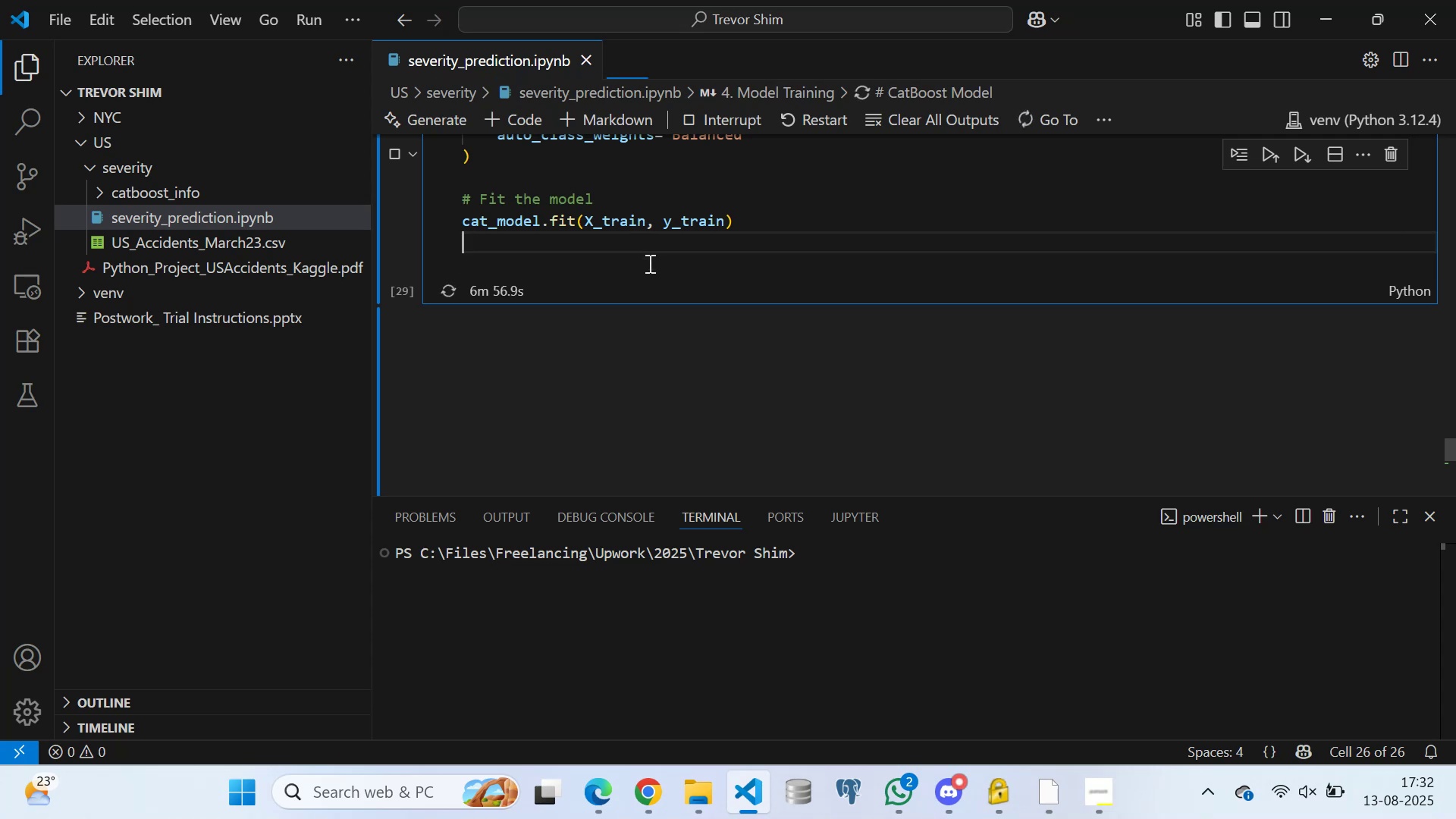 
left_click([648, 263])
 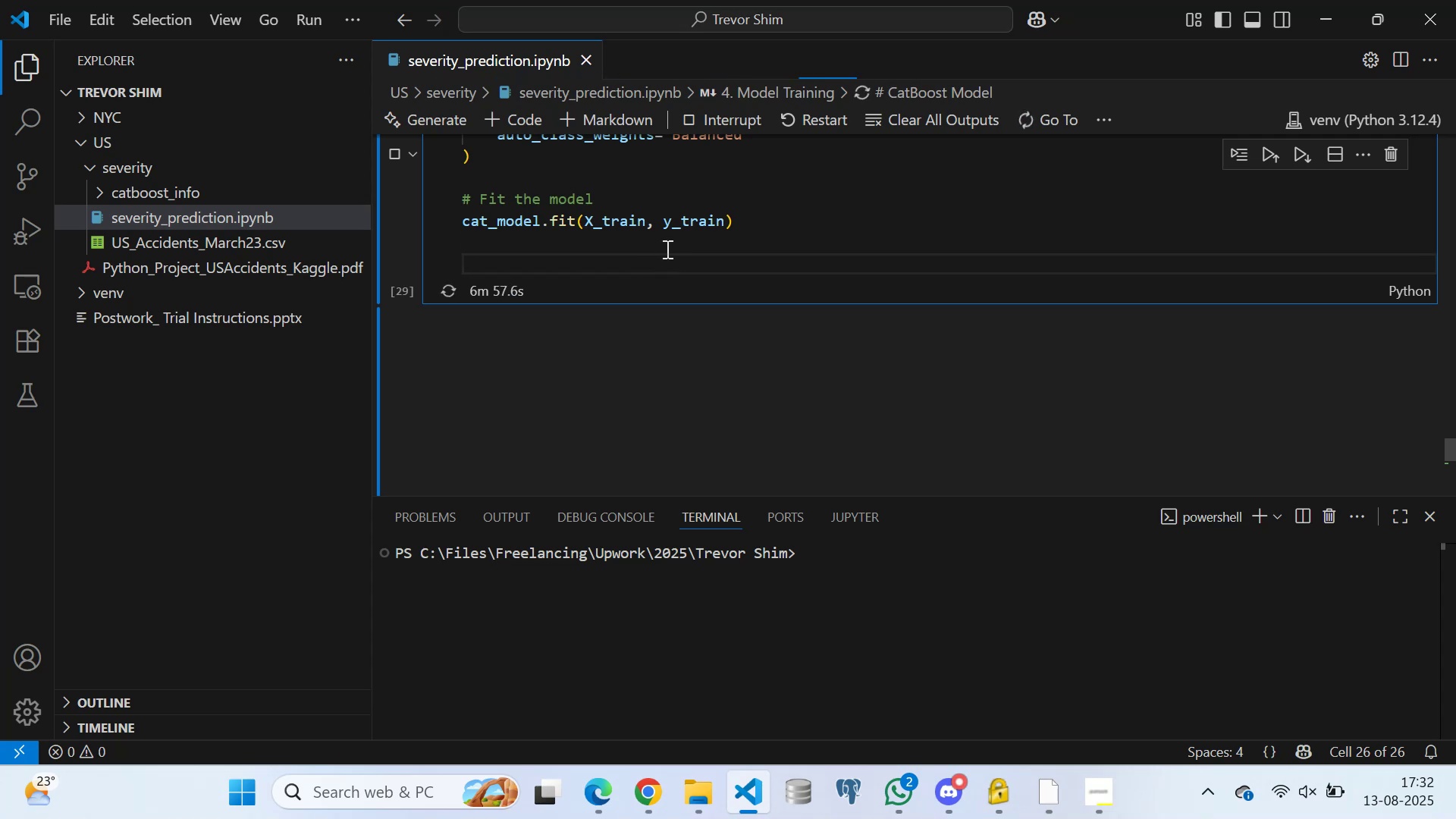 
left_click([669, 234])
 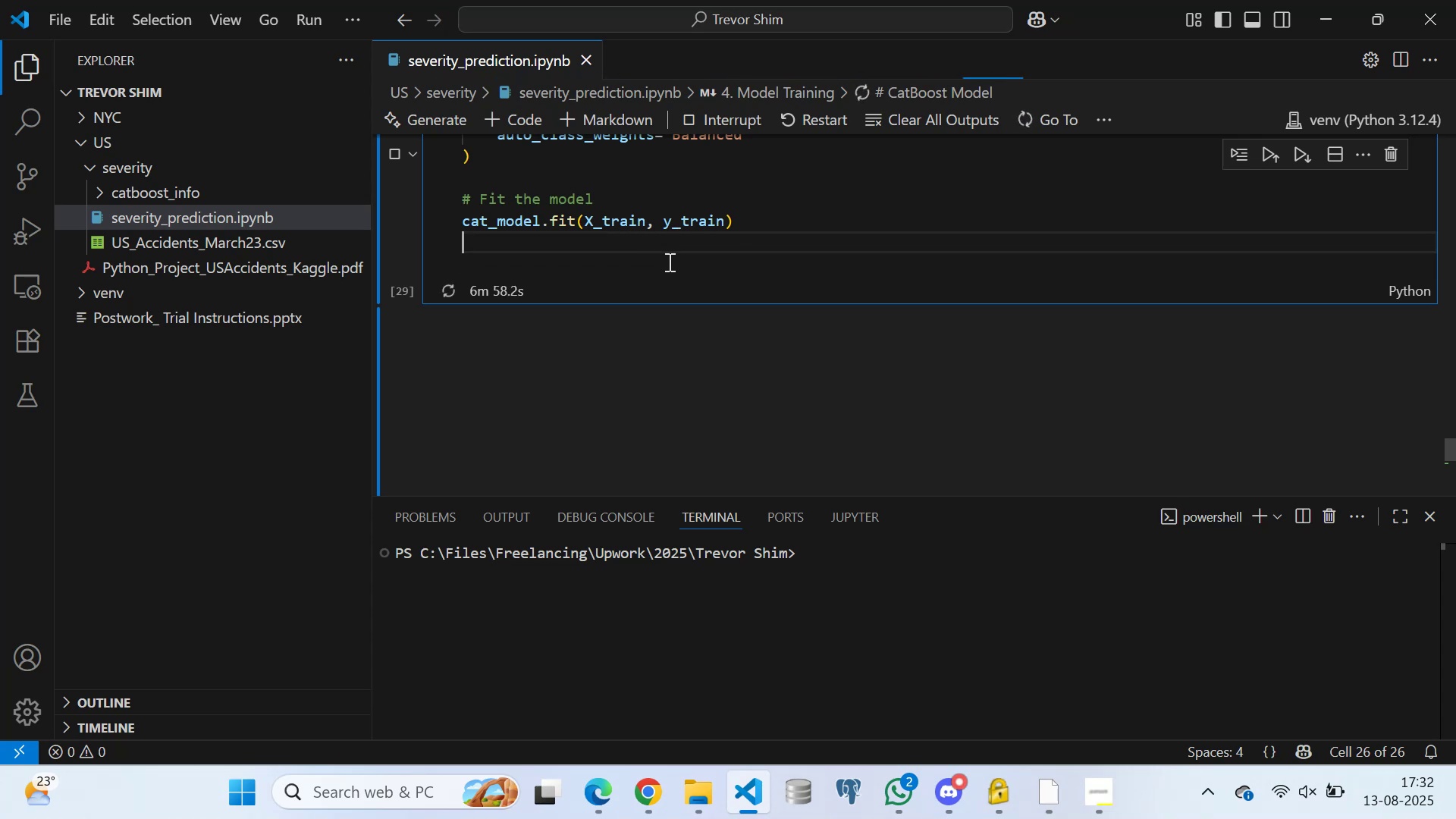 
double_click([668, 262])
 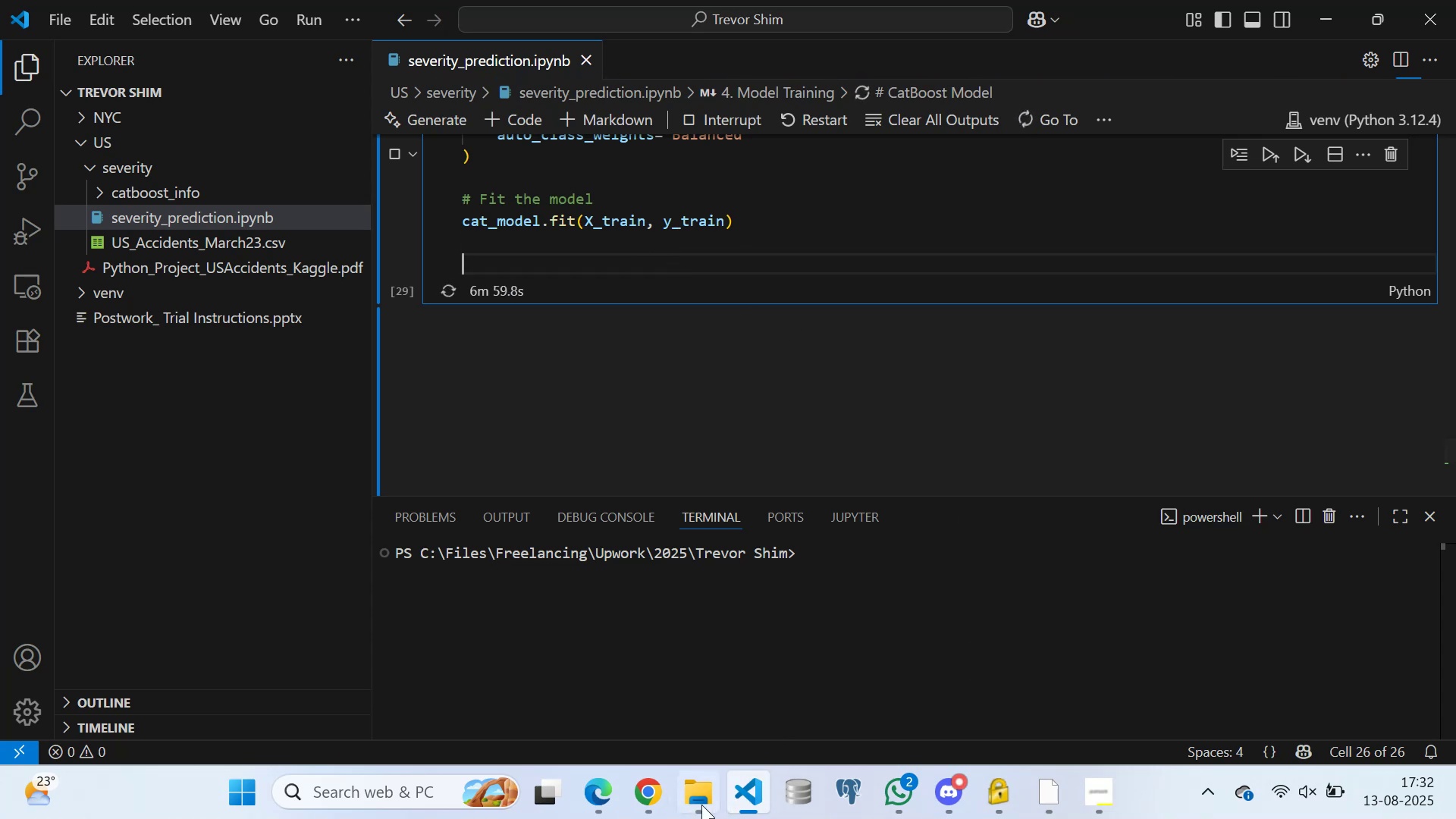 
left_click([660, 793])
 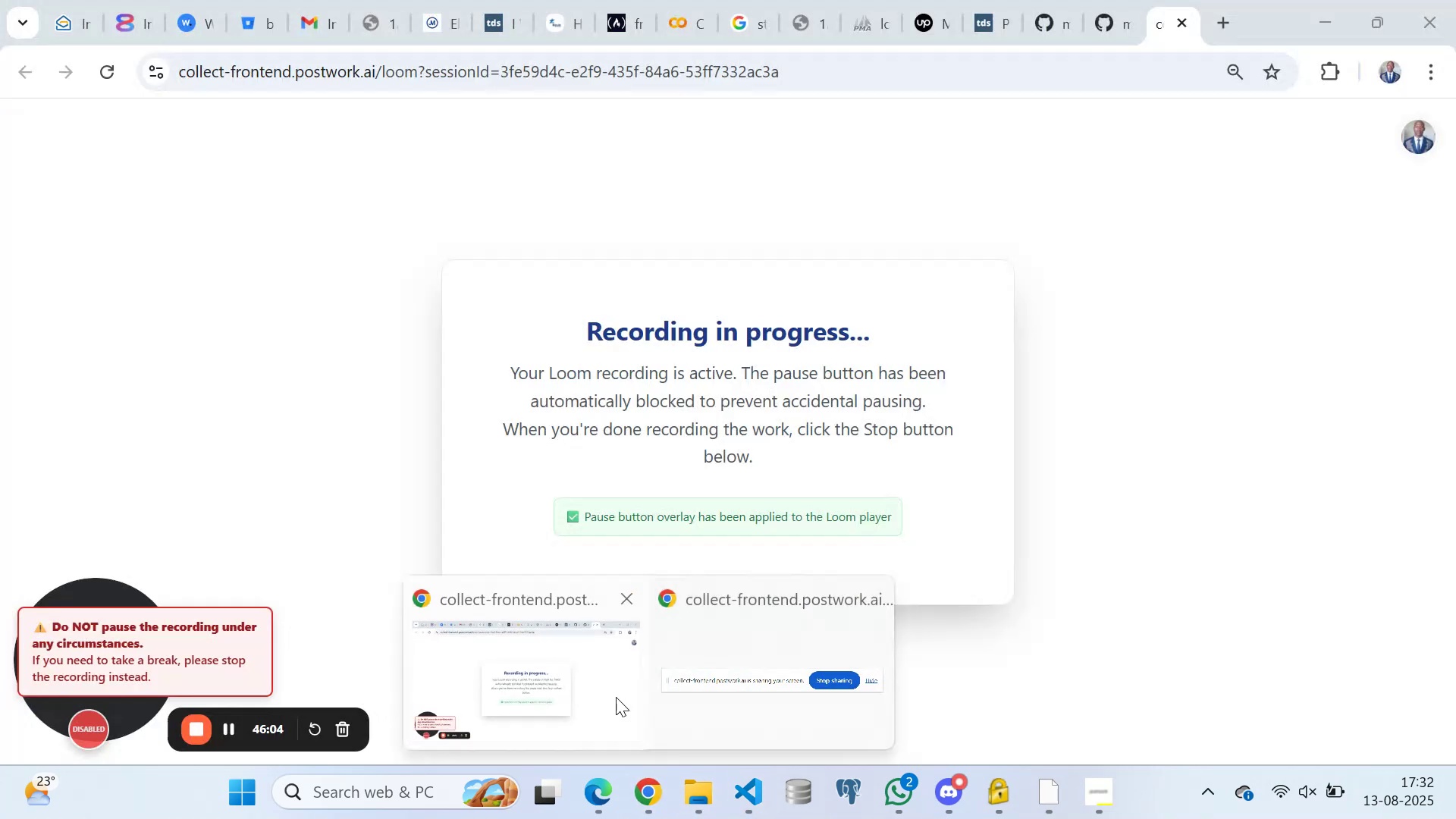 
left_click([598, 678])
 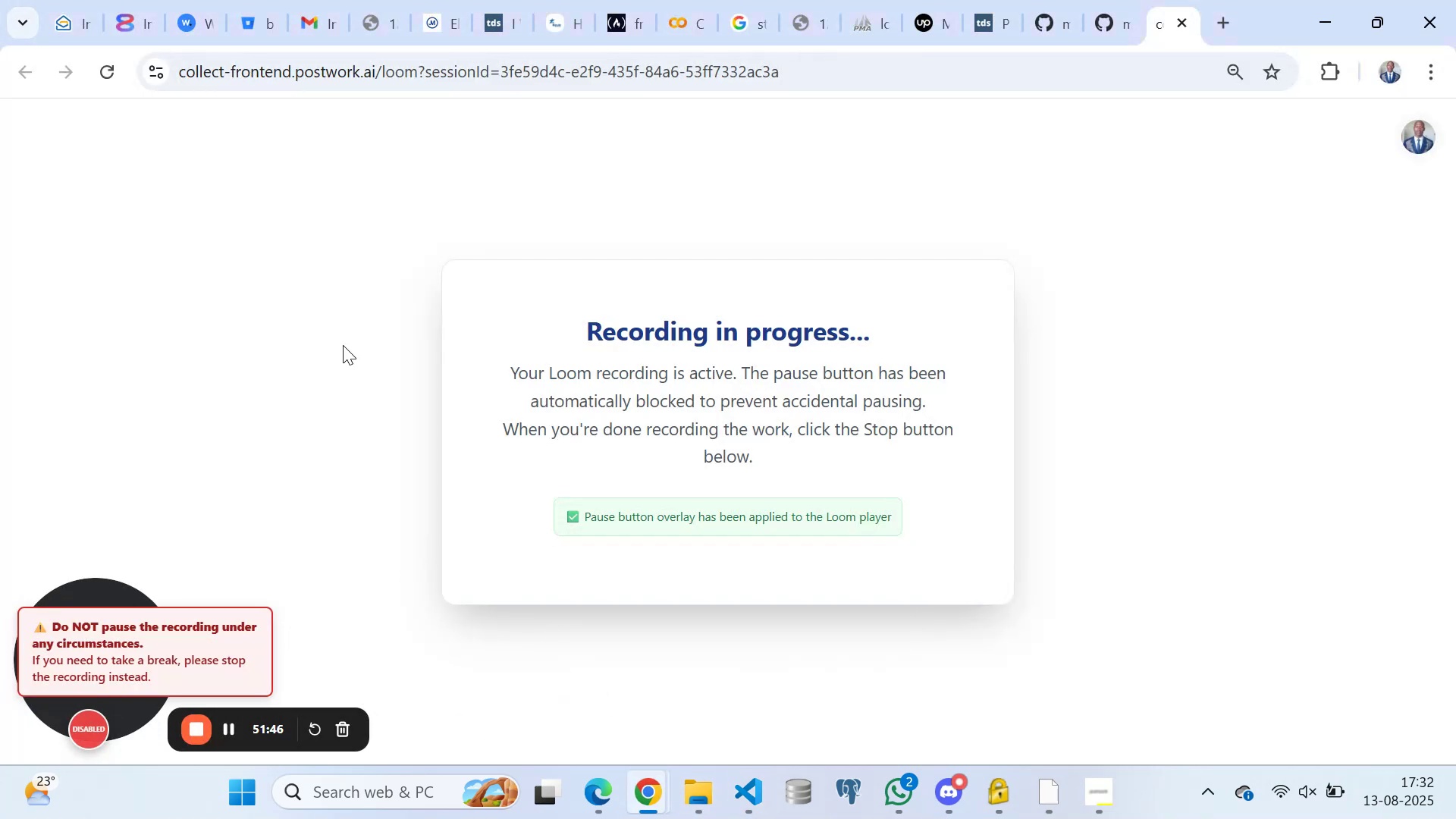 
scroll: coordinate [471, 349], scroll_direction: down, amount: 3.0
 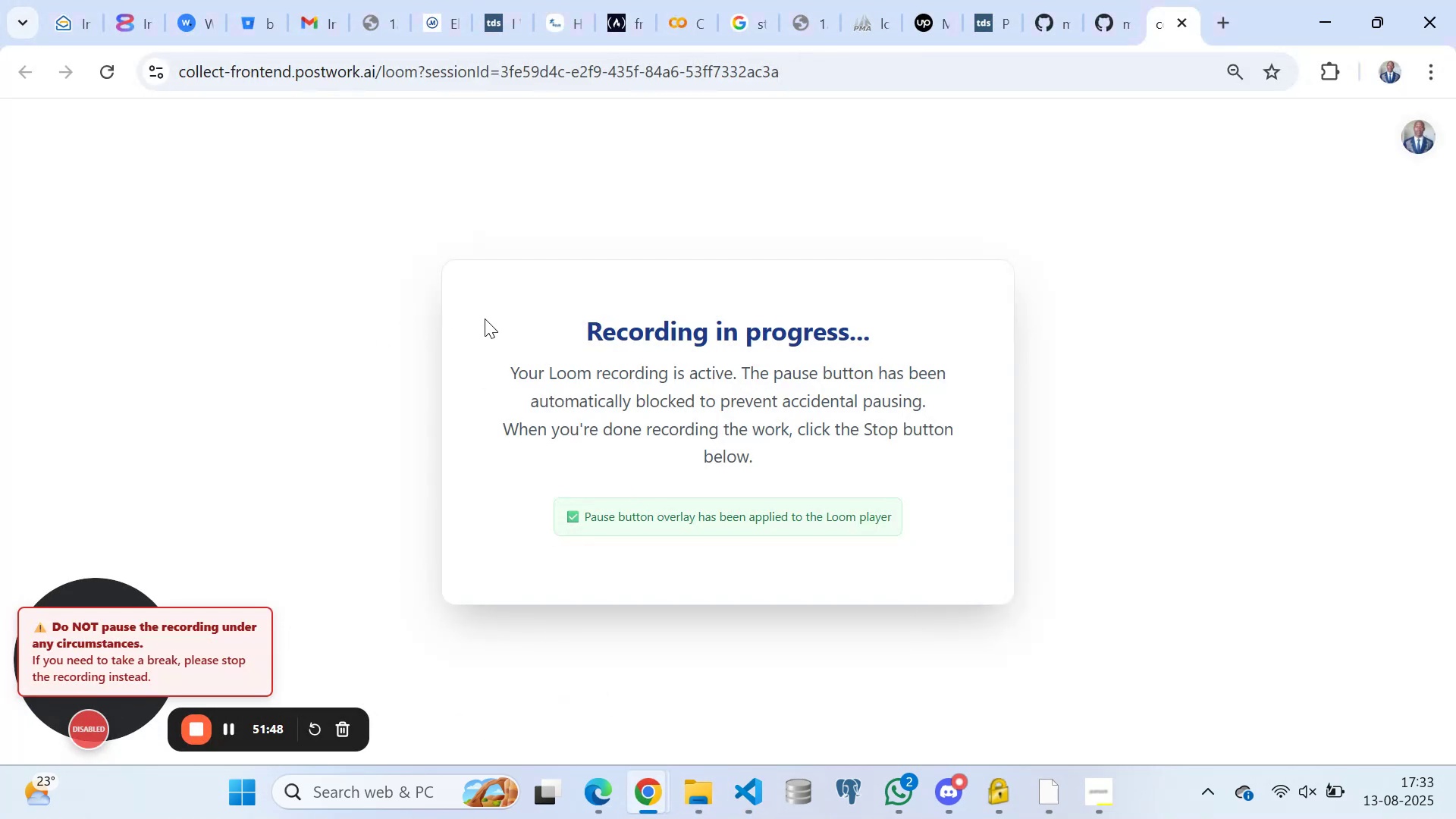 
left_click([484, 290])
 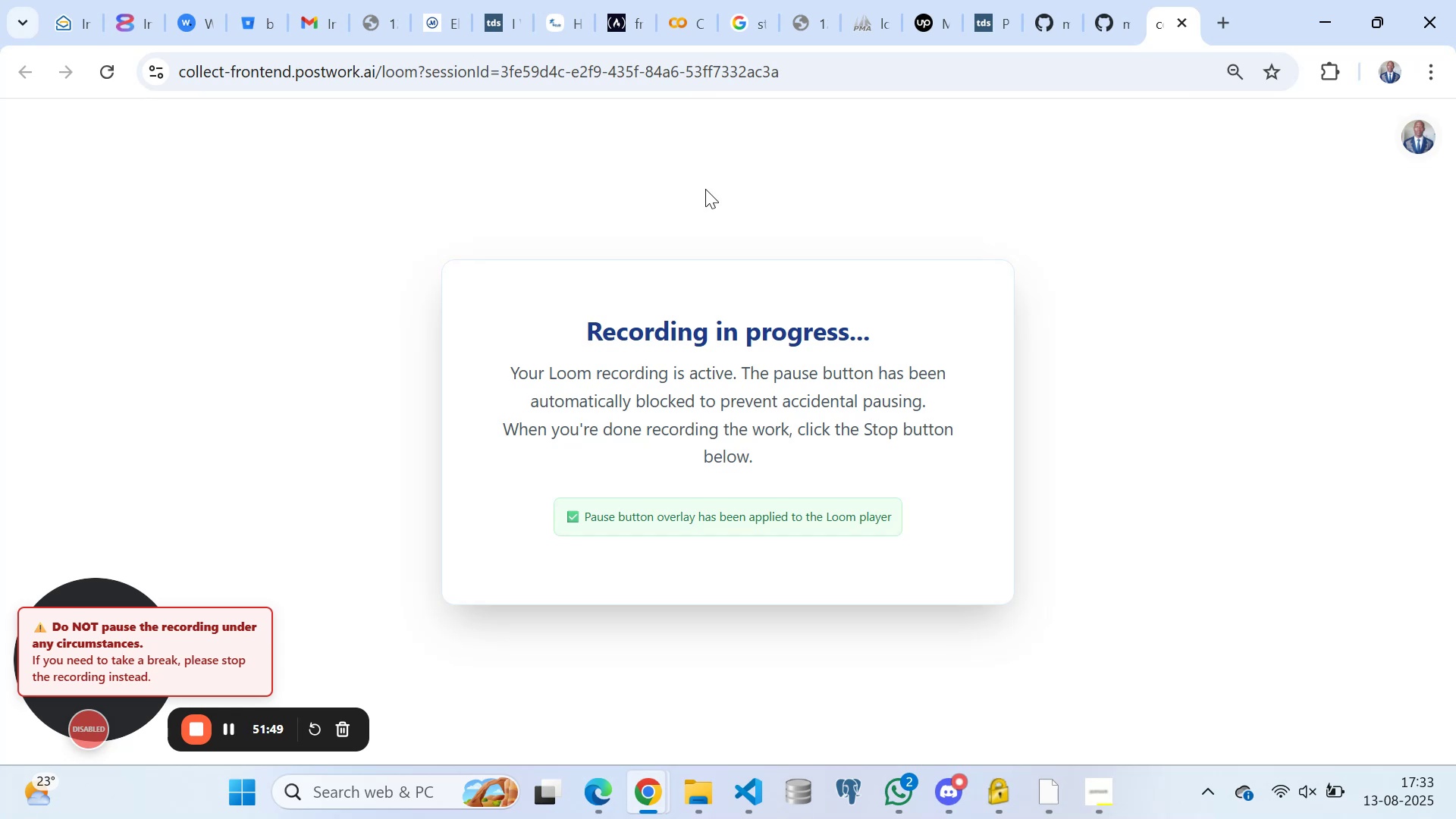 
left_click([1085, 189])
 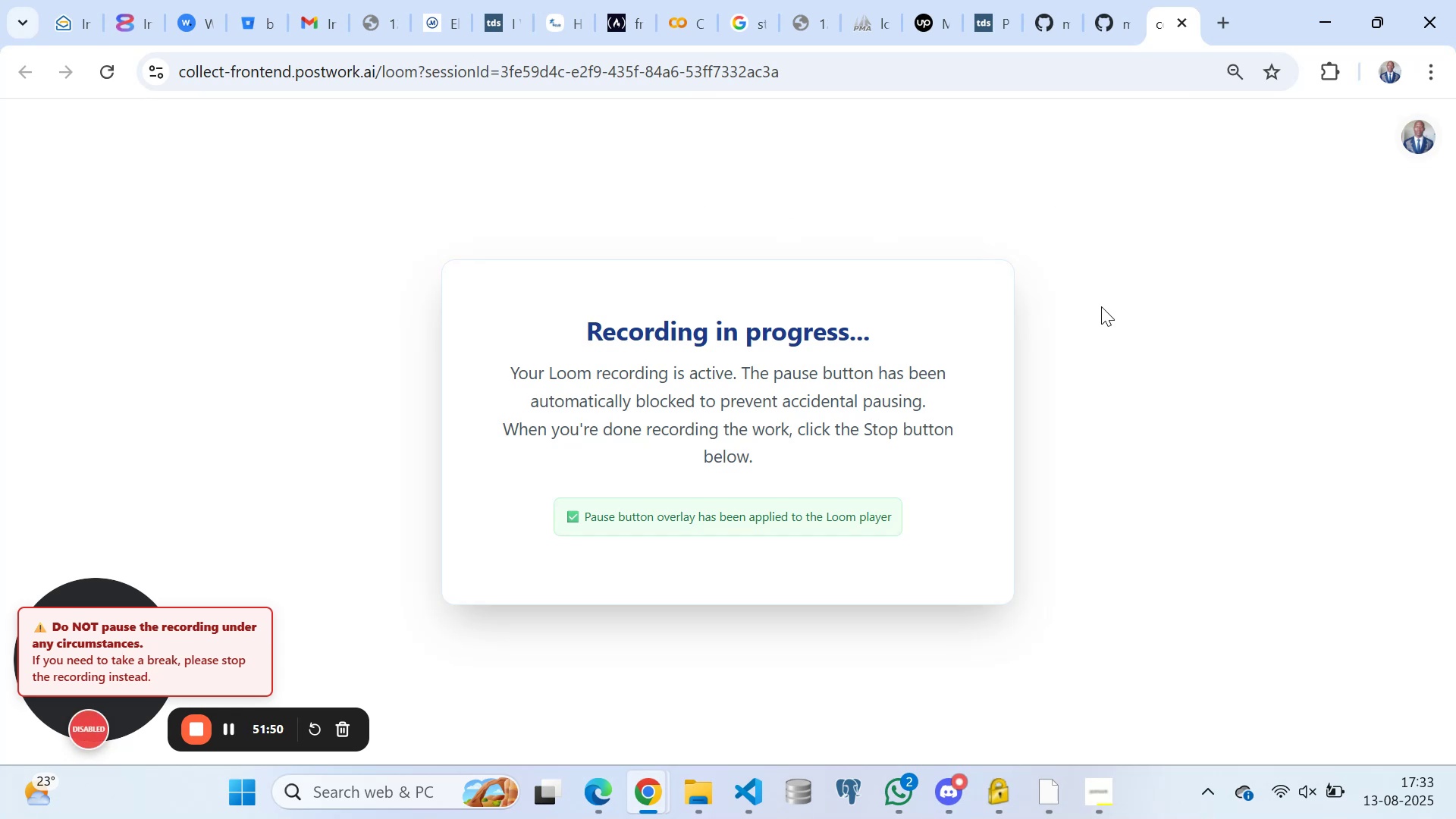 
left_click_drag(start_coordinate=[1112, 363], to_coordinate=[1108, 365])
 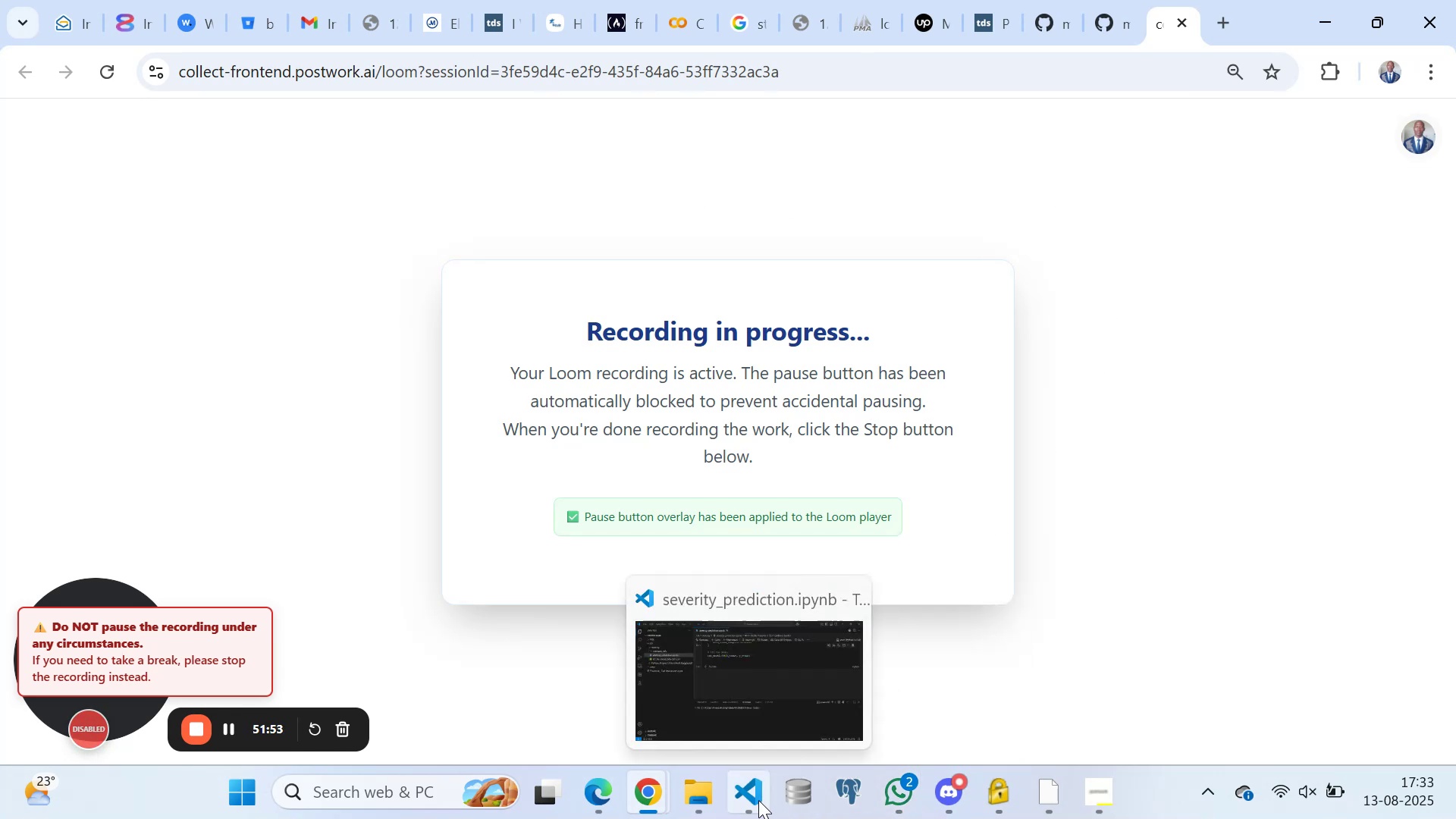 
left_click([743, 670])
 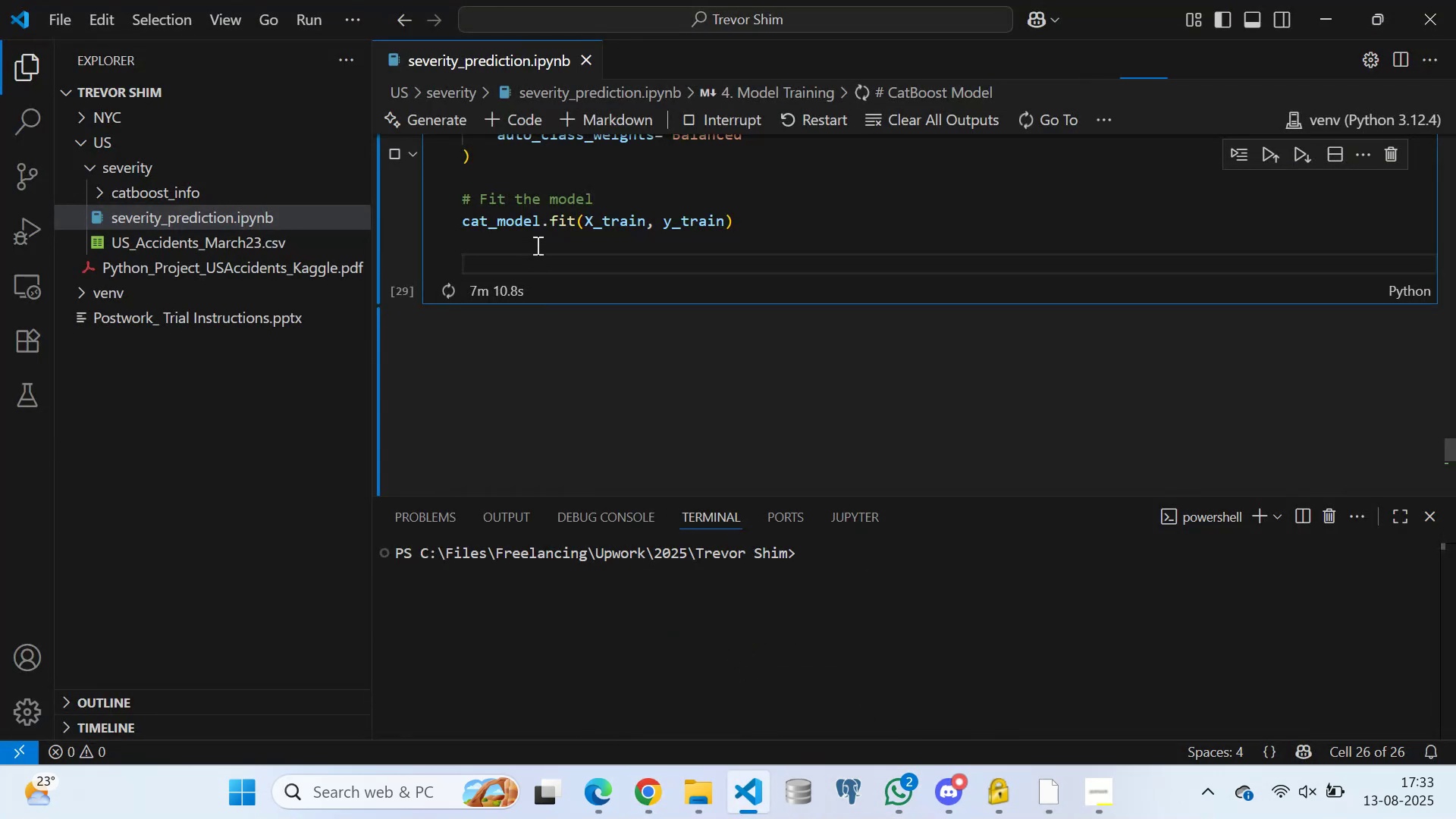 
left_click([532, 231])
 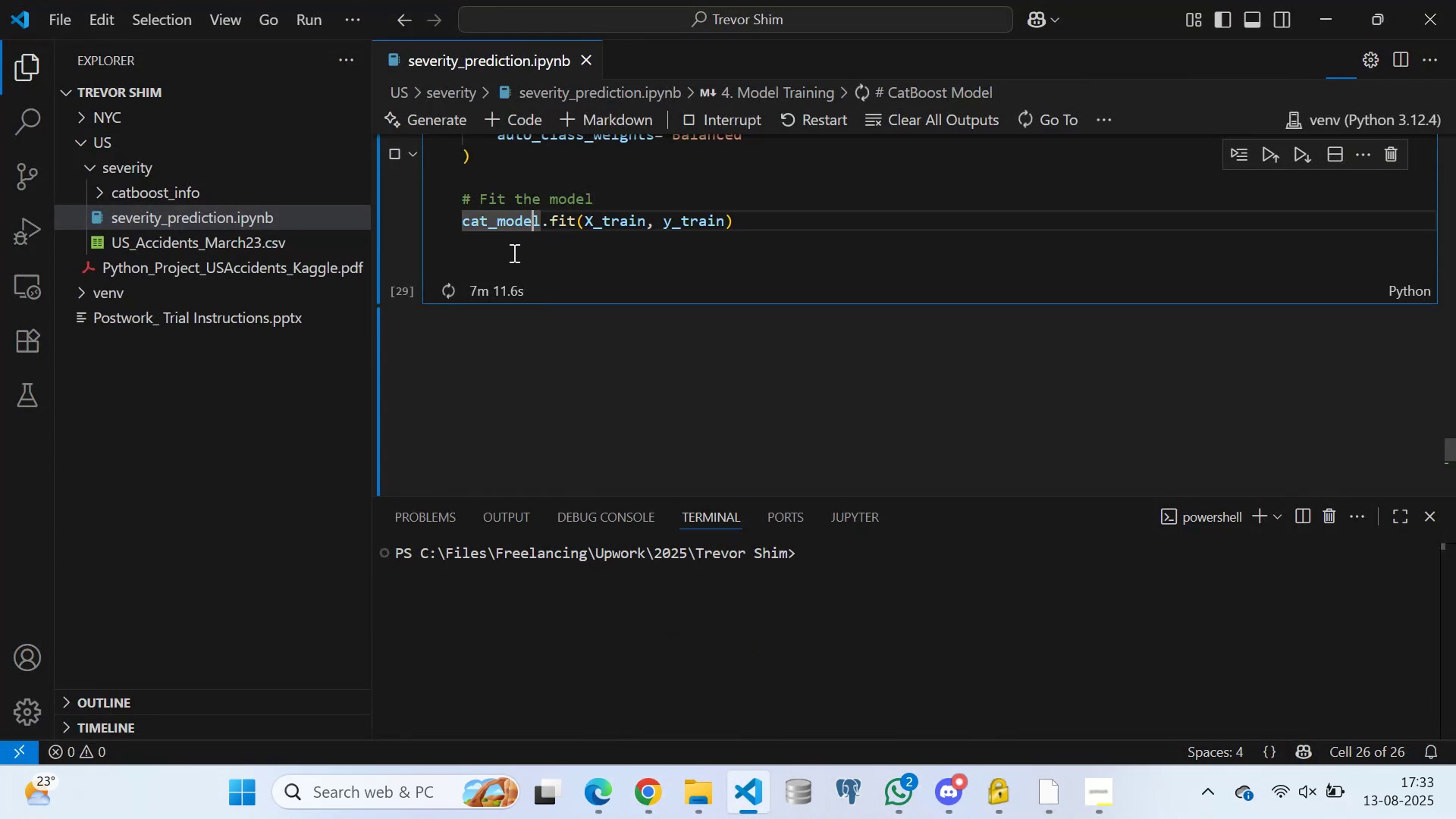 
left_click([511, 250])
 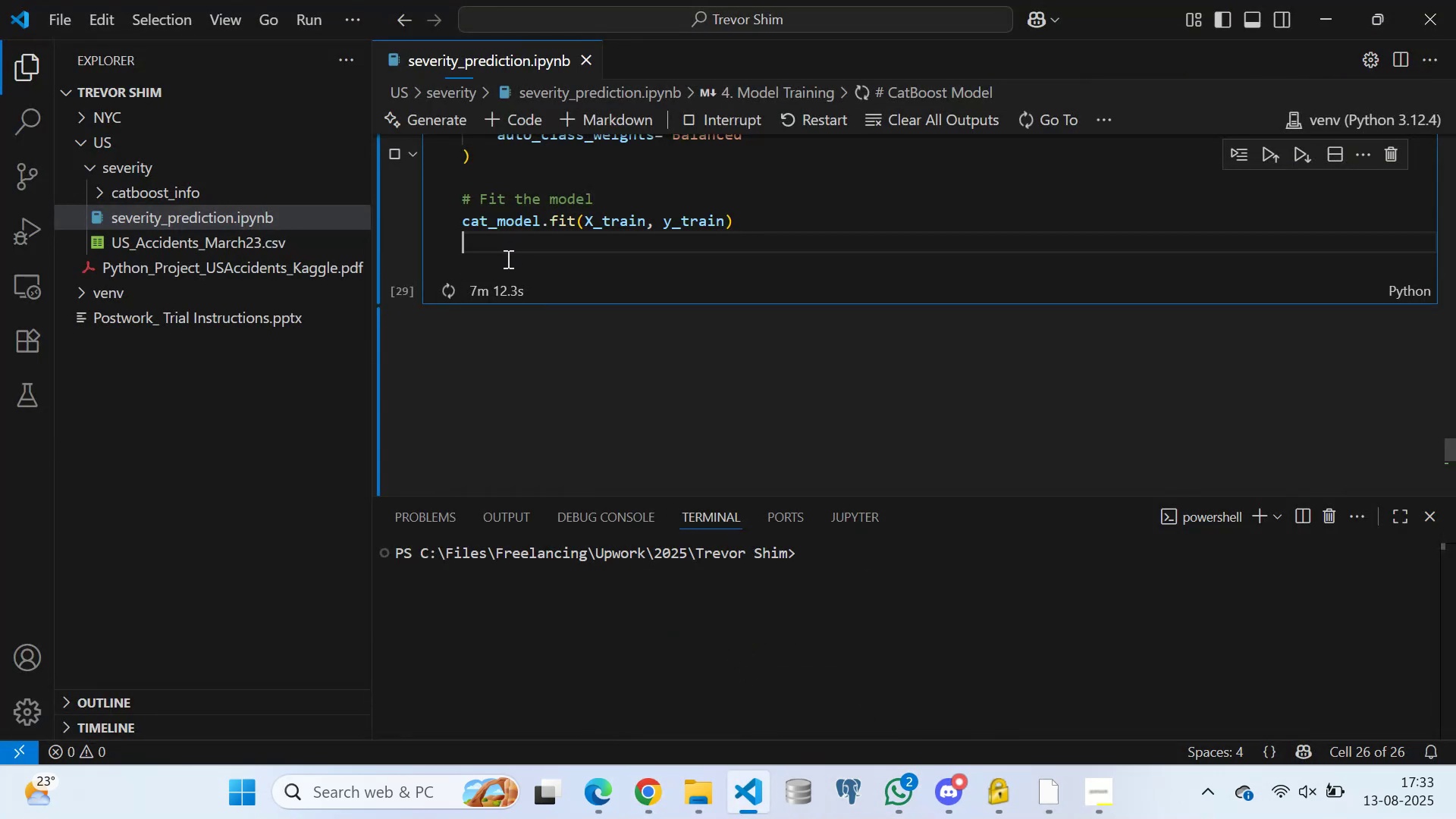 
left_click([507, 259])
 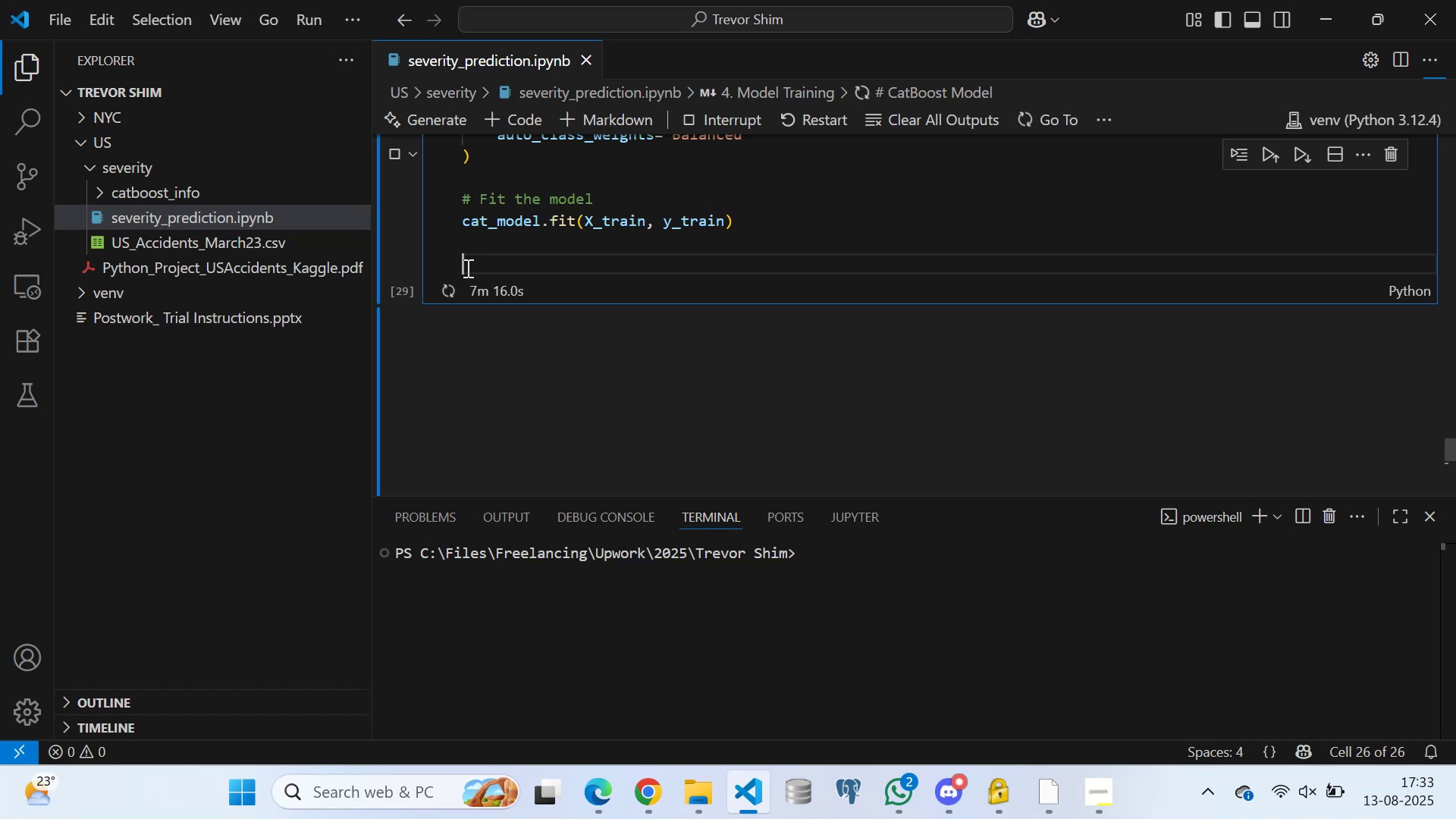 
left_click([469, 184])
 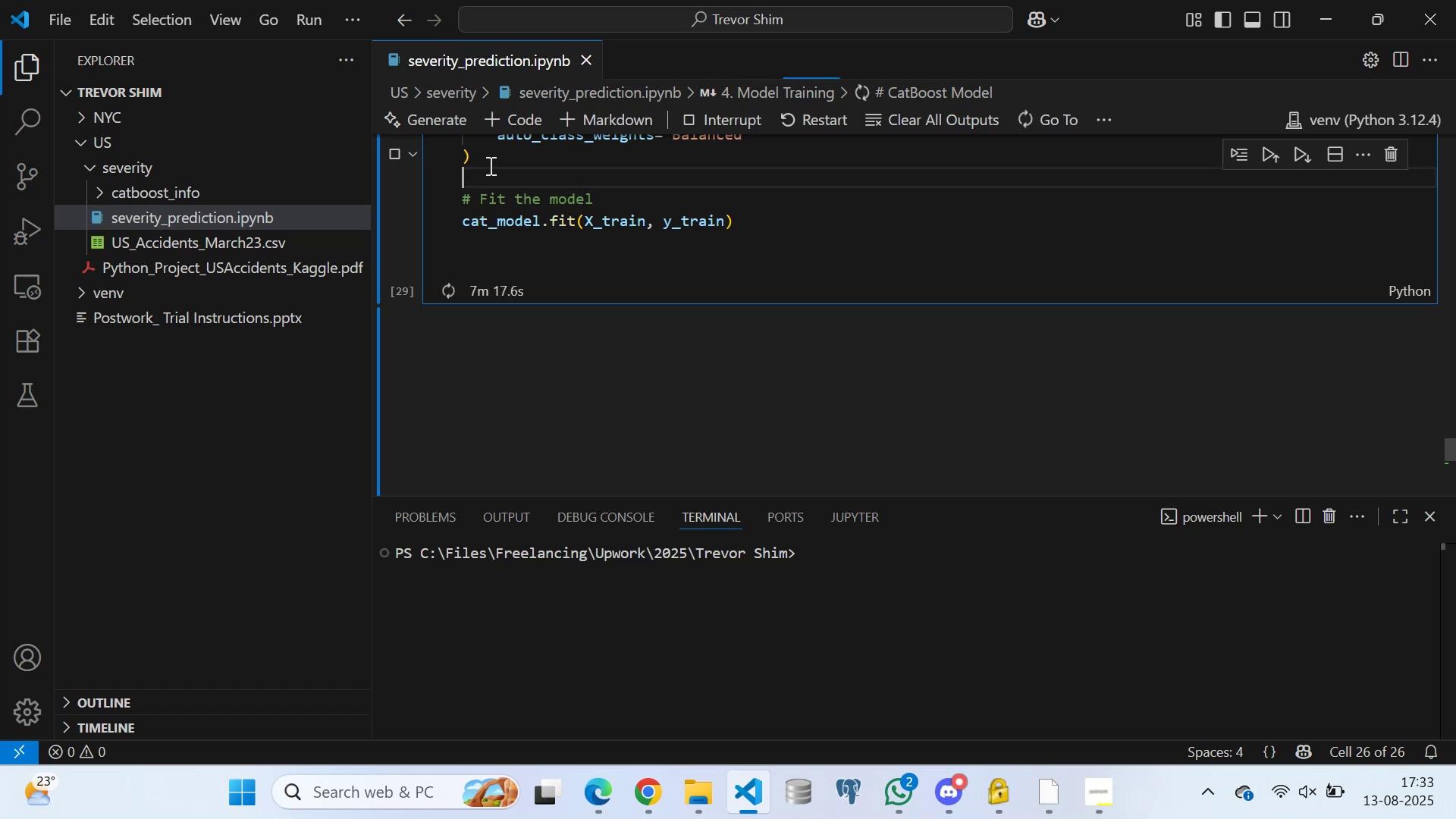 
left_click([490, 162])
 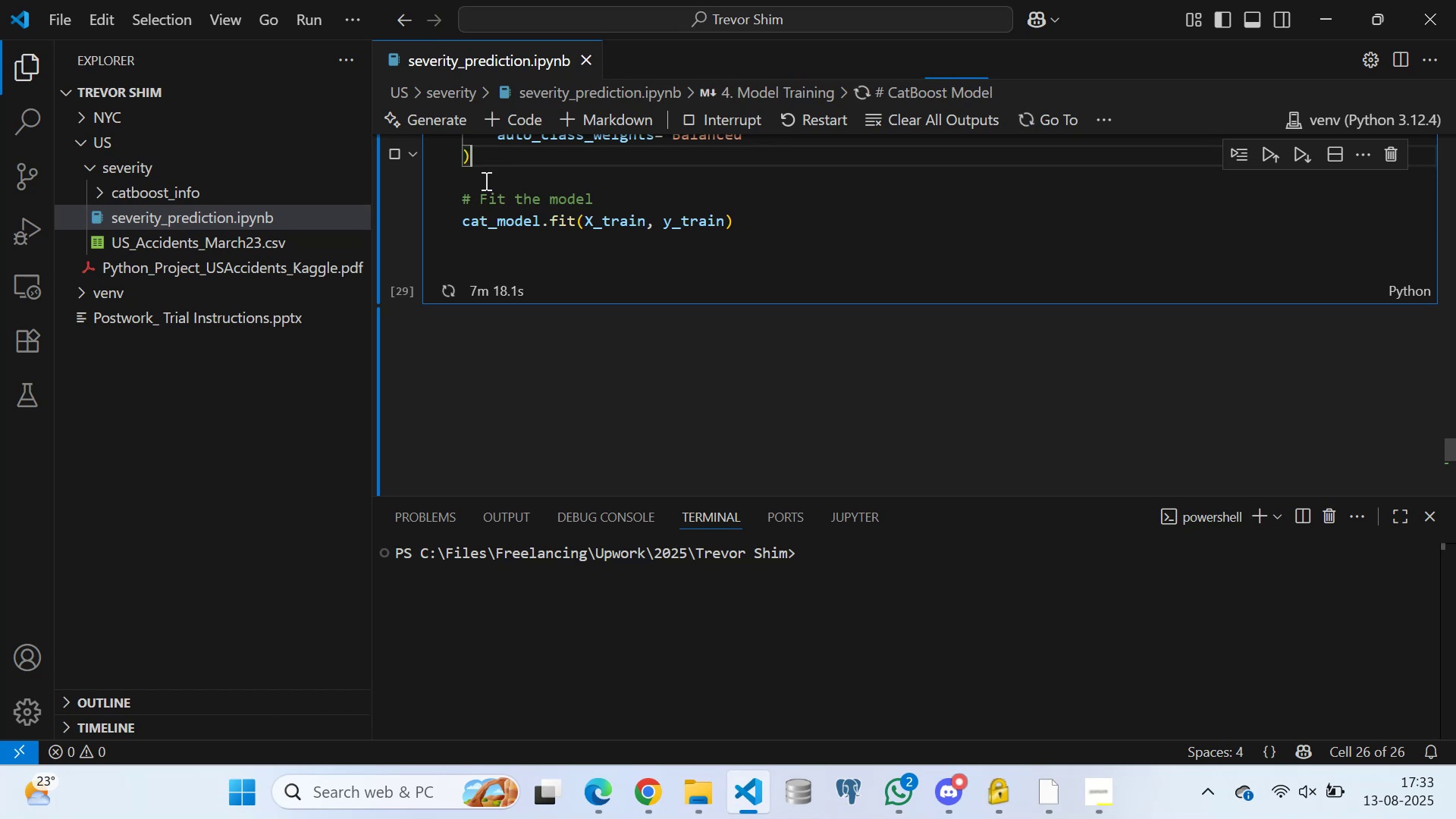 
left_click([485, 180])
 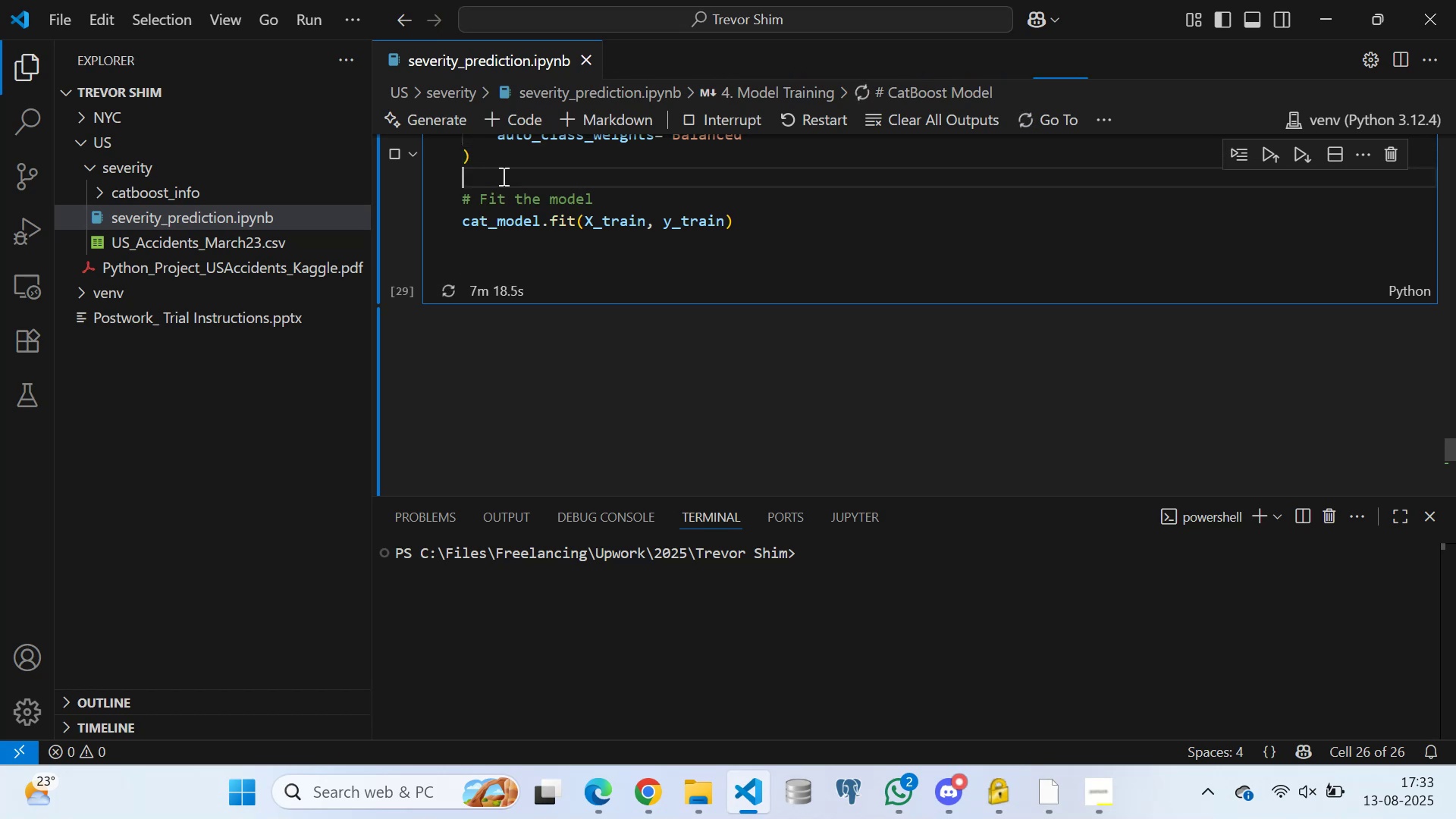 
scroll: coordinate [519, 176], scroll_direction: up, amount: 1.0
 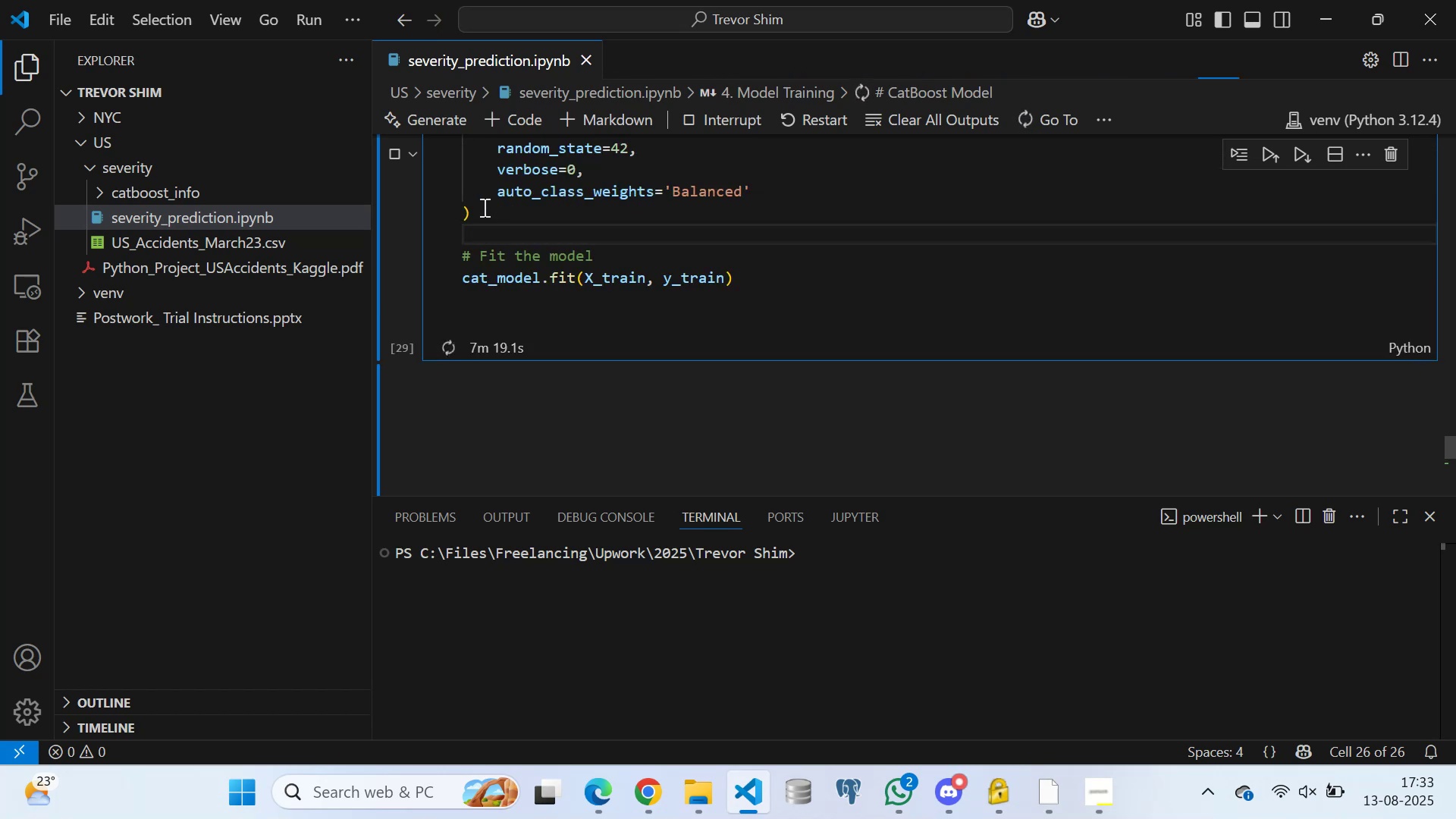 
left_click([483, 207])
 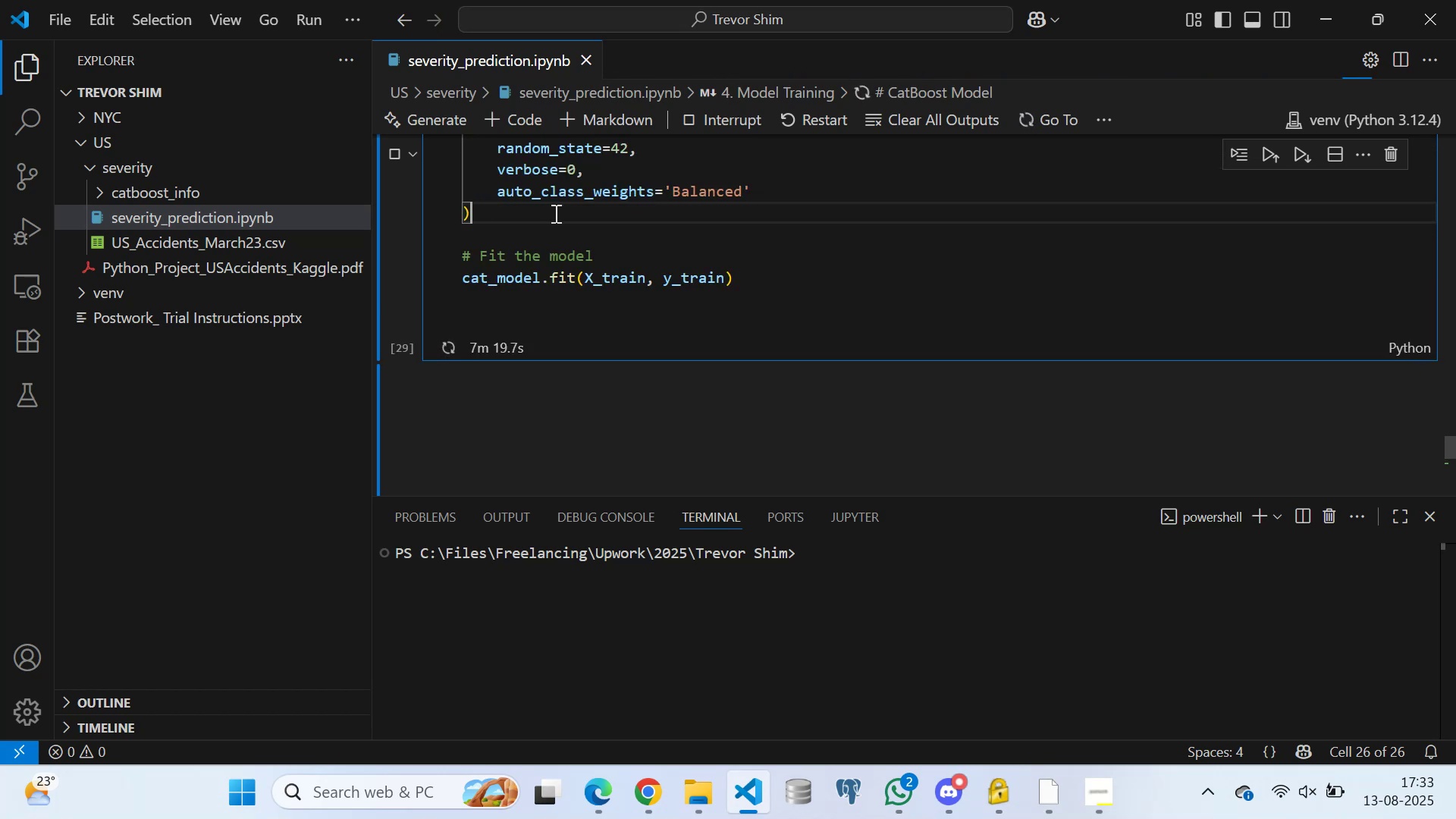 
left_click([554, 213])
 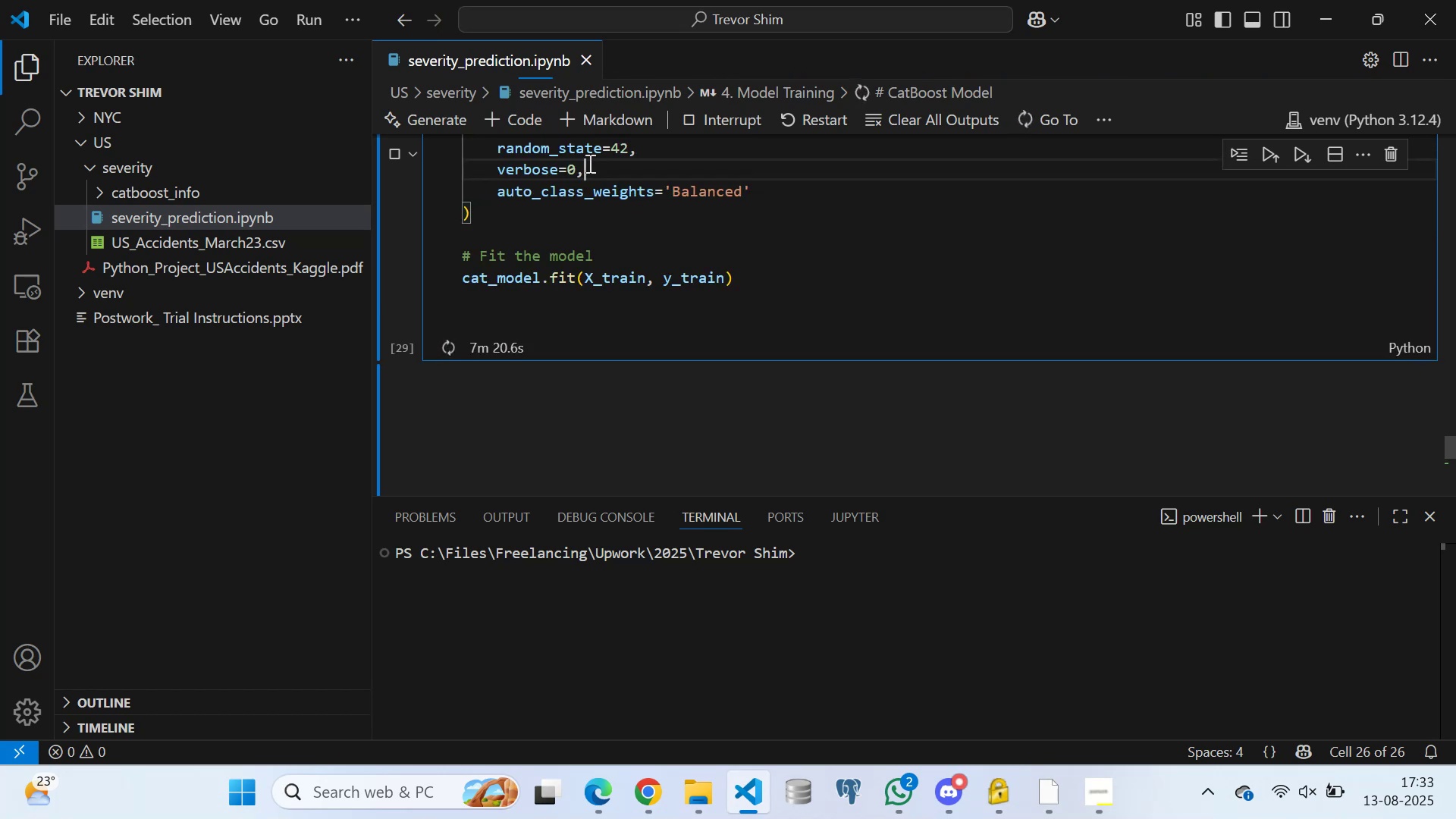 
scroll: coordinate [650, 234], scroll_direction: up, amount: 2.0
 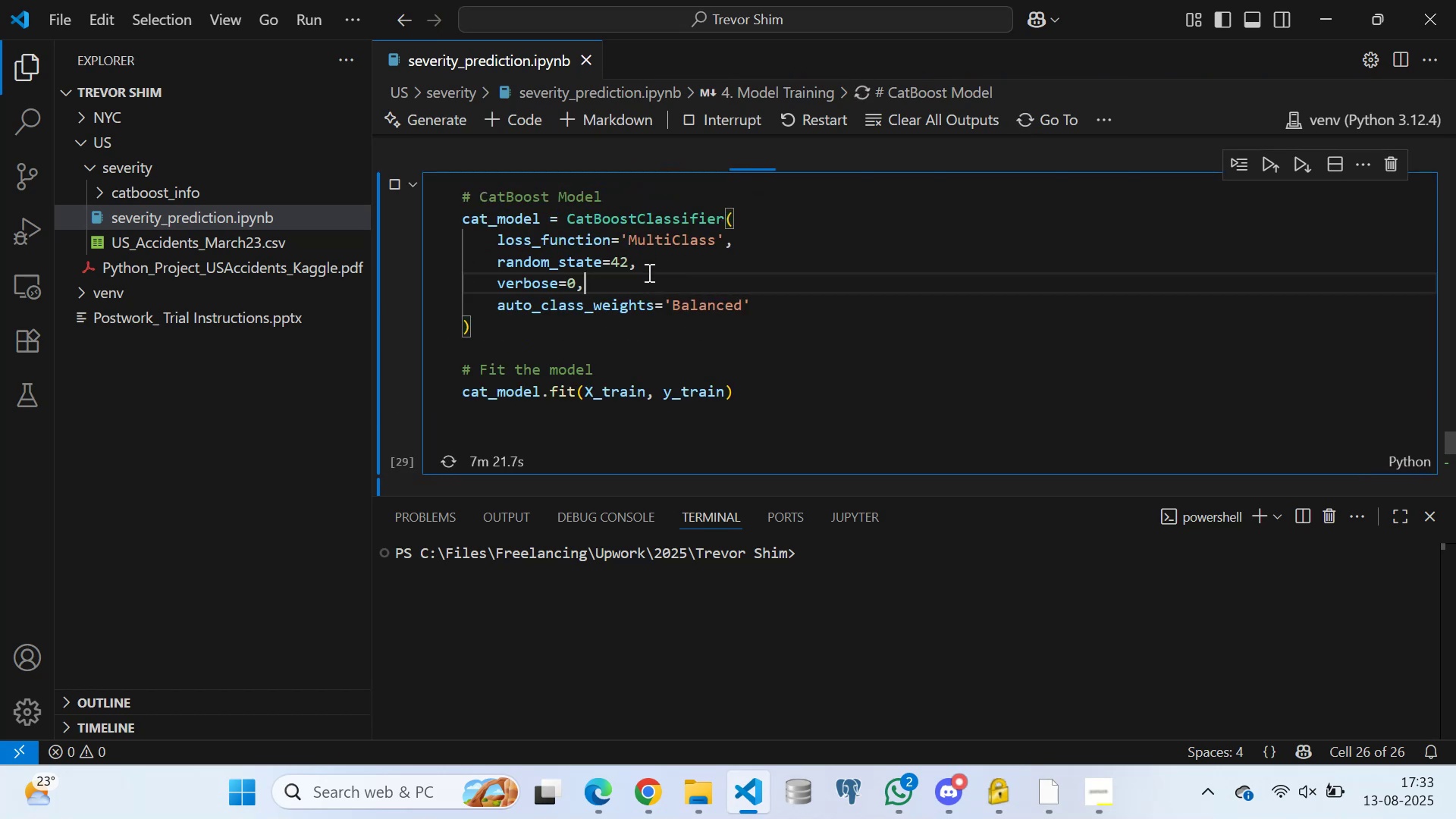 
left_click([651, 258])
 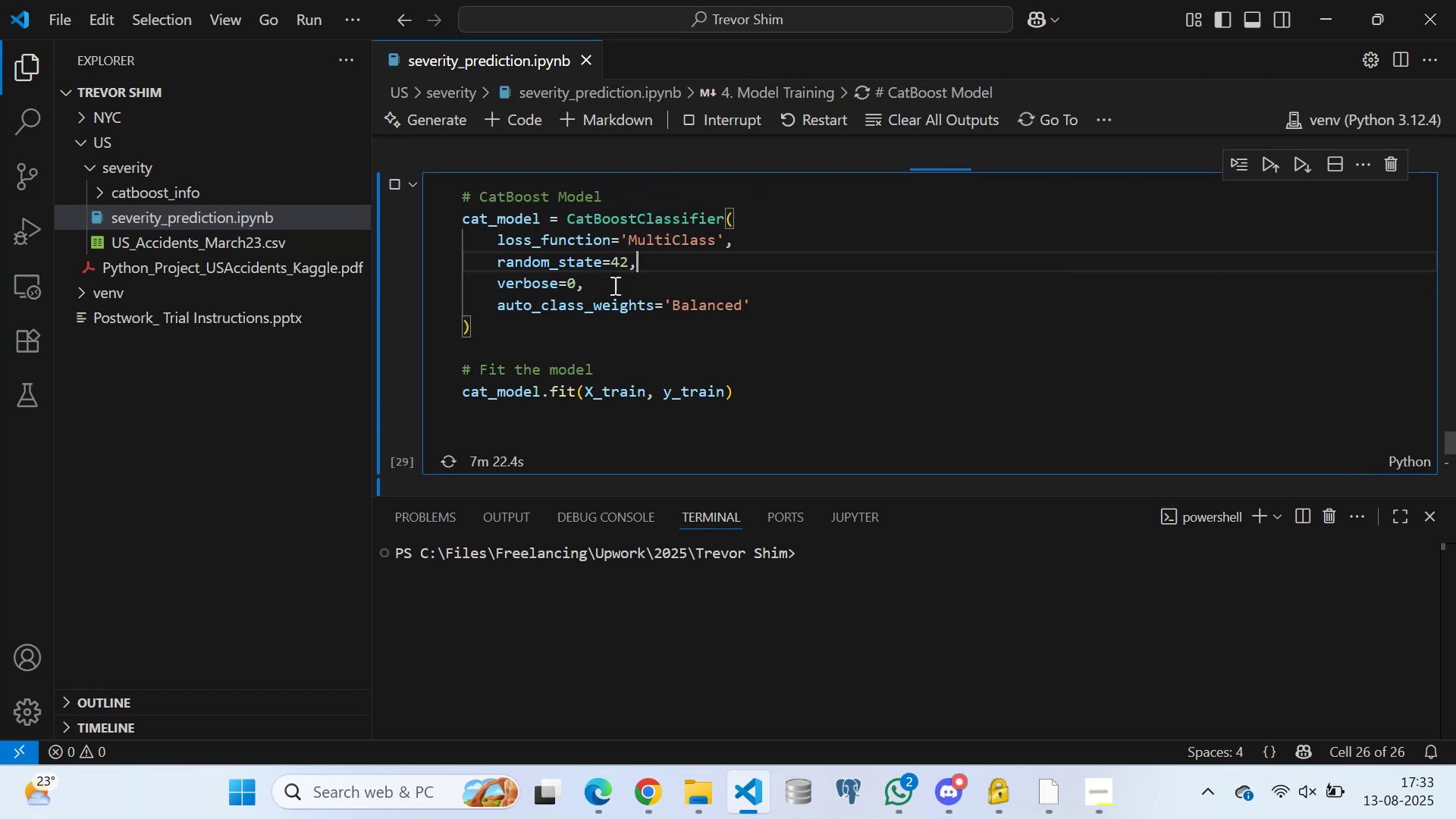 
left_click([603, 287])
 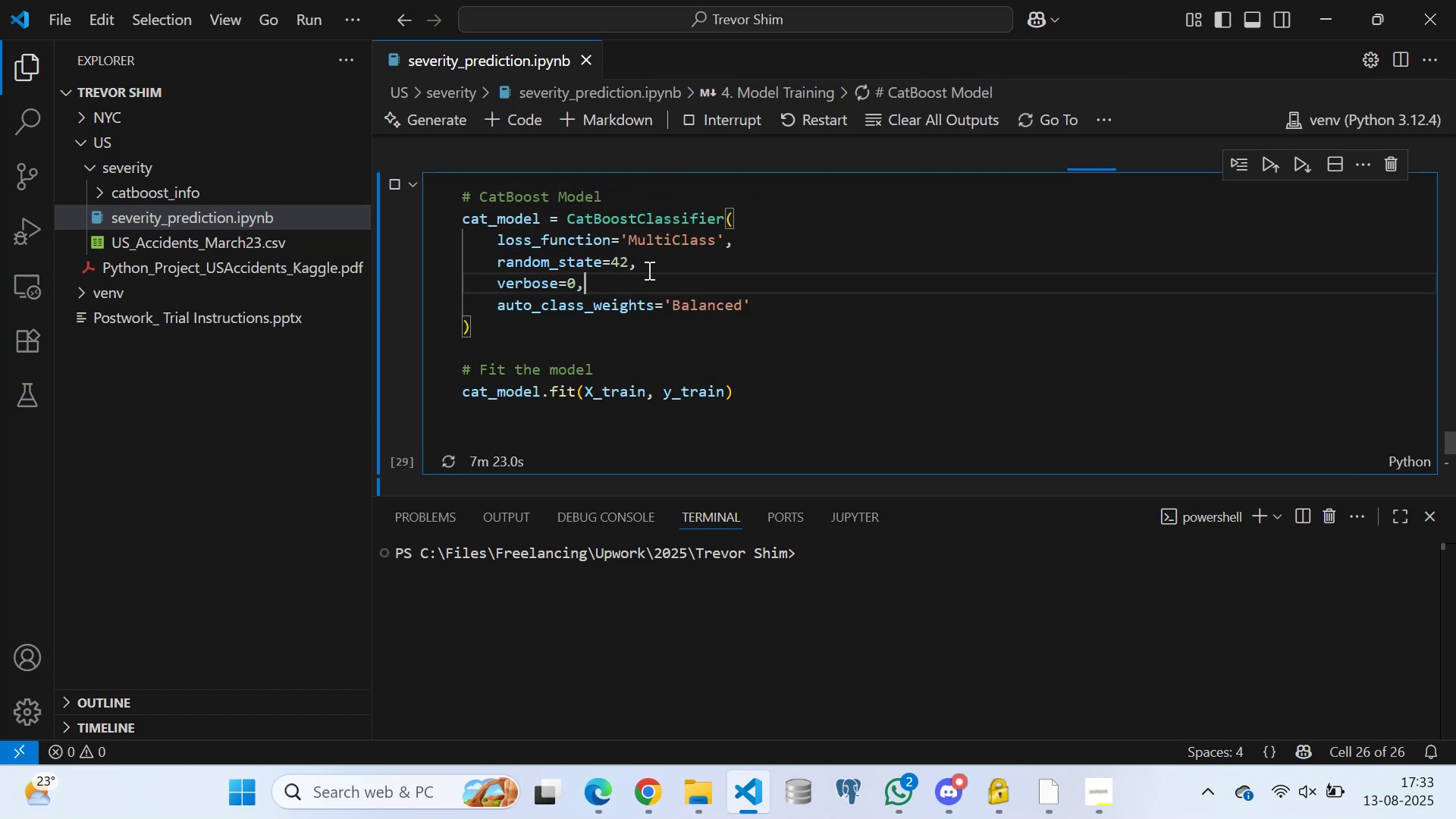 
left_click([651, 265])
 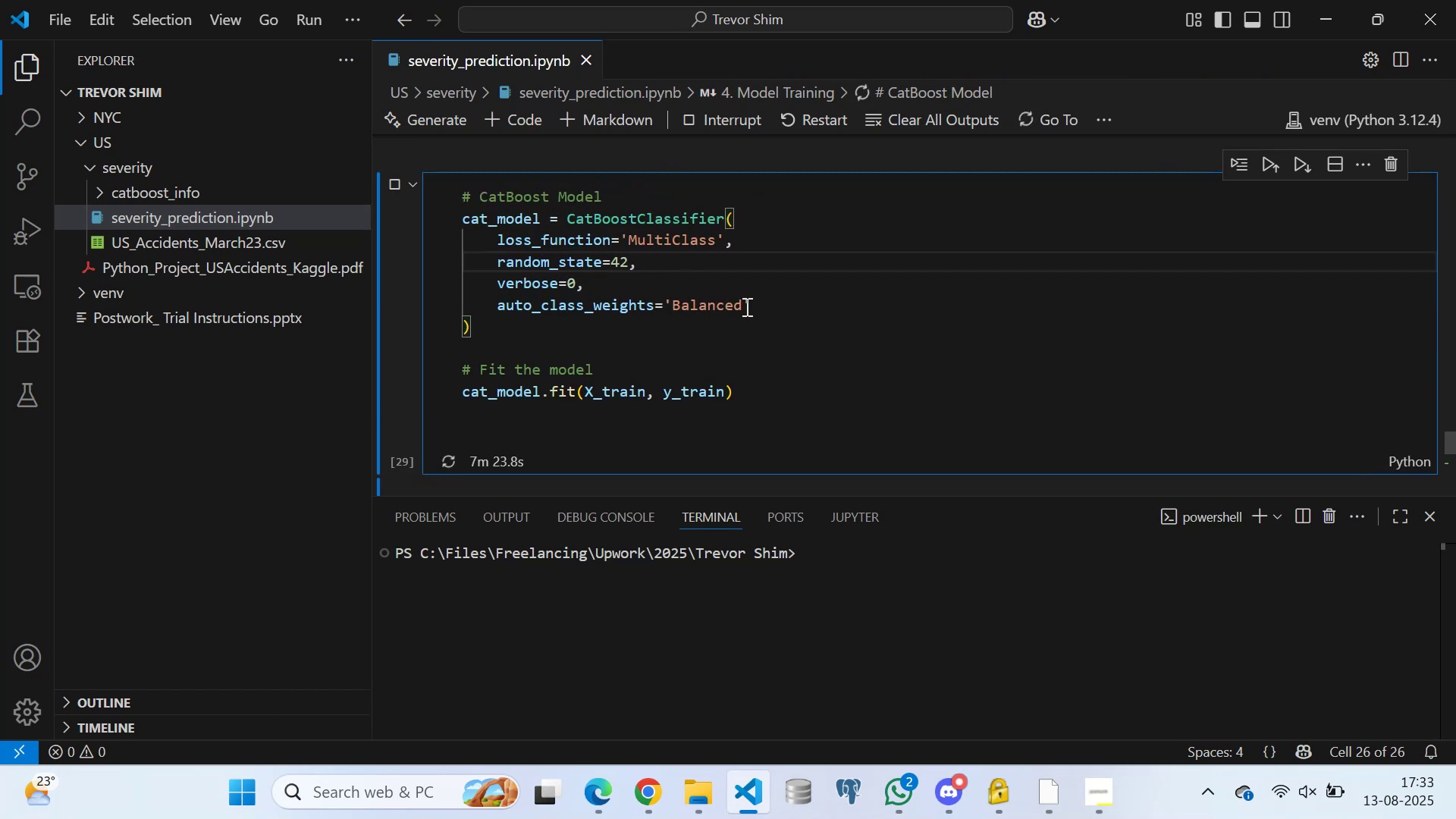 
left_click([747, 306])
 